 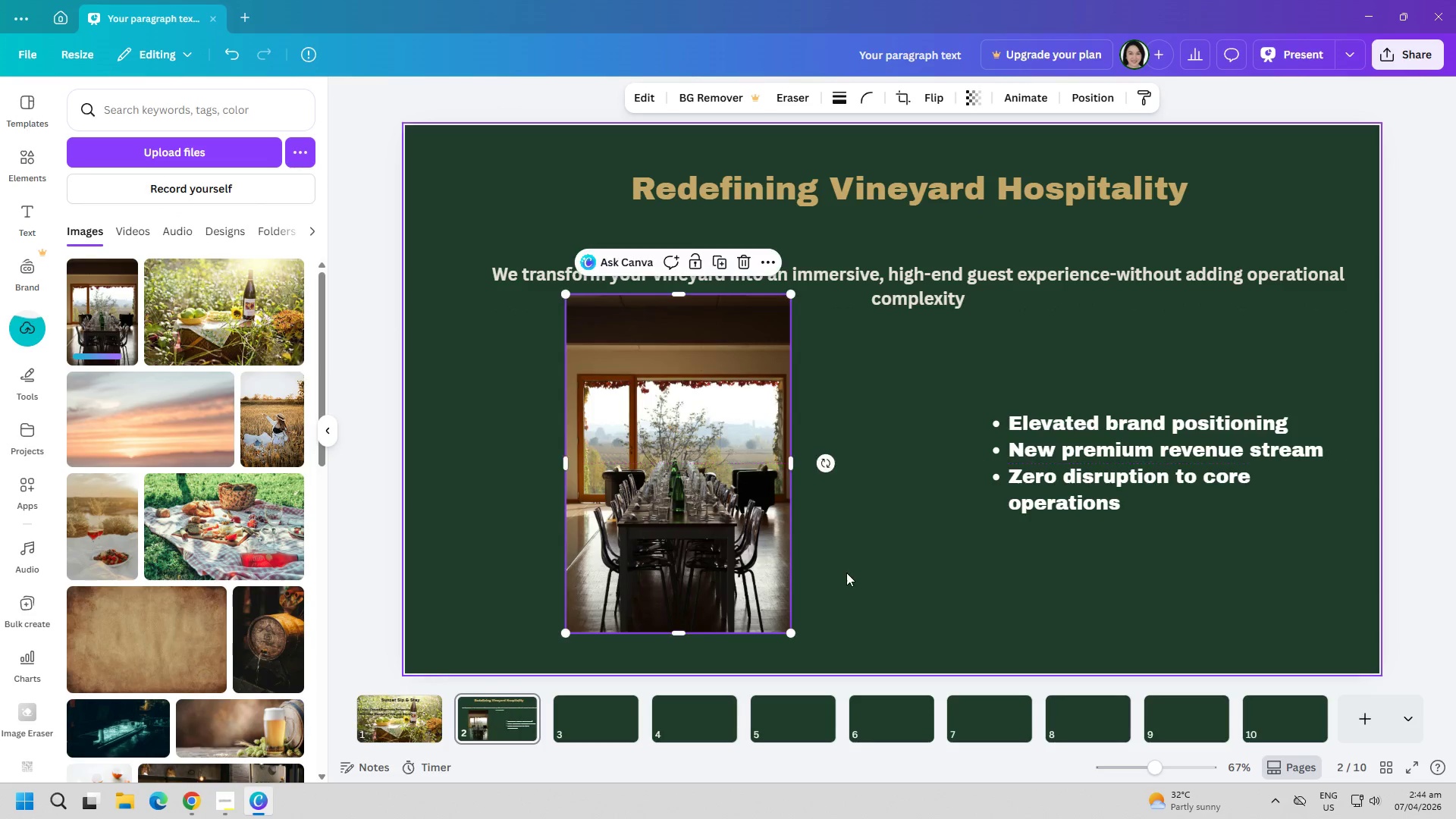 
left_click([846, 573])
 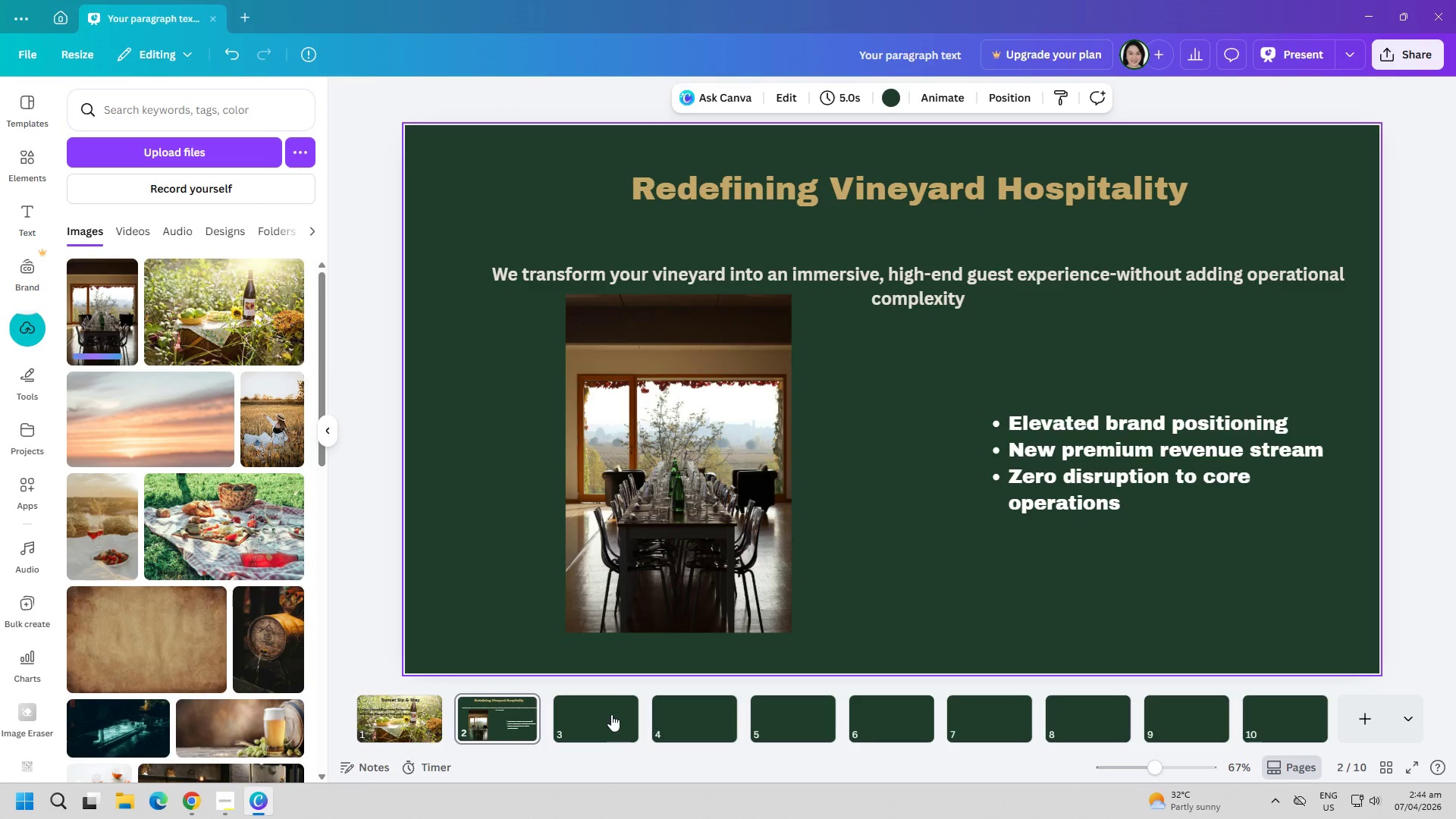 
left_click([596, 717])
 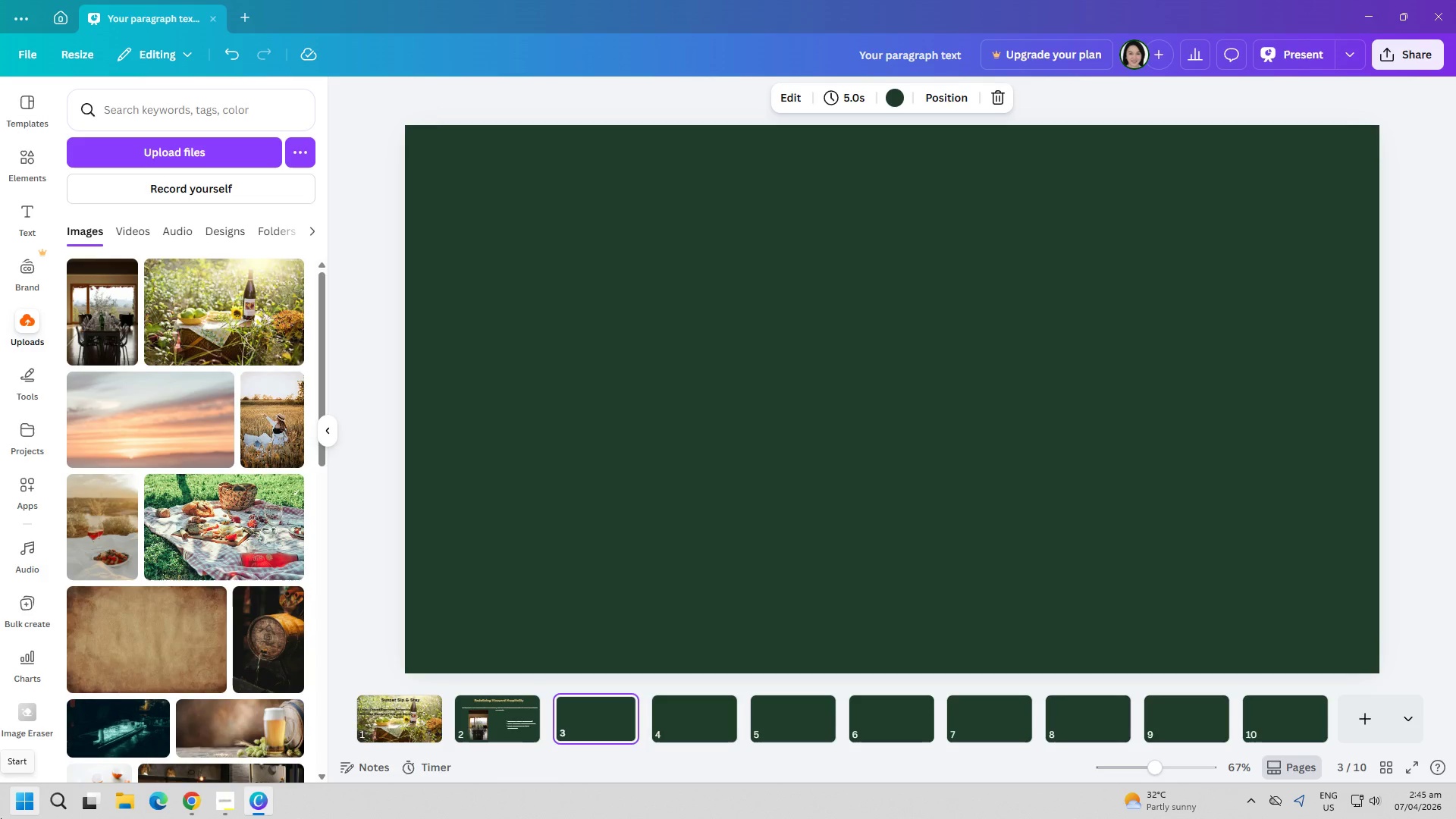 
wait(25.47)
 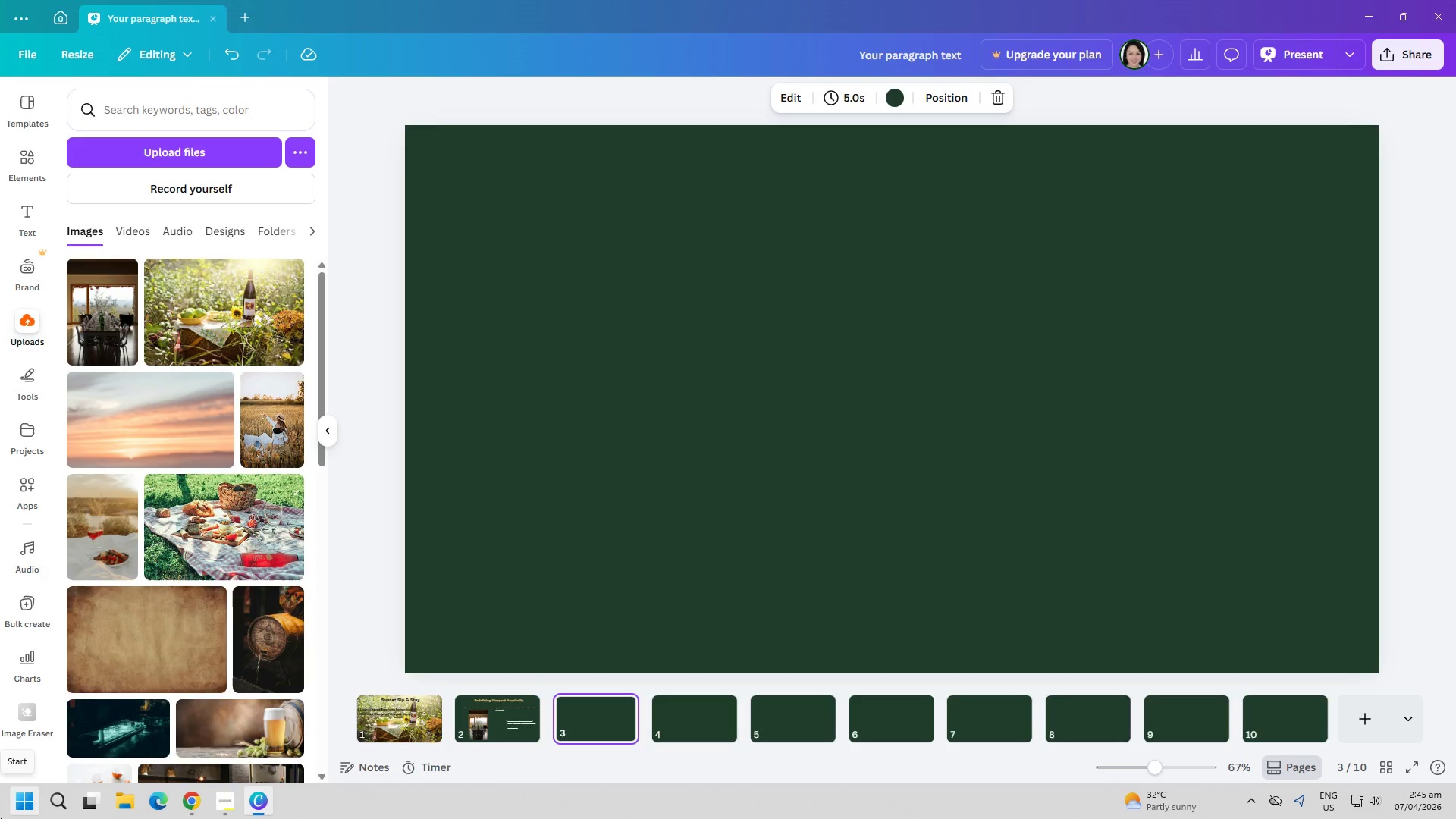 
double_click([158, 149])
 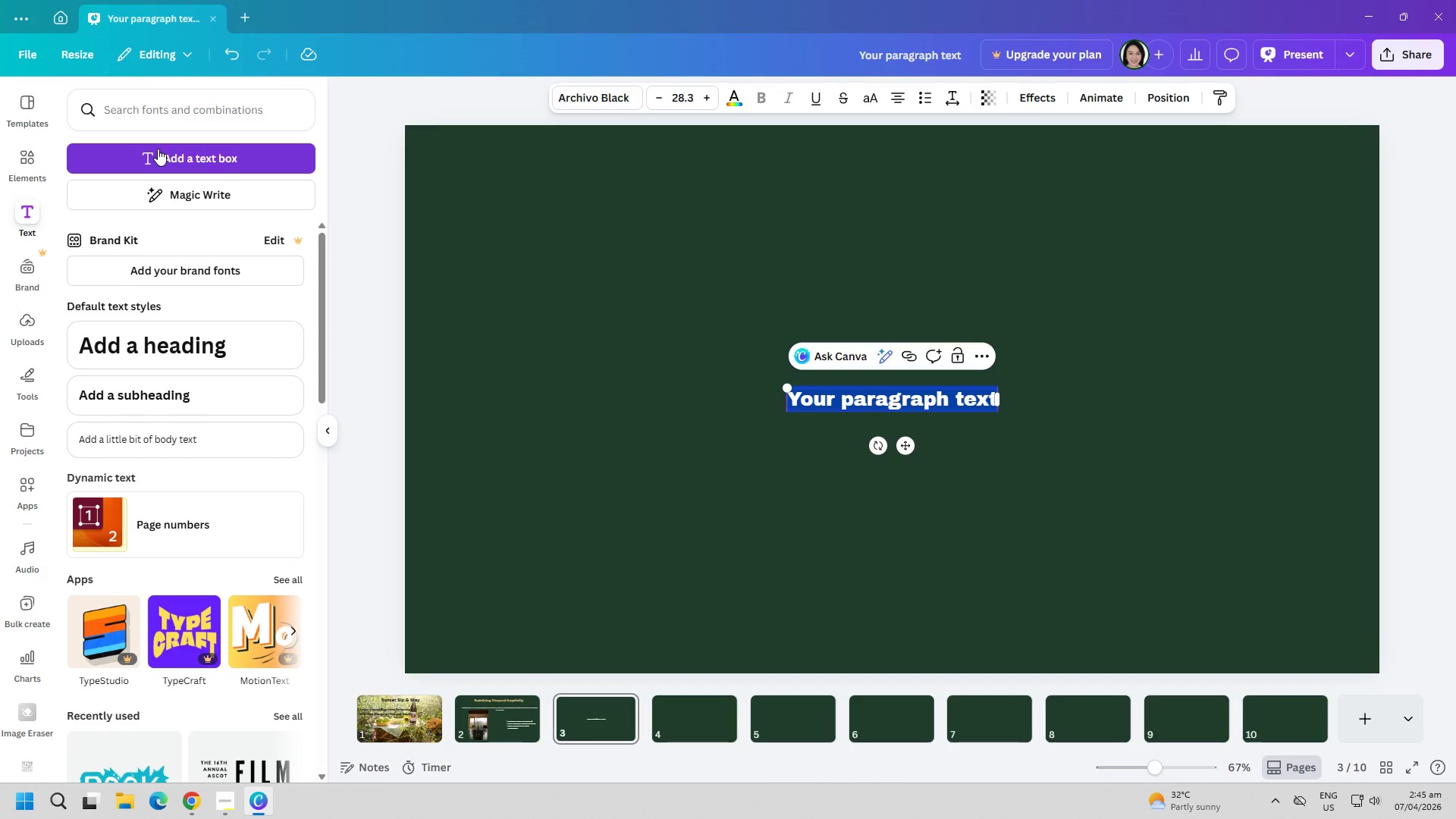 
type(Guests Want More Than Wine)
 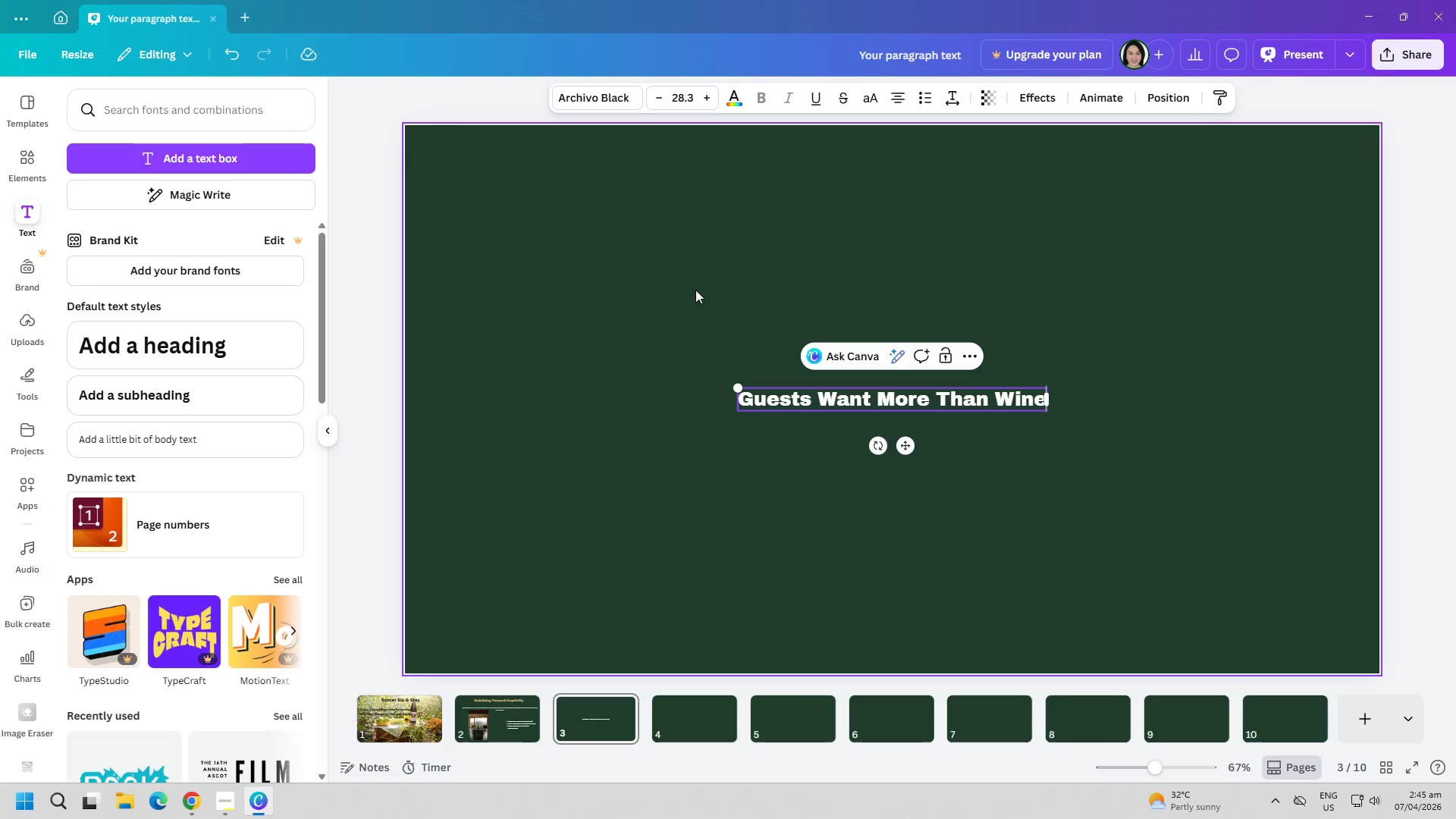 
double_click([822, 392])
 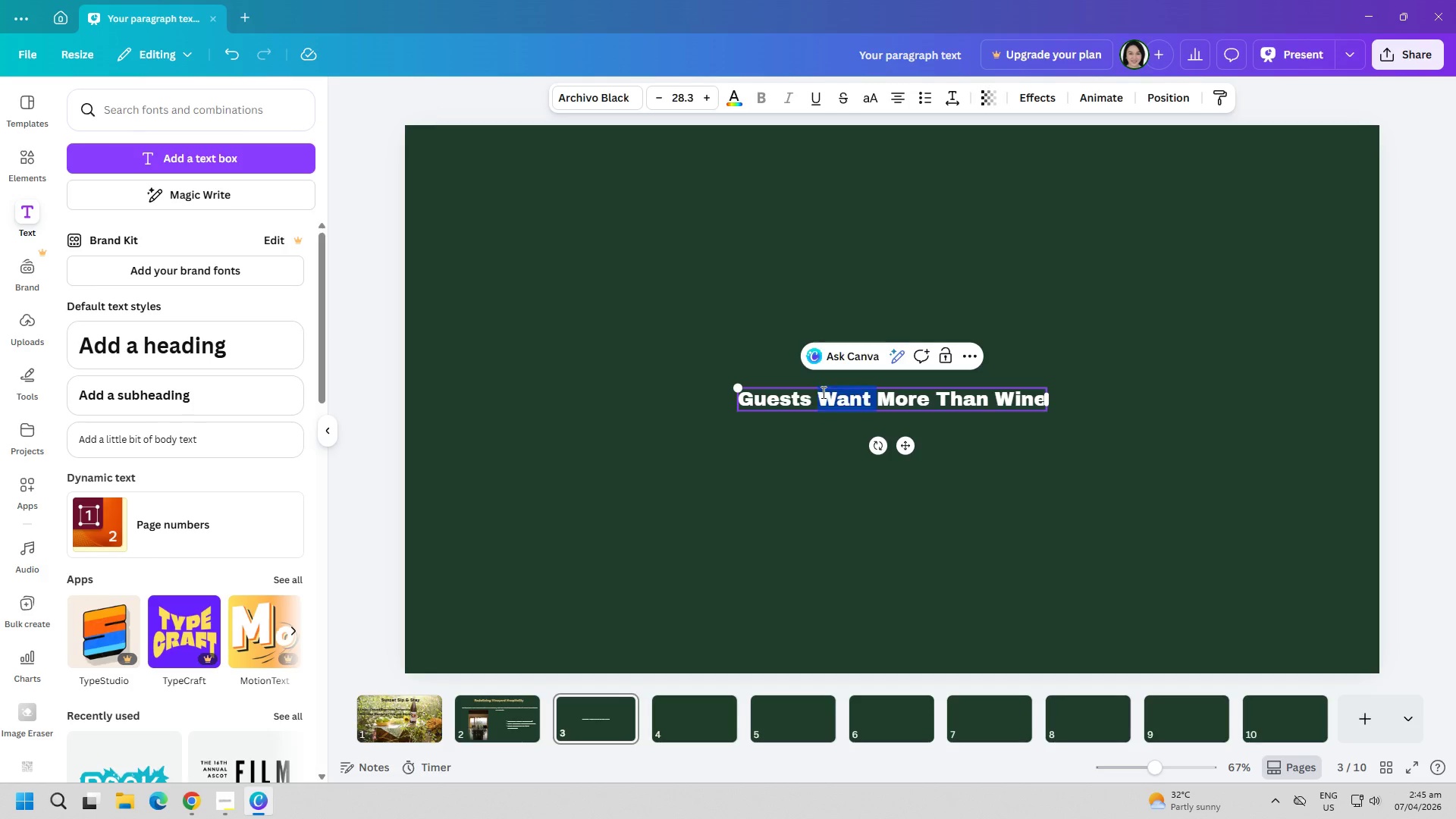 
triple_click([822, 392])
 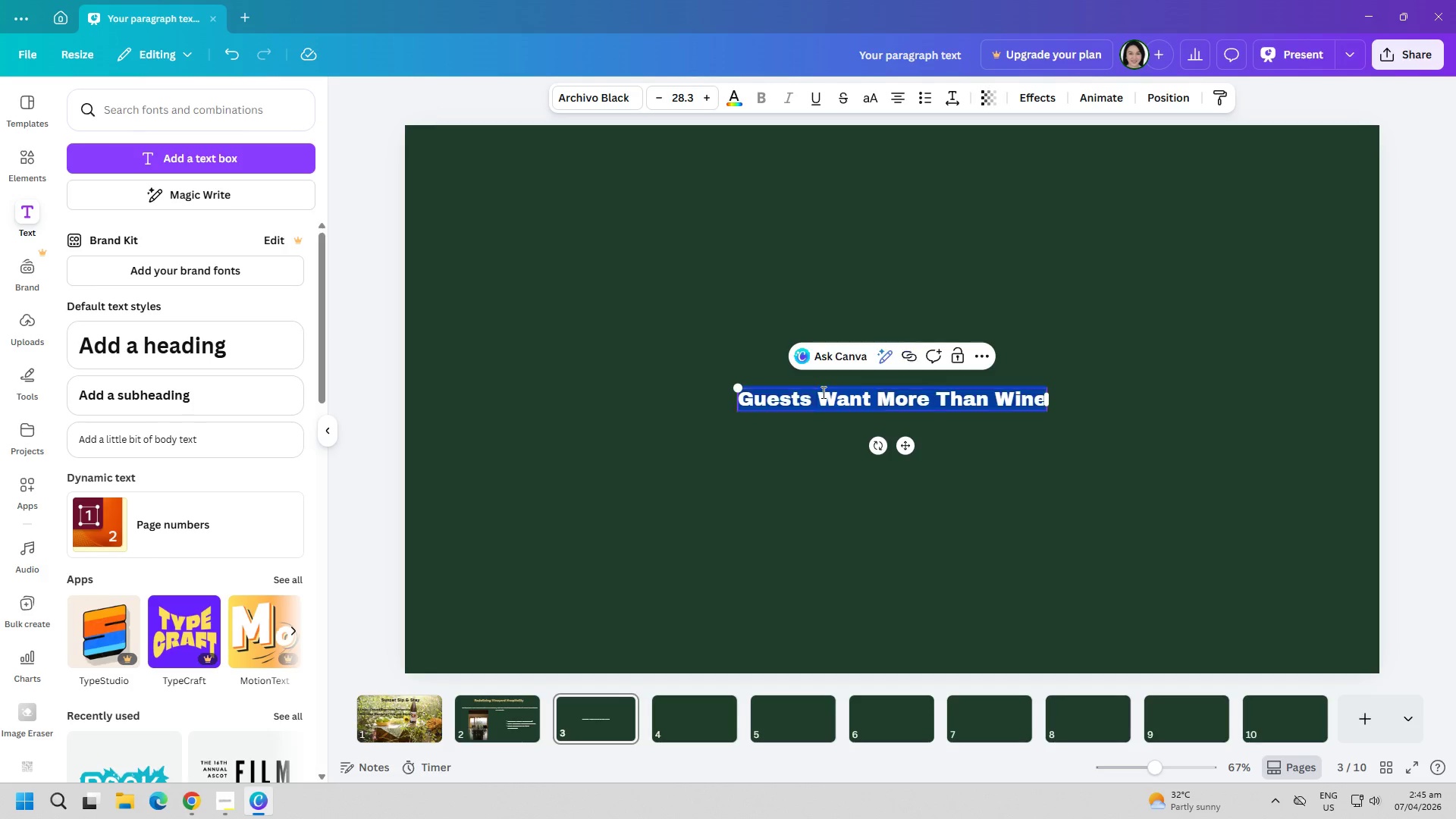 
triple_click([822, 392])
 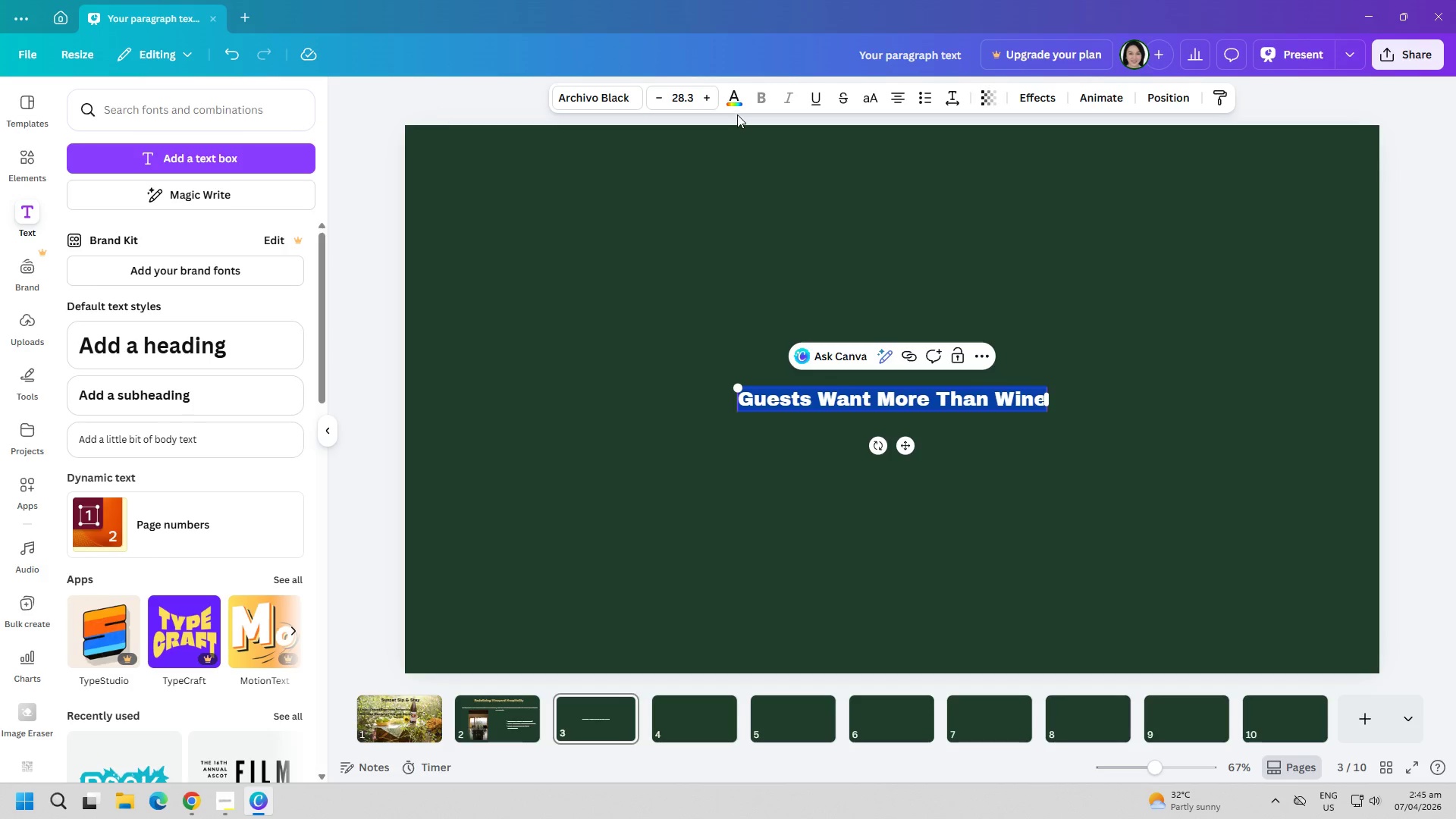 
left_click([733, 96])
 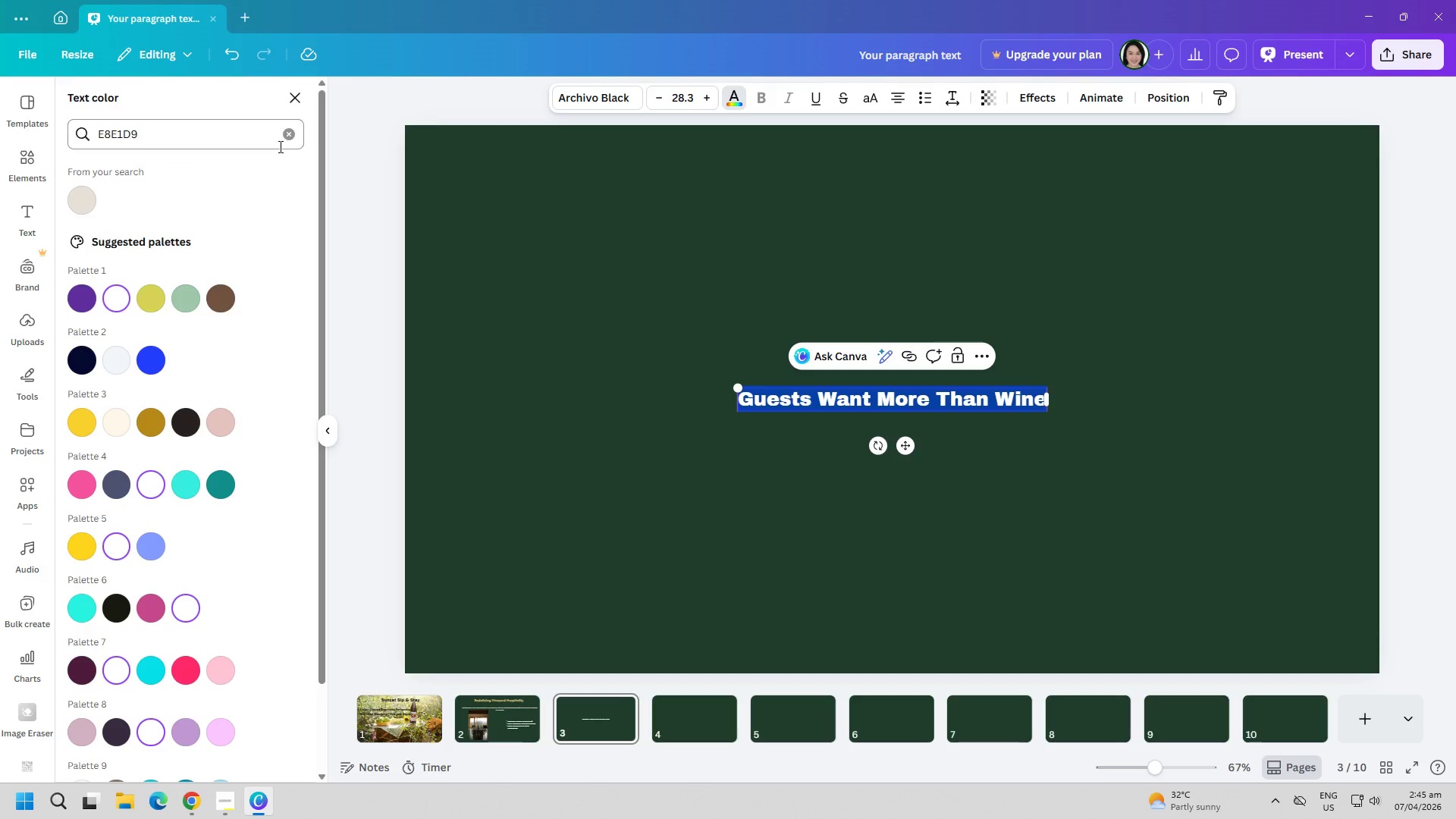 
left_click([287, 131])
 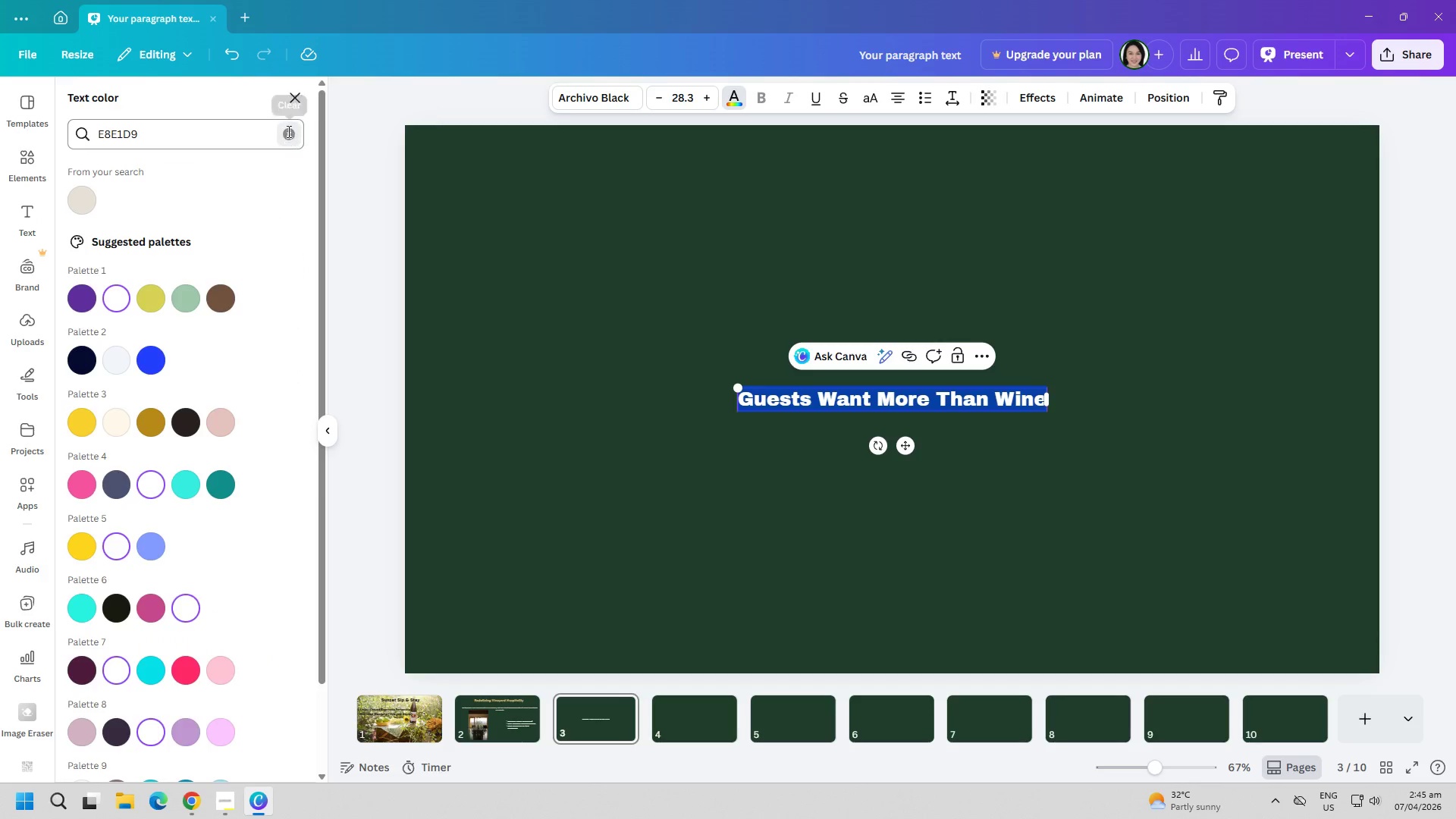 
mouse_move([260, 199])
 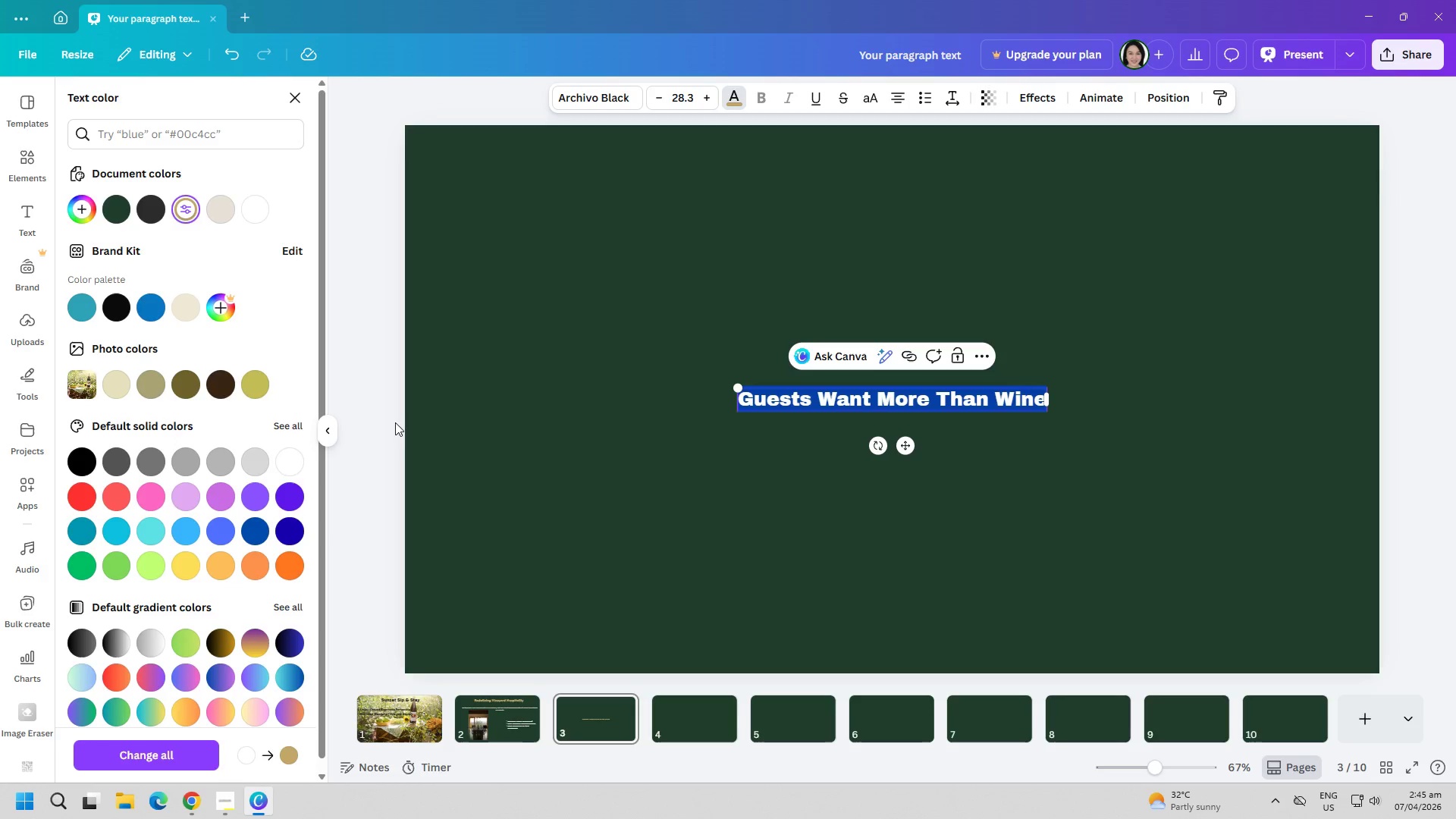 
left_click([593, 565])
 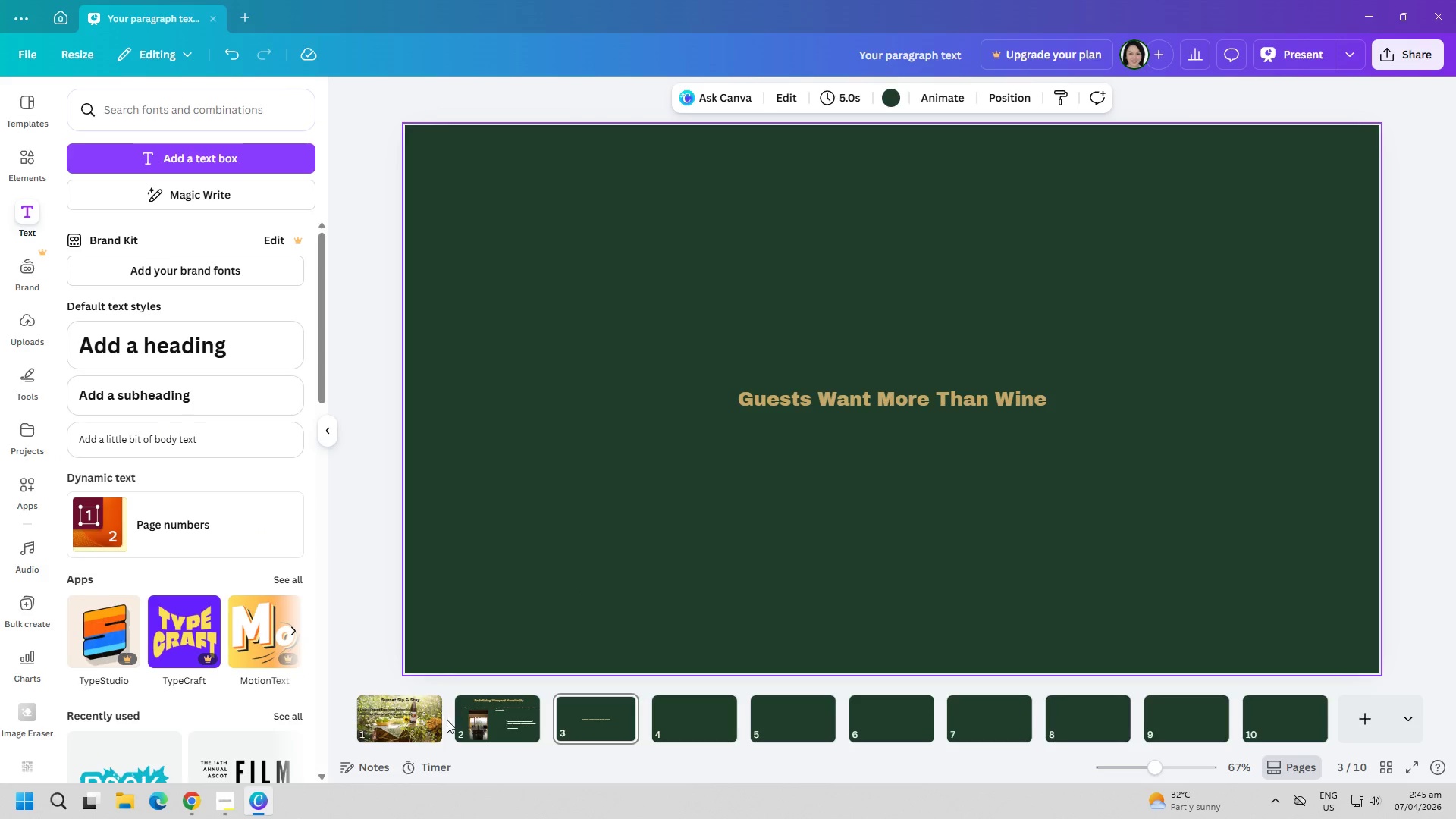 
left_click([481, 726])
 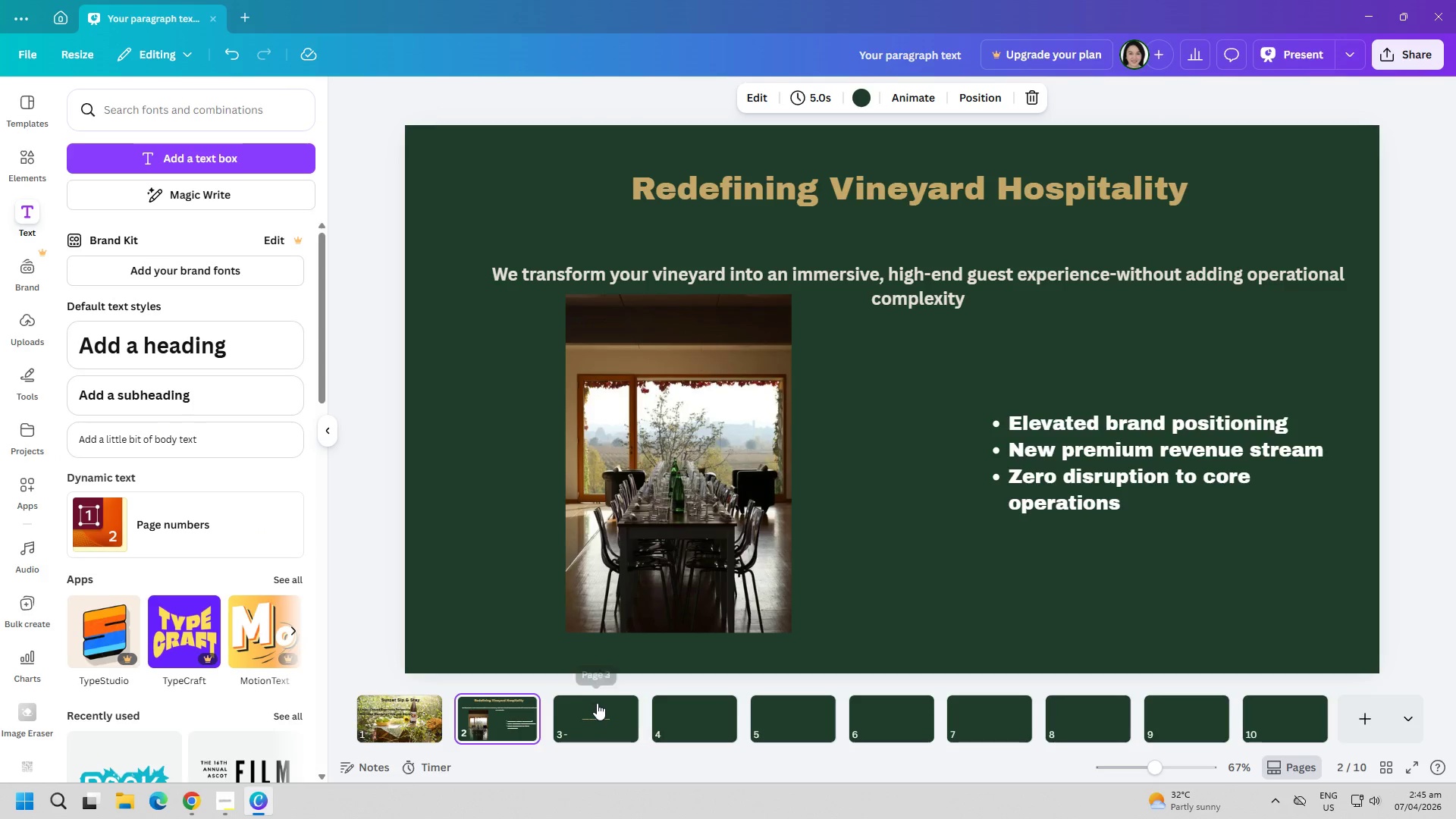 
left_click([597, 703])
 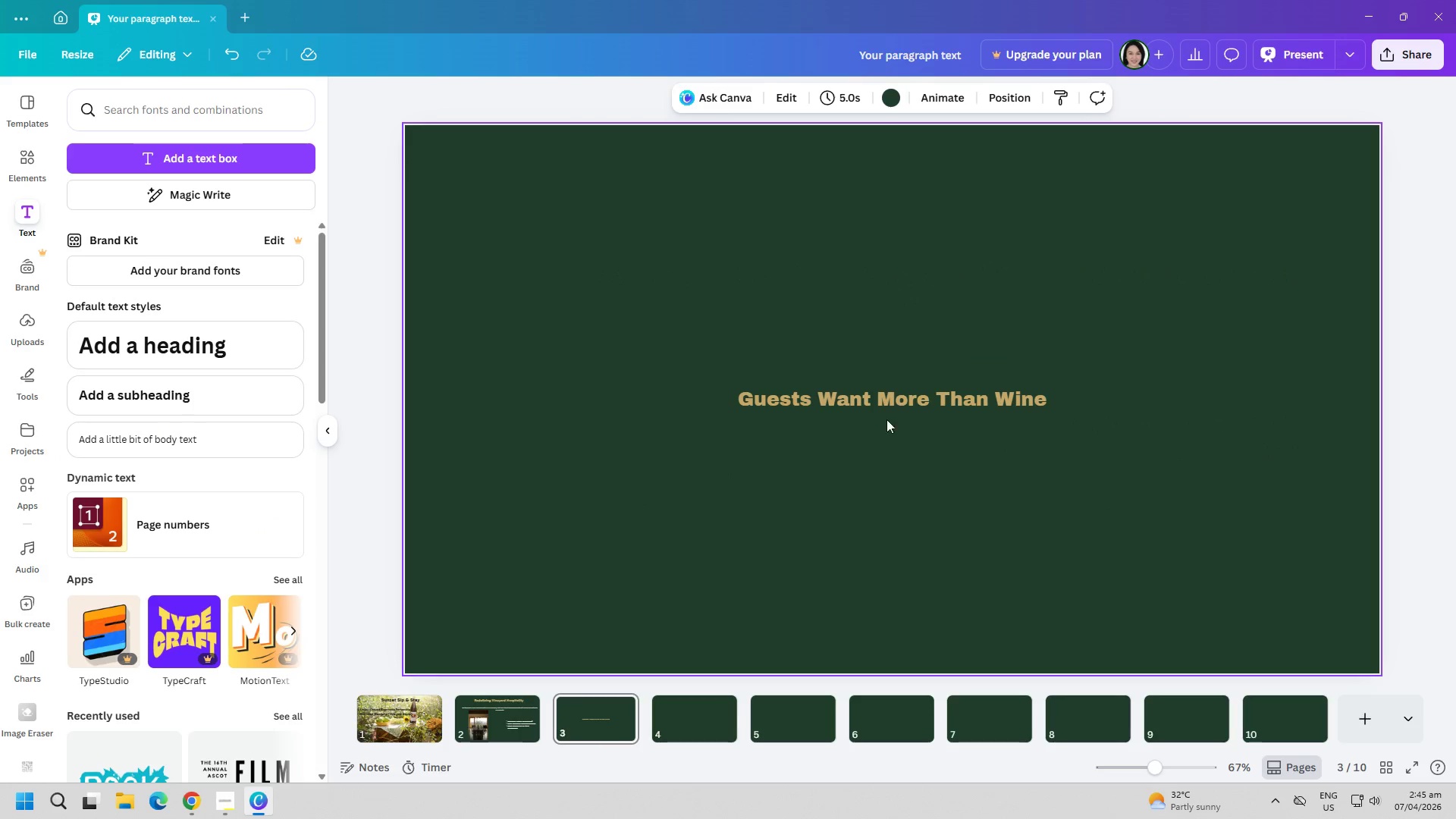 
left_click_drag(start_coordinate=[907, 406], to_coordinate=[883, 193])
 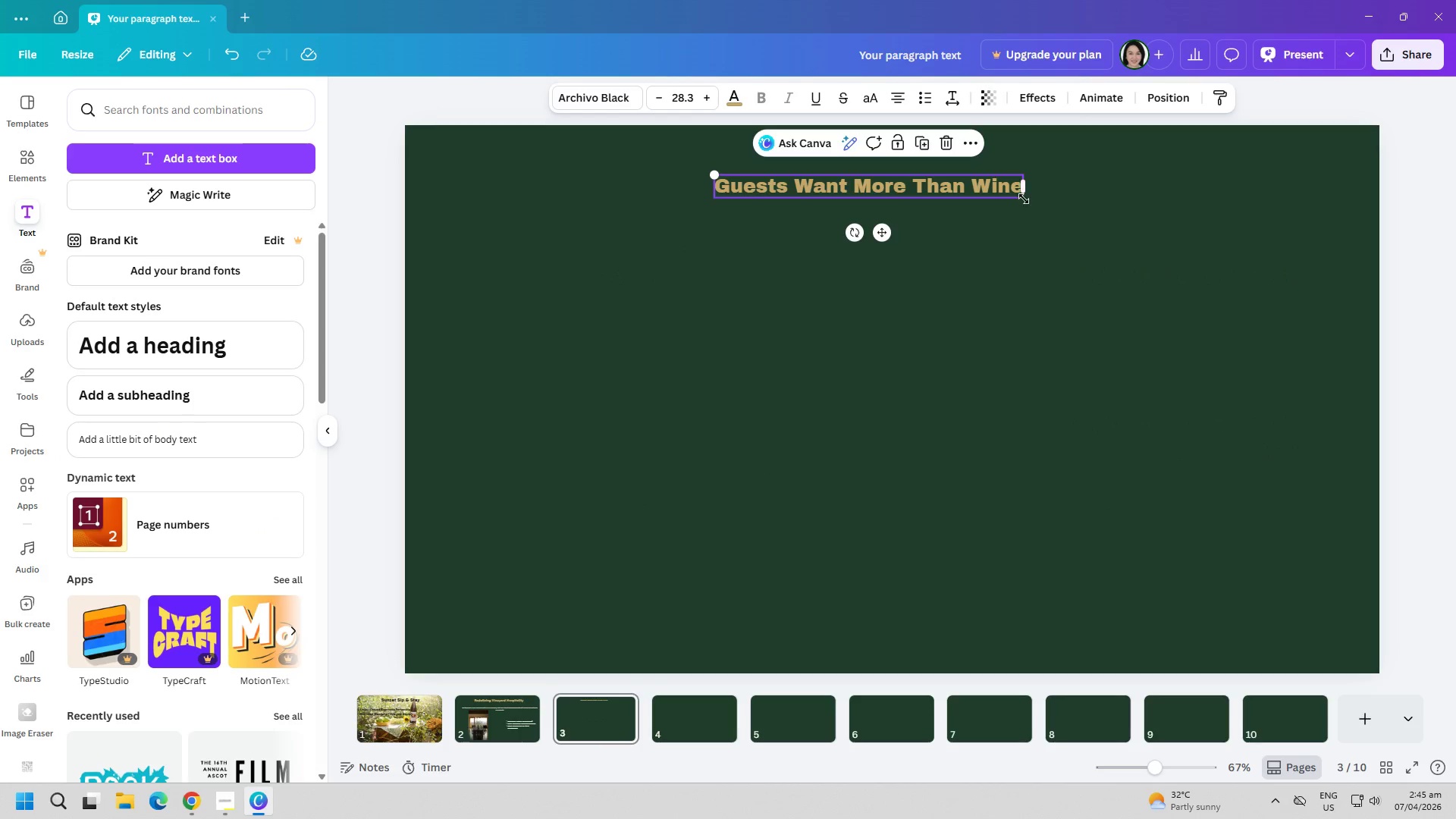 
left_click_drag(start_coordinate=[1024, 201], to_coordinate=[1144, 297])
 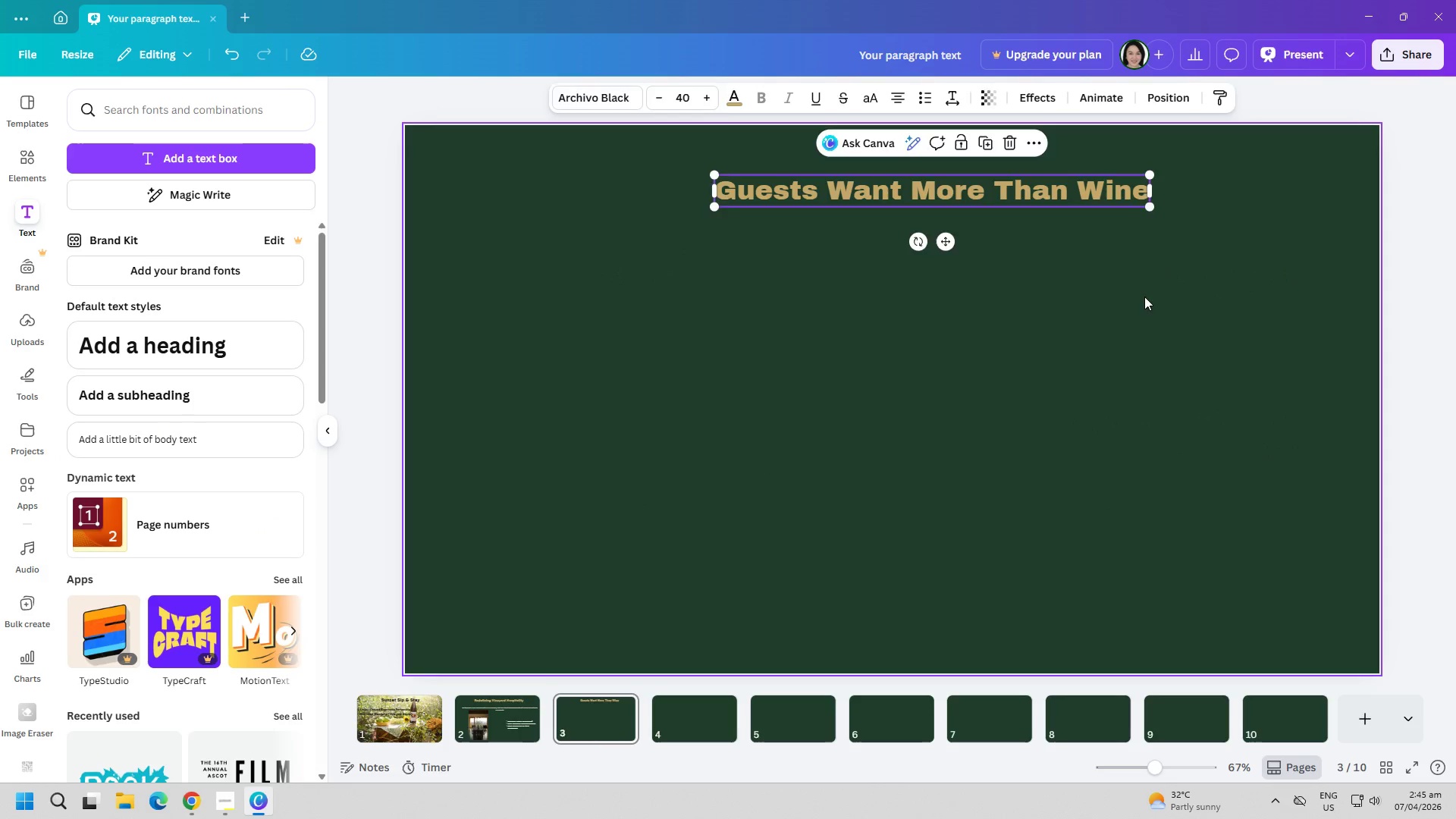 
left_click([1144, 297])
 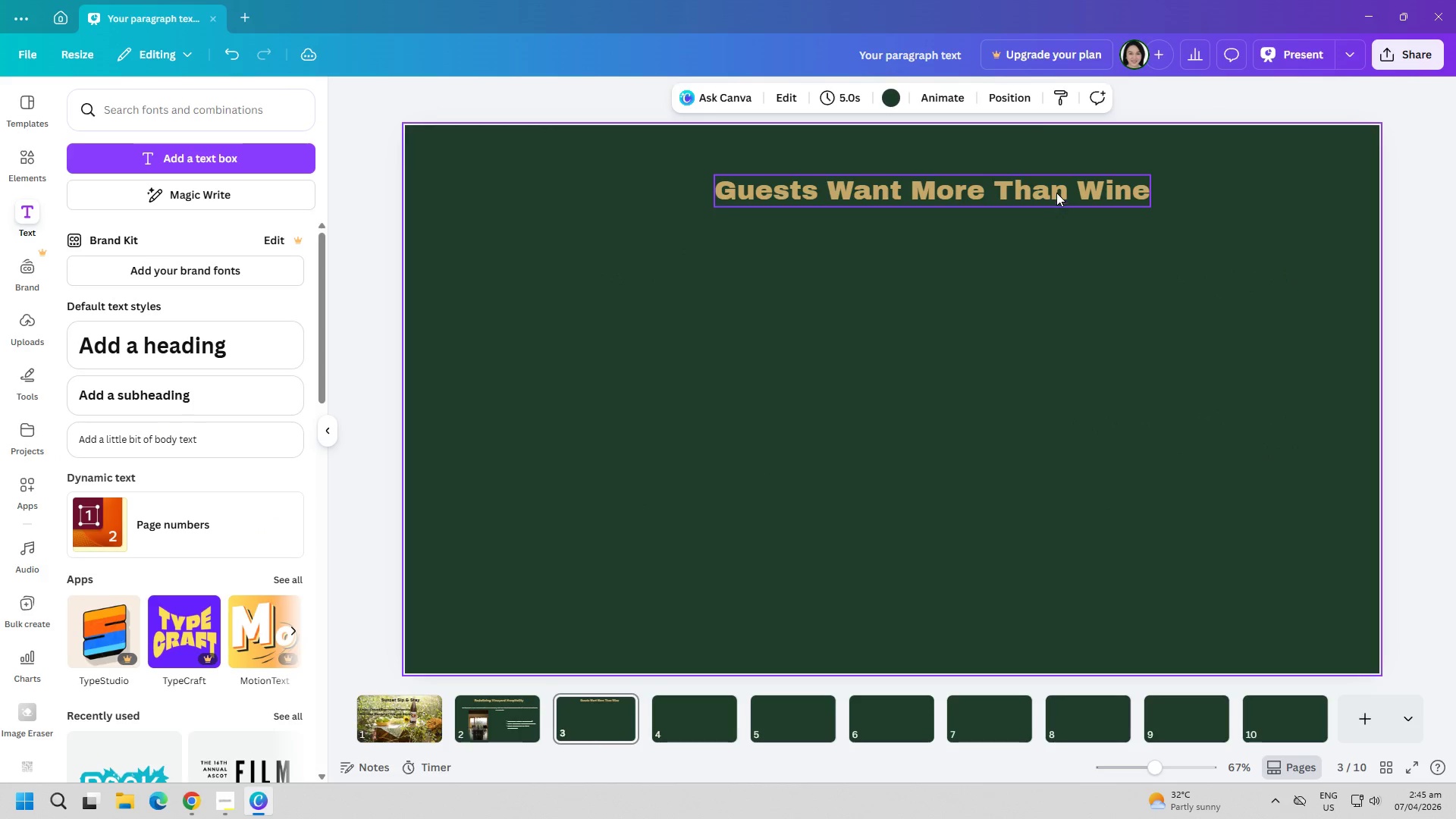 
left_click_drag(start_coordinate=[1056, 193], to_coordinate=[1006, 177])
 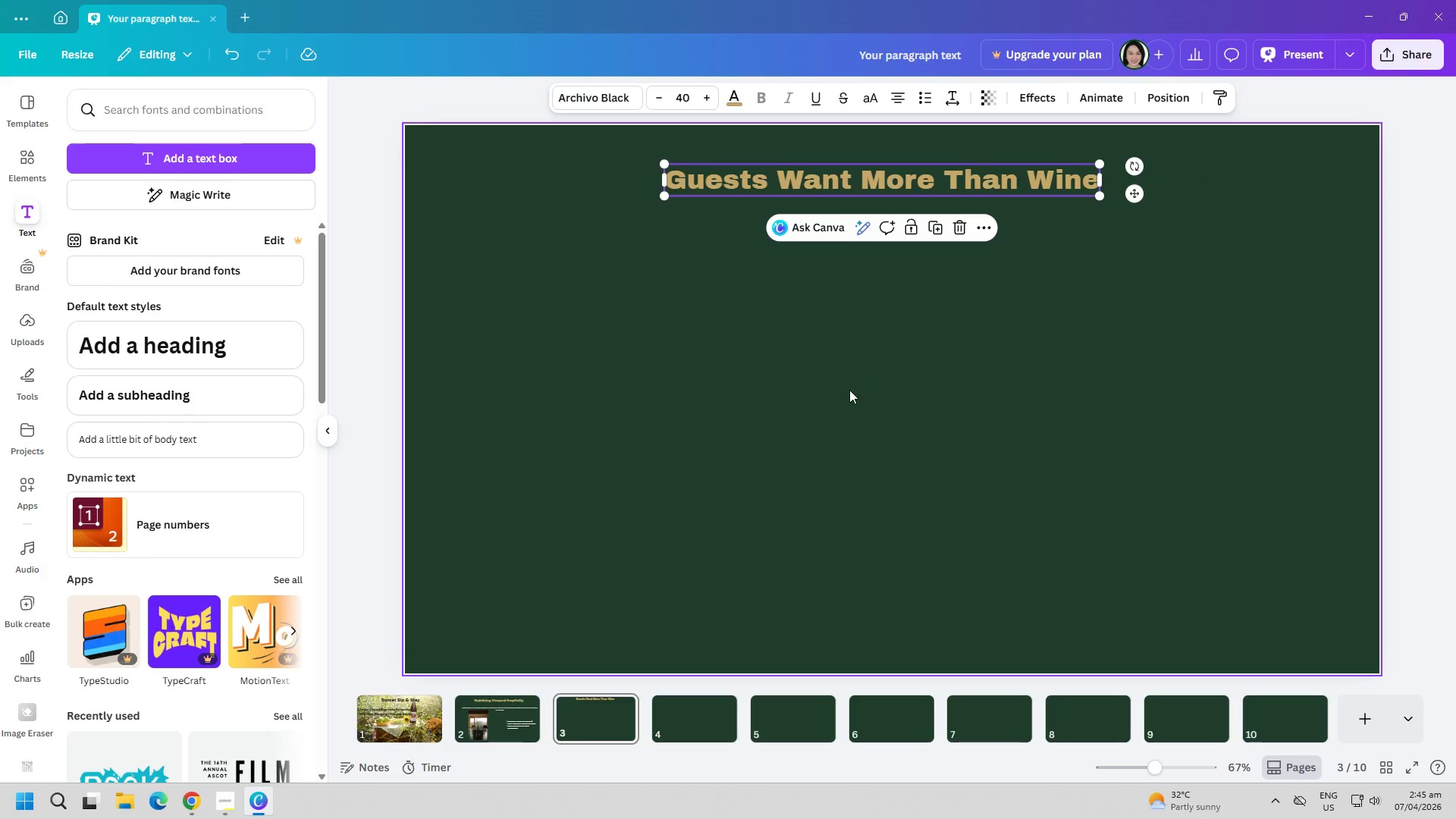 
left_click([848, 390])
 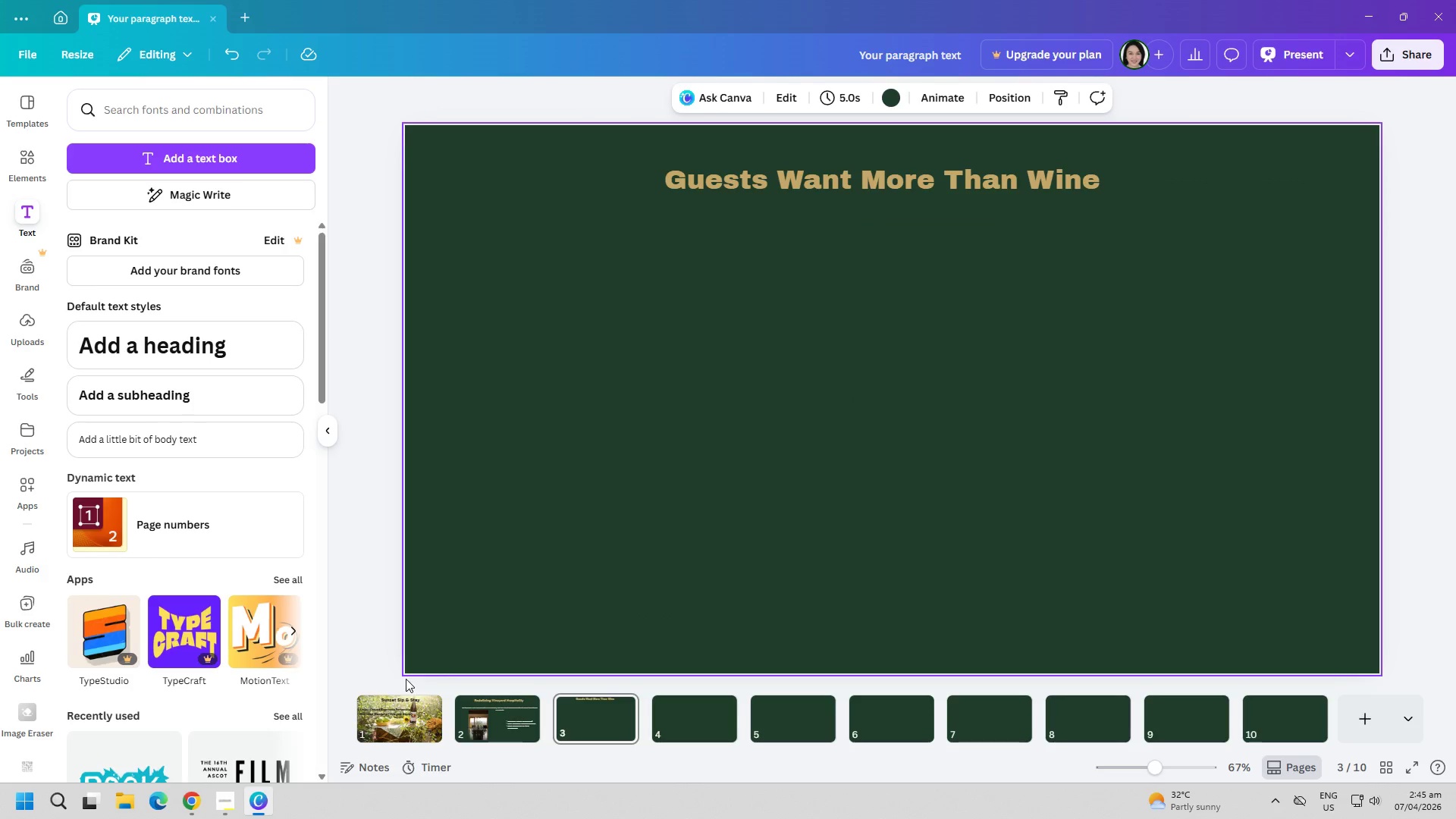 
mouse_move([397, 714])
 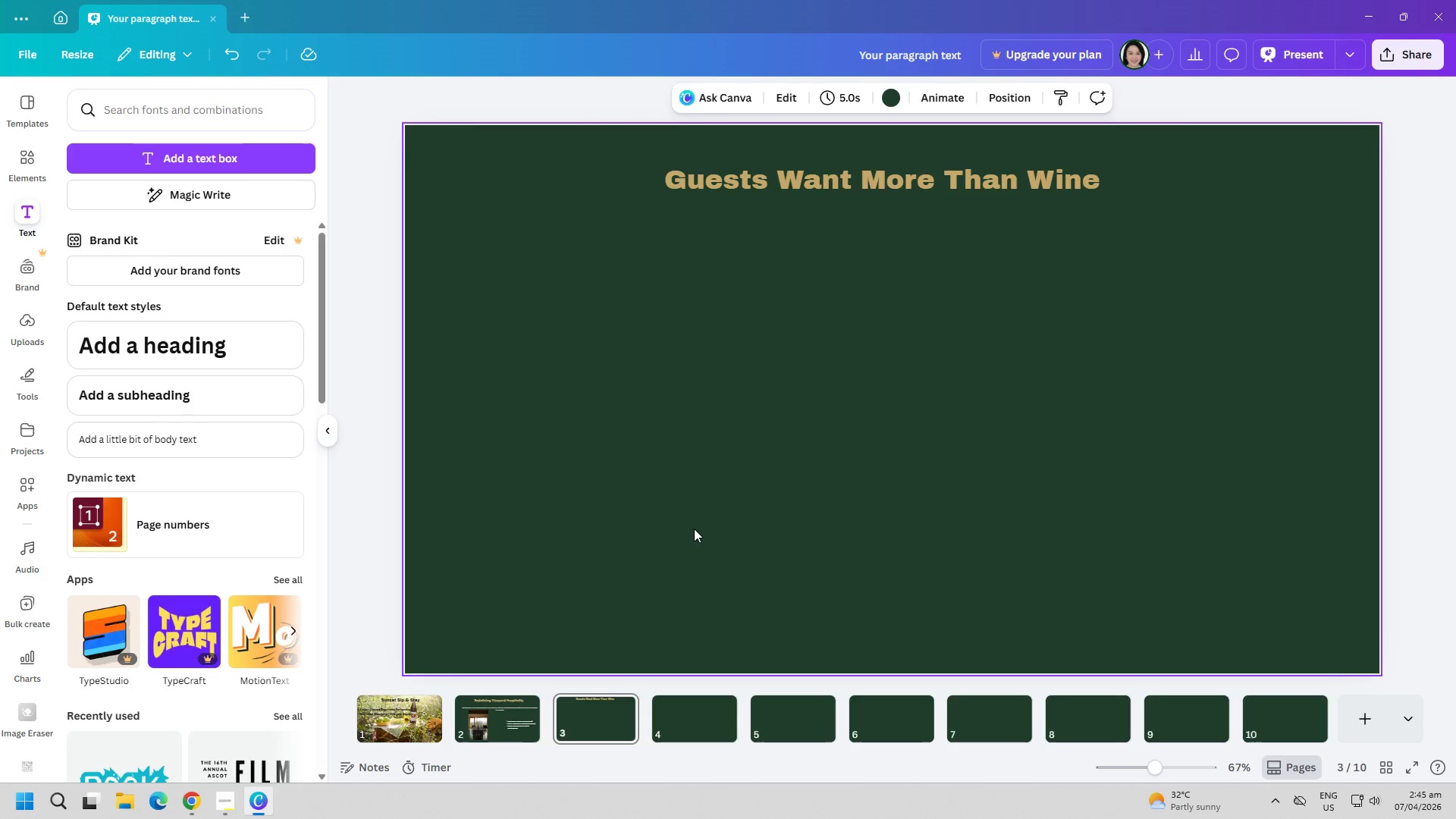 
wait(8.56)
 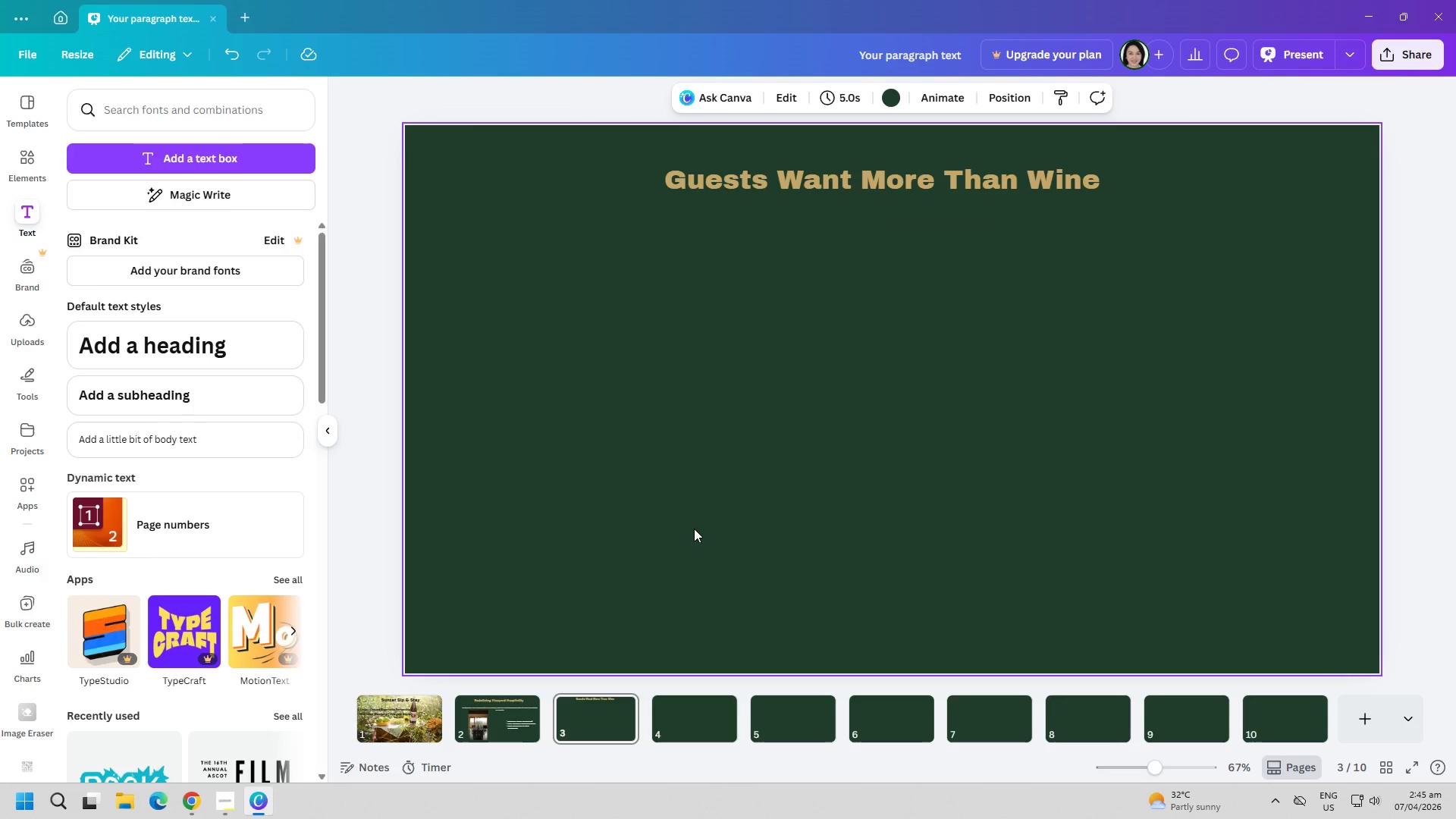 
left_click([170, 162])
 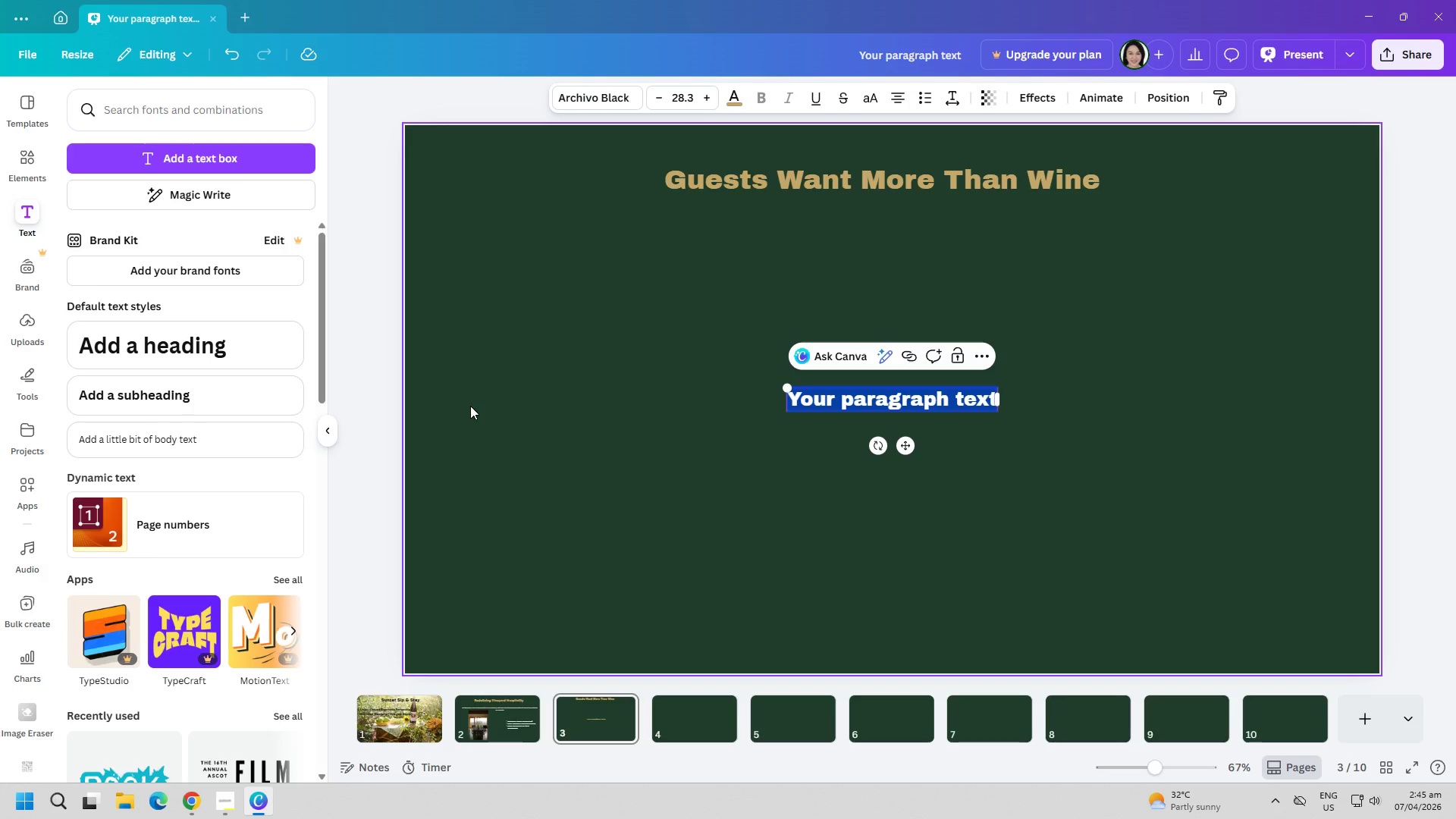 
type(TODAY)
 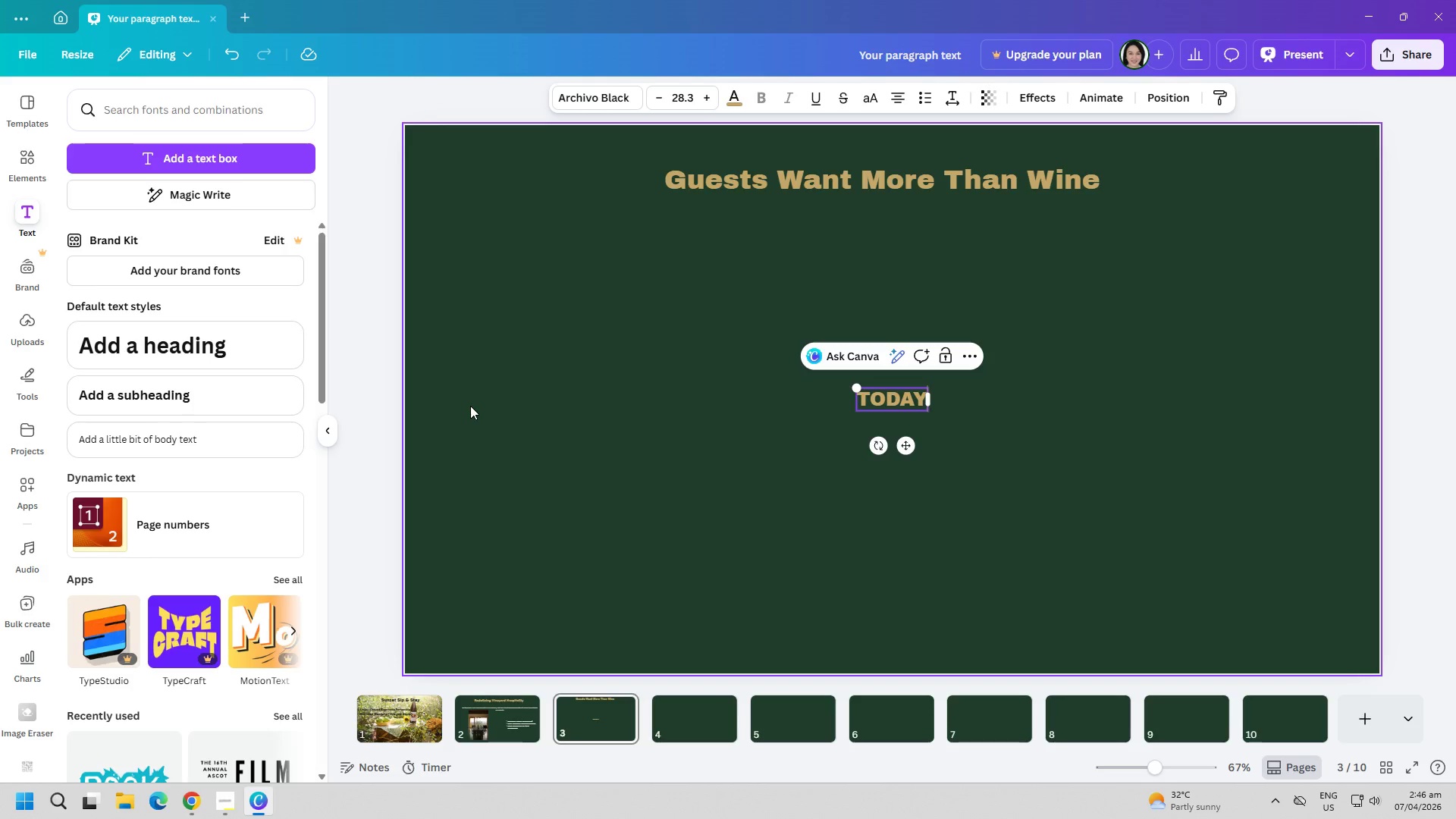 
type(.)
key(Backspace)
key(Backspace)
key(Backspace)
key(Backspace)
key(Backspace)
type(odays)
 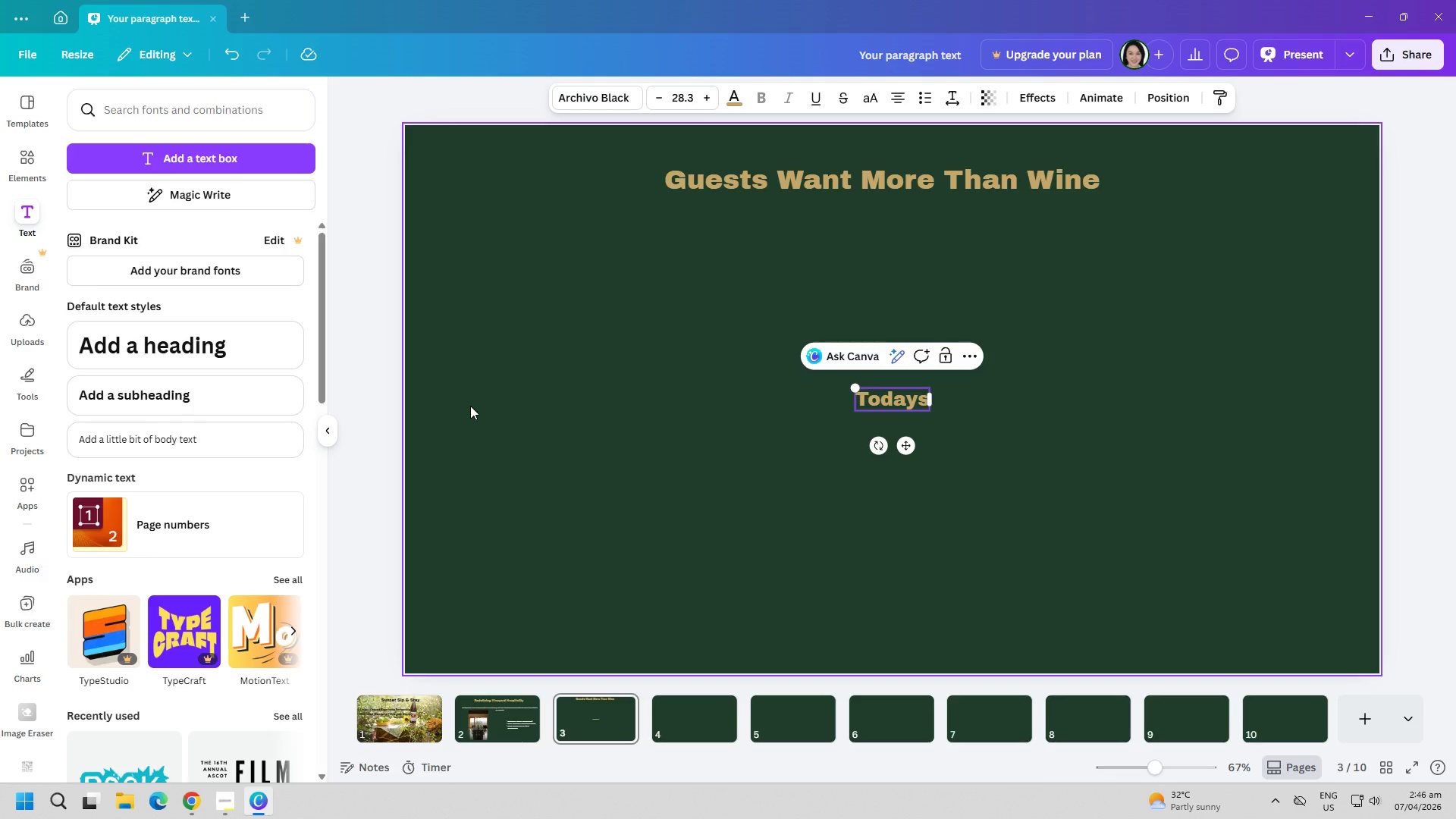 
key(Quote)
 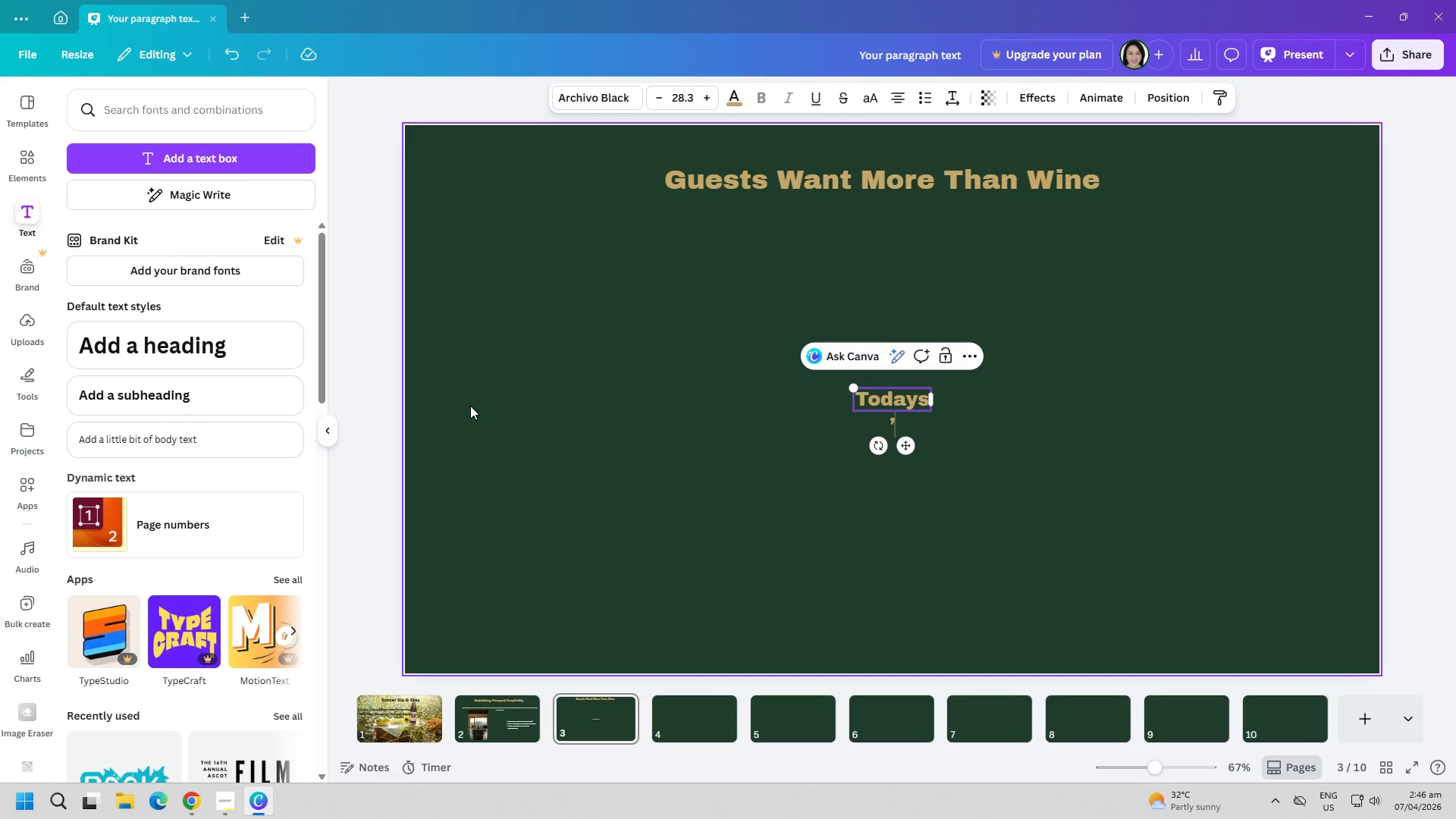 
key(S)
 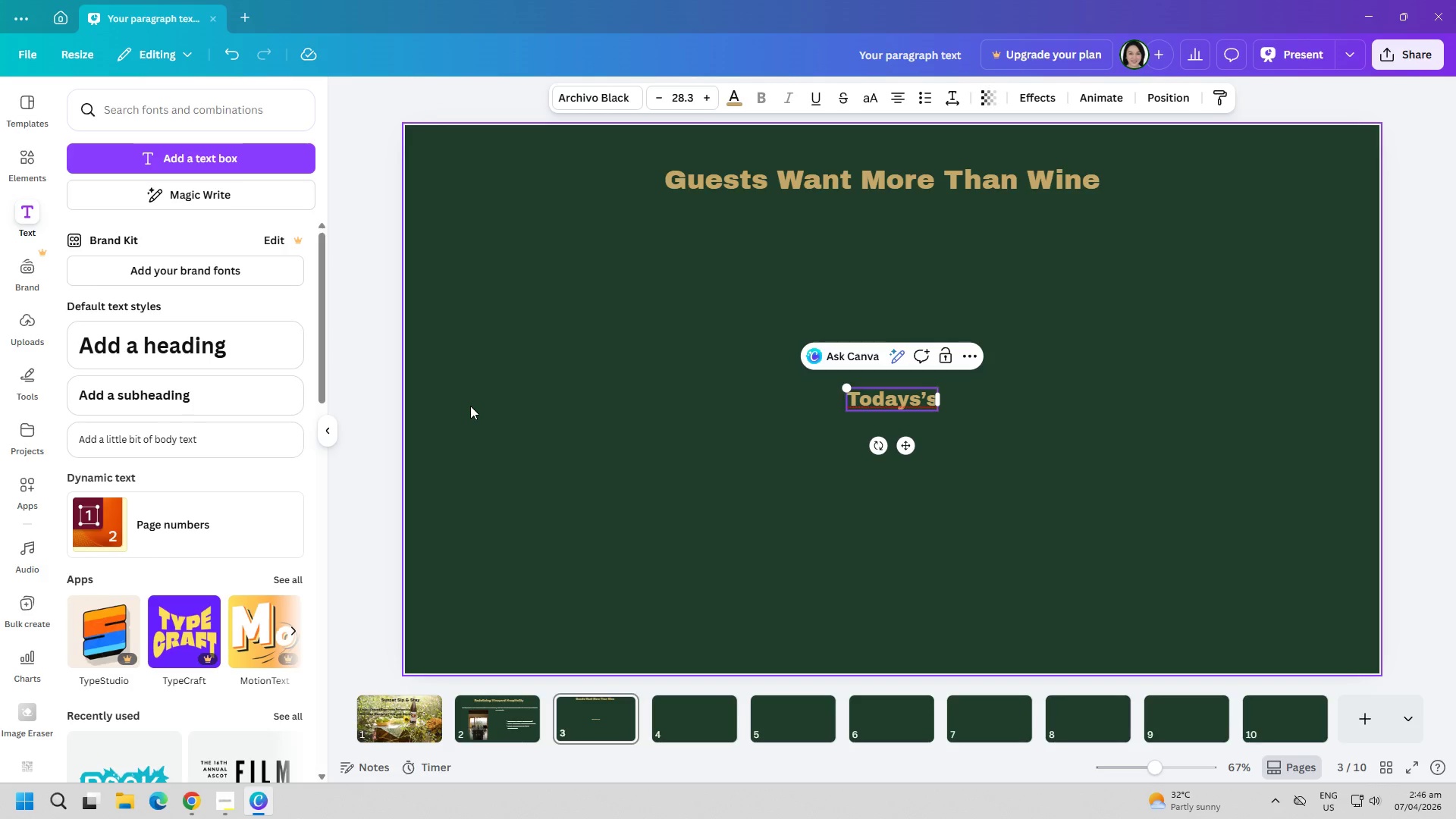 
key(ArrowLeft)
 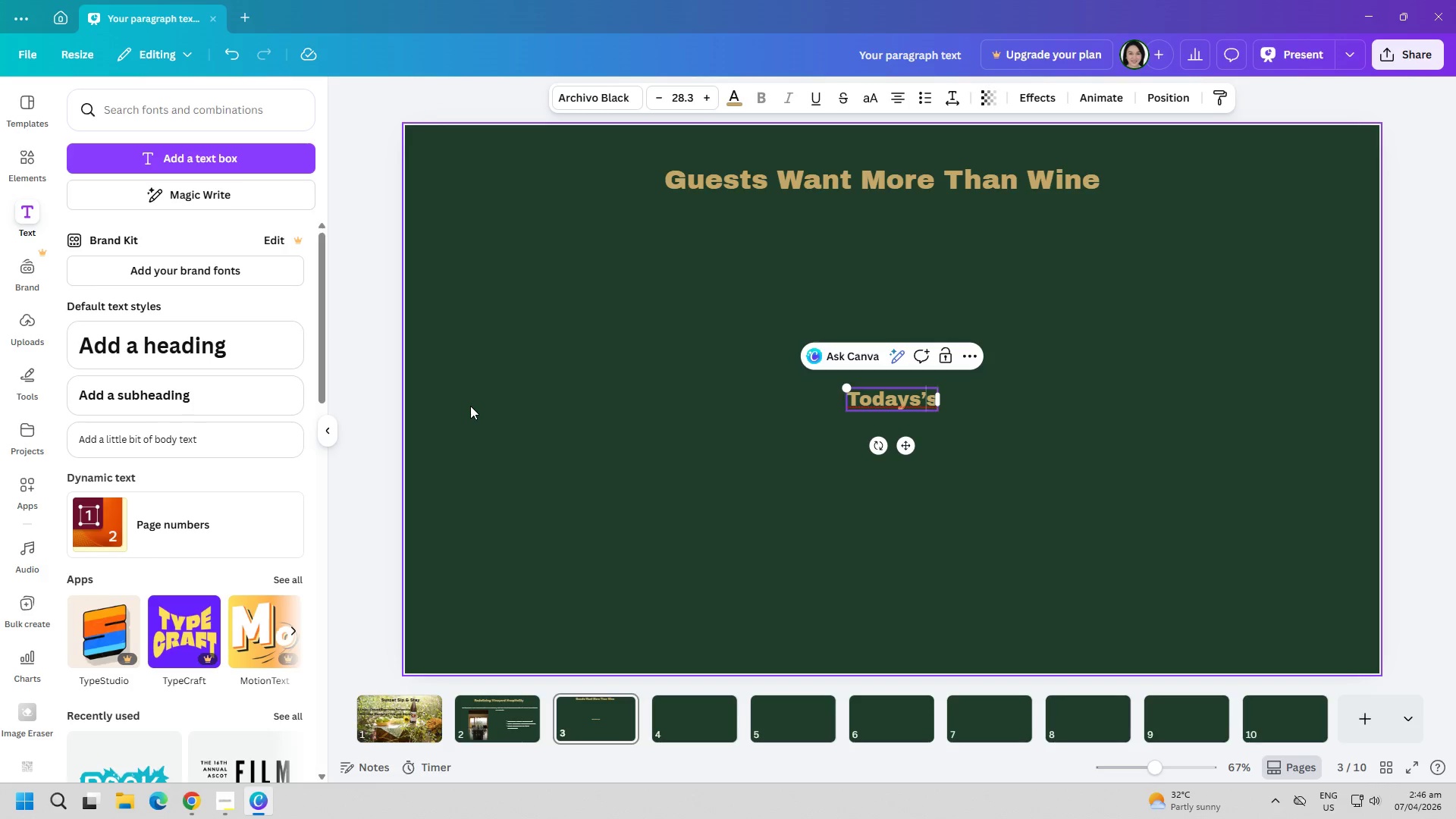 
key(ArrowLeft)
 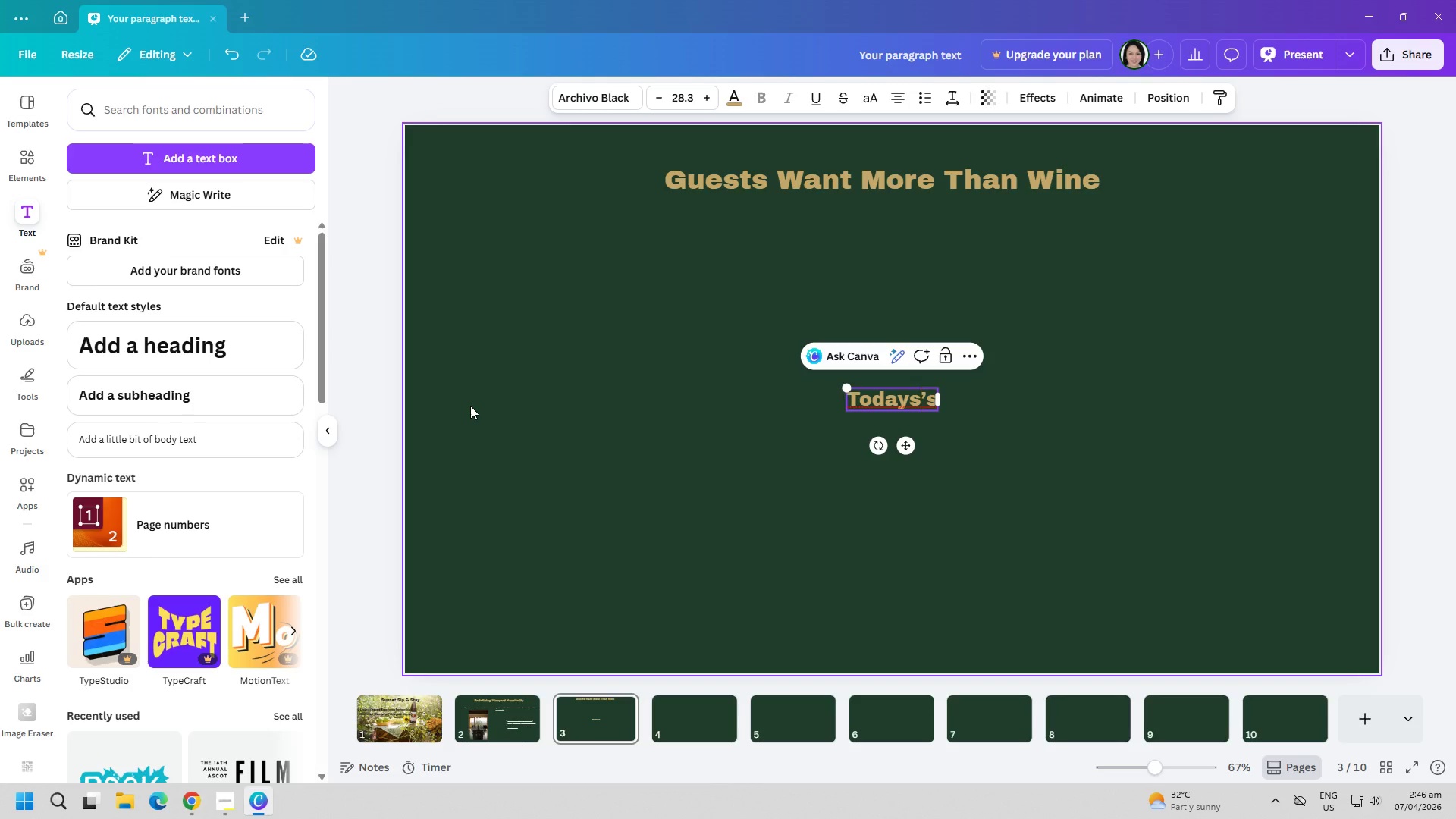 
key(Backspace)
 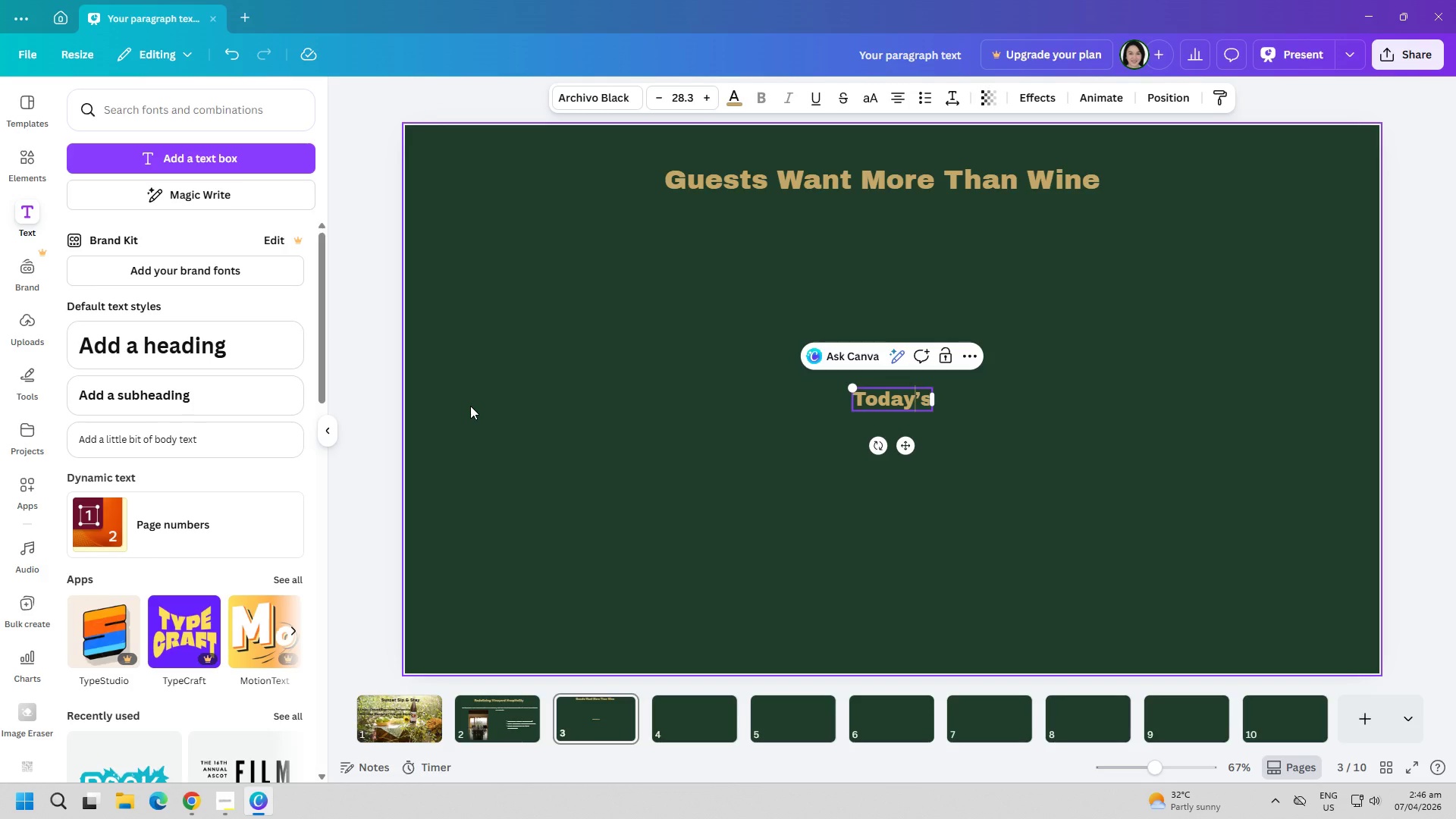 
key(ArrowRight)
 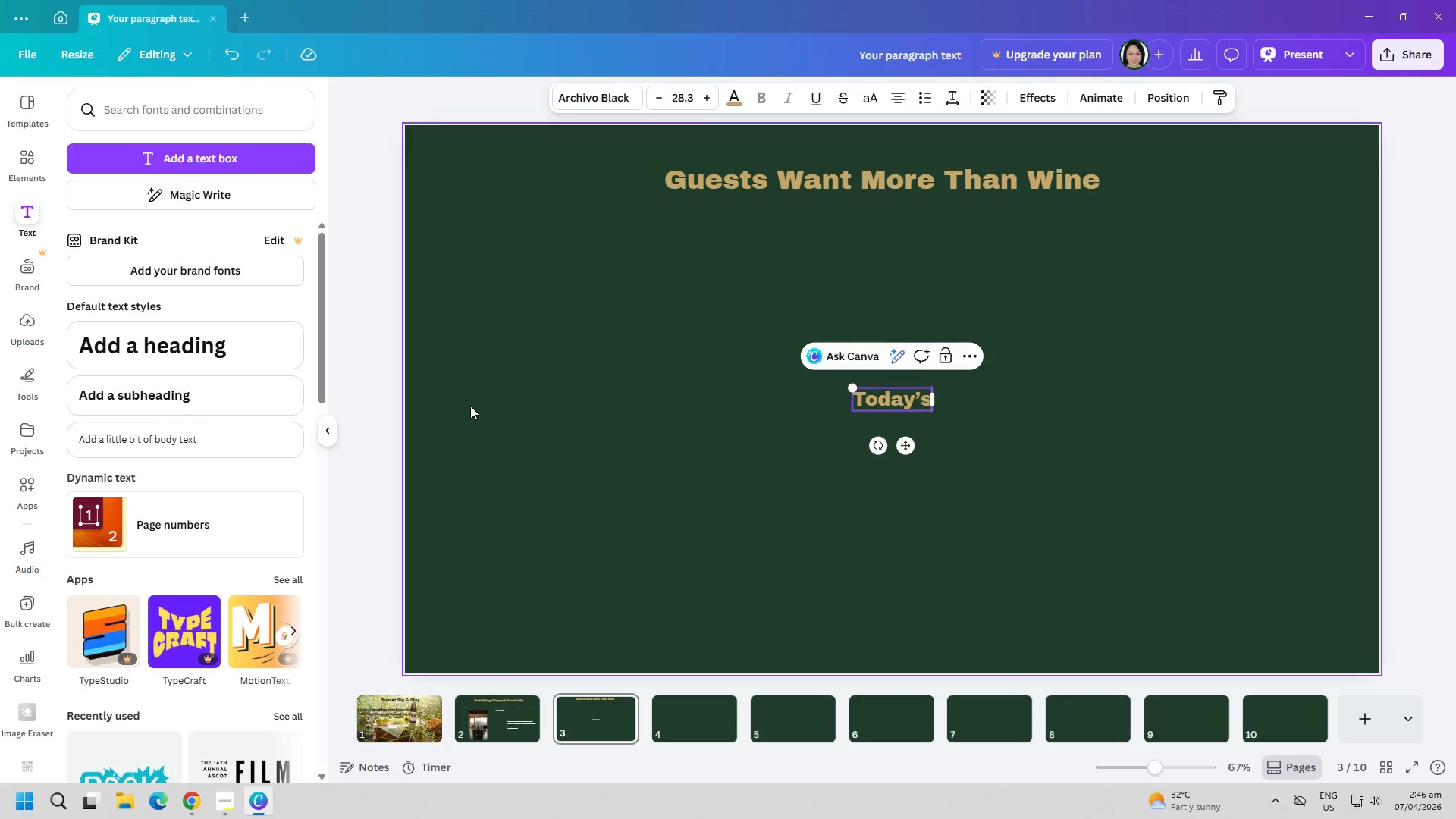 
key(ArrowRight)
 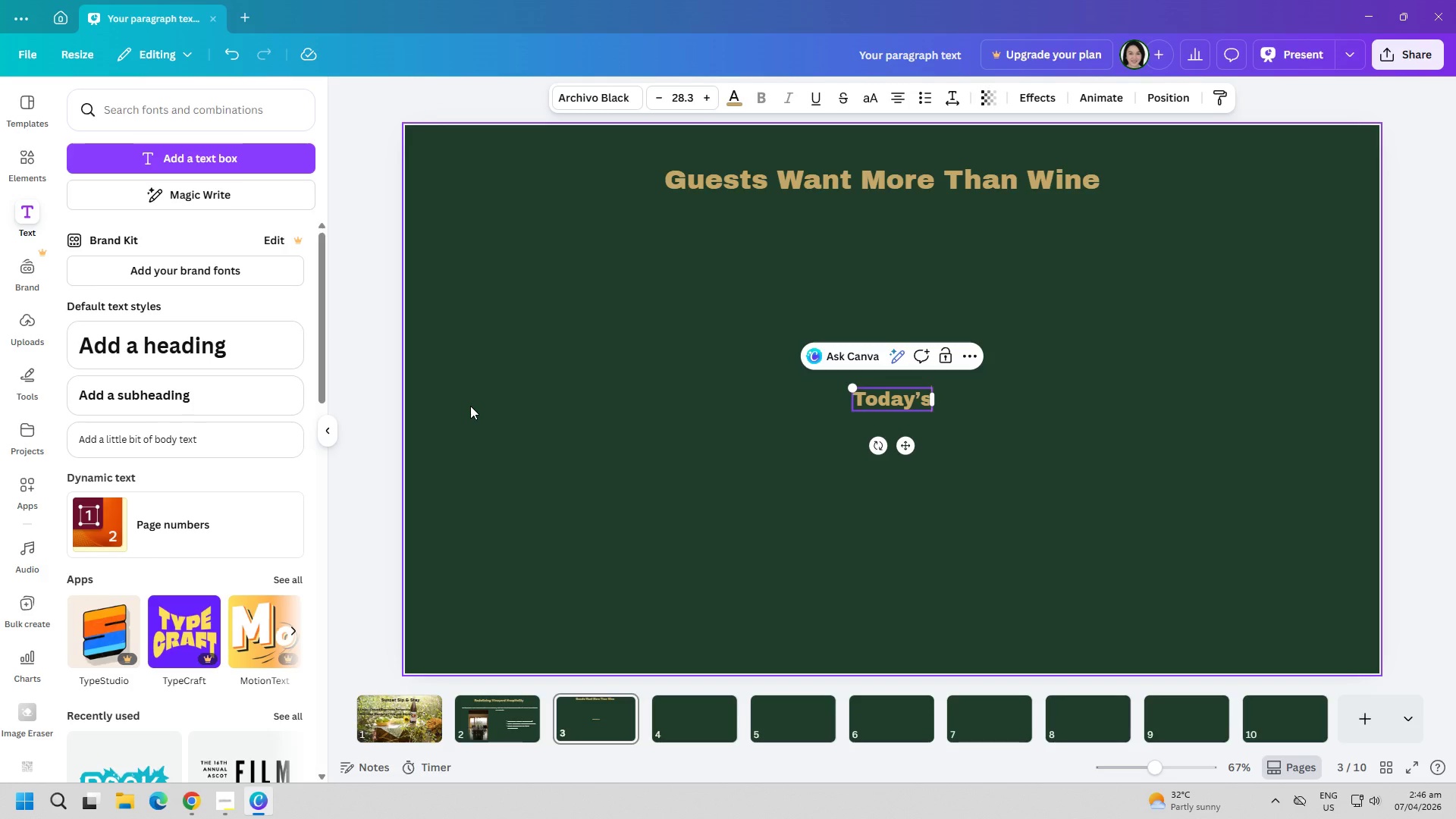 
type( luxuey t)
key(Backspace)
key(Backspace)
key(Backspace)
key(Backspace)
key(Backspace)
type(uryu)
key(Backspace)
type( traveler seeks curated, memorable exp)
 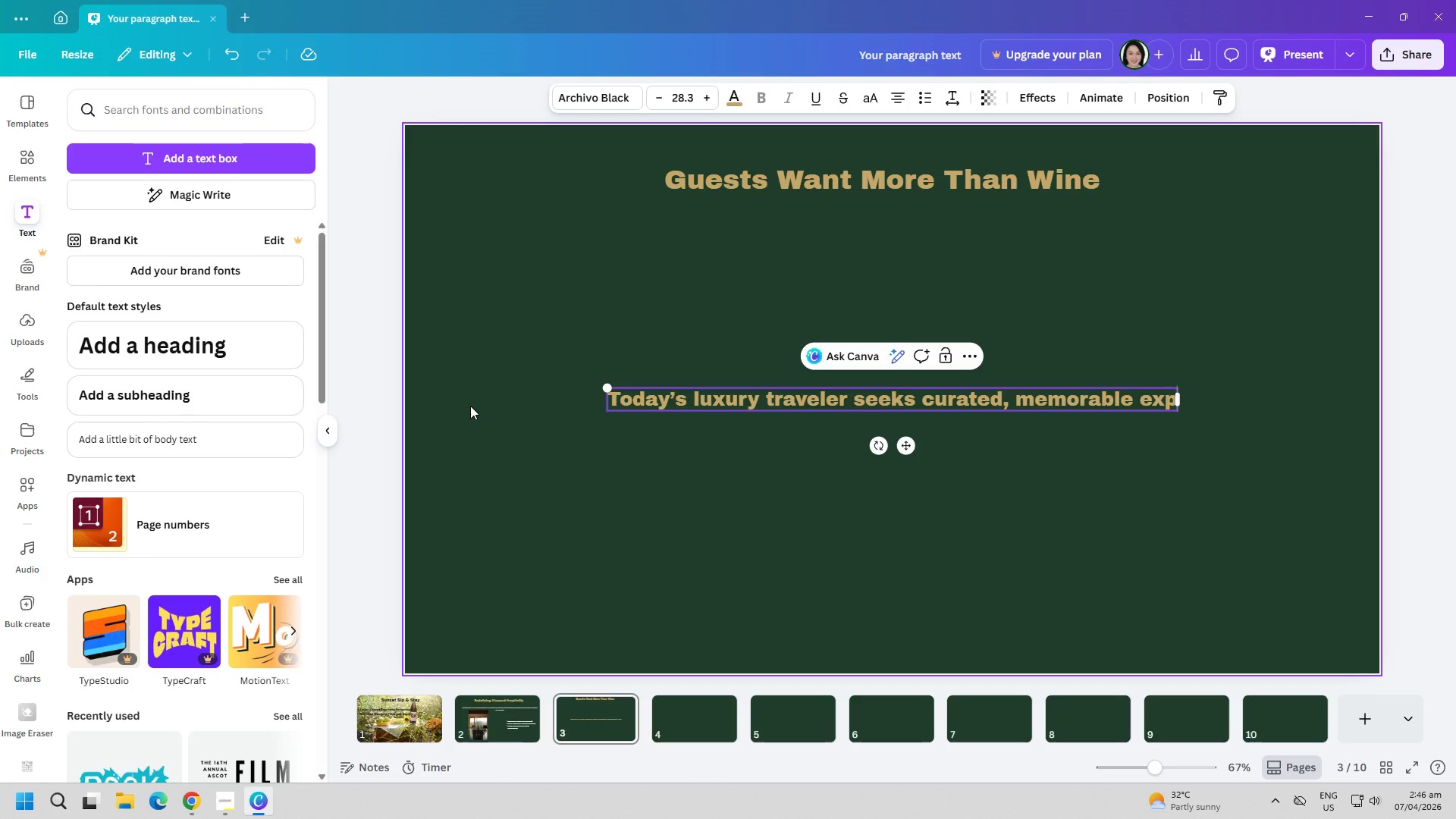 
type(erience)
 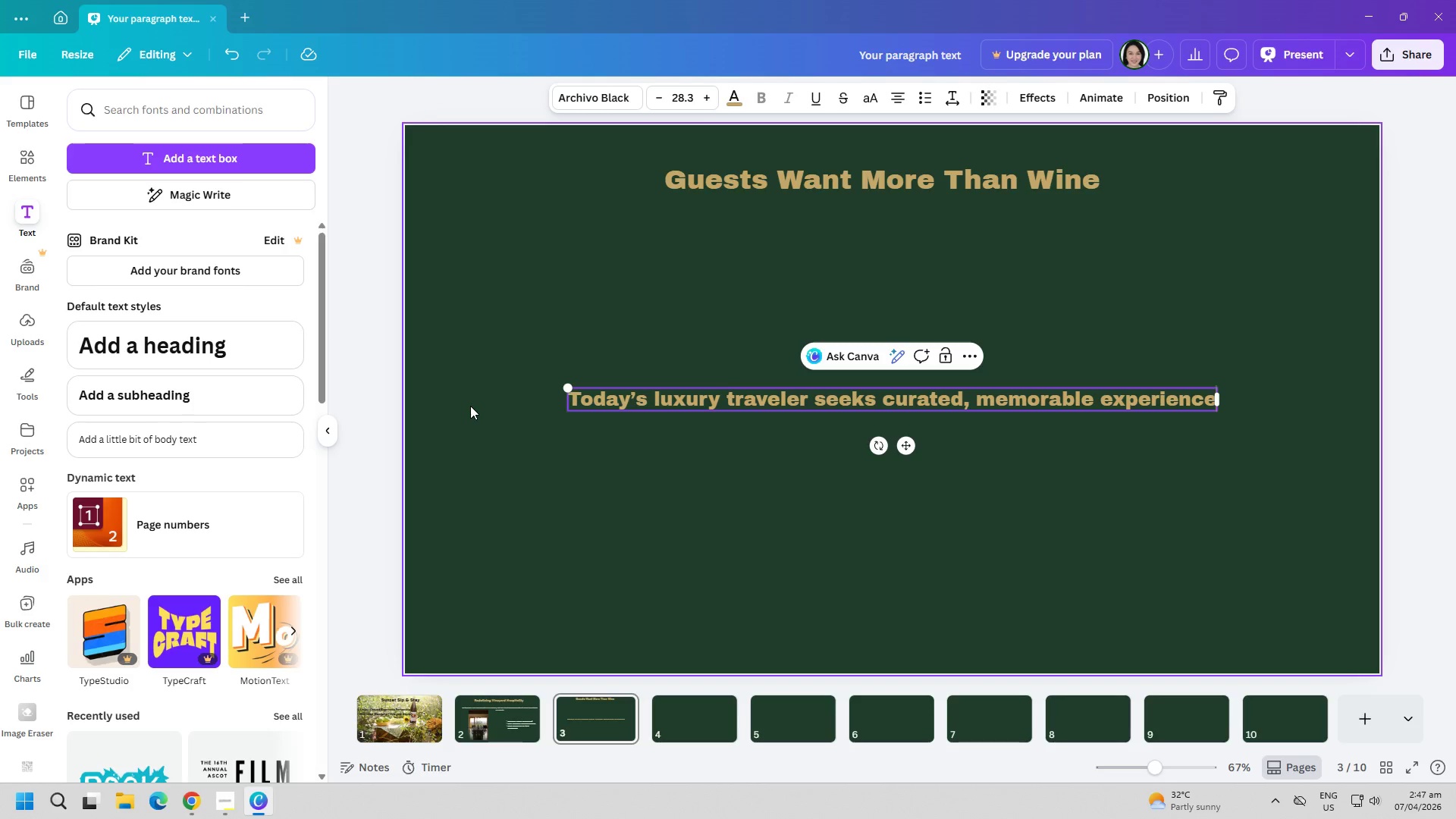 
type(-no just tasting)
 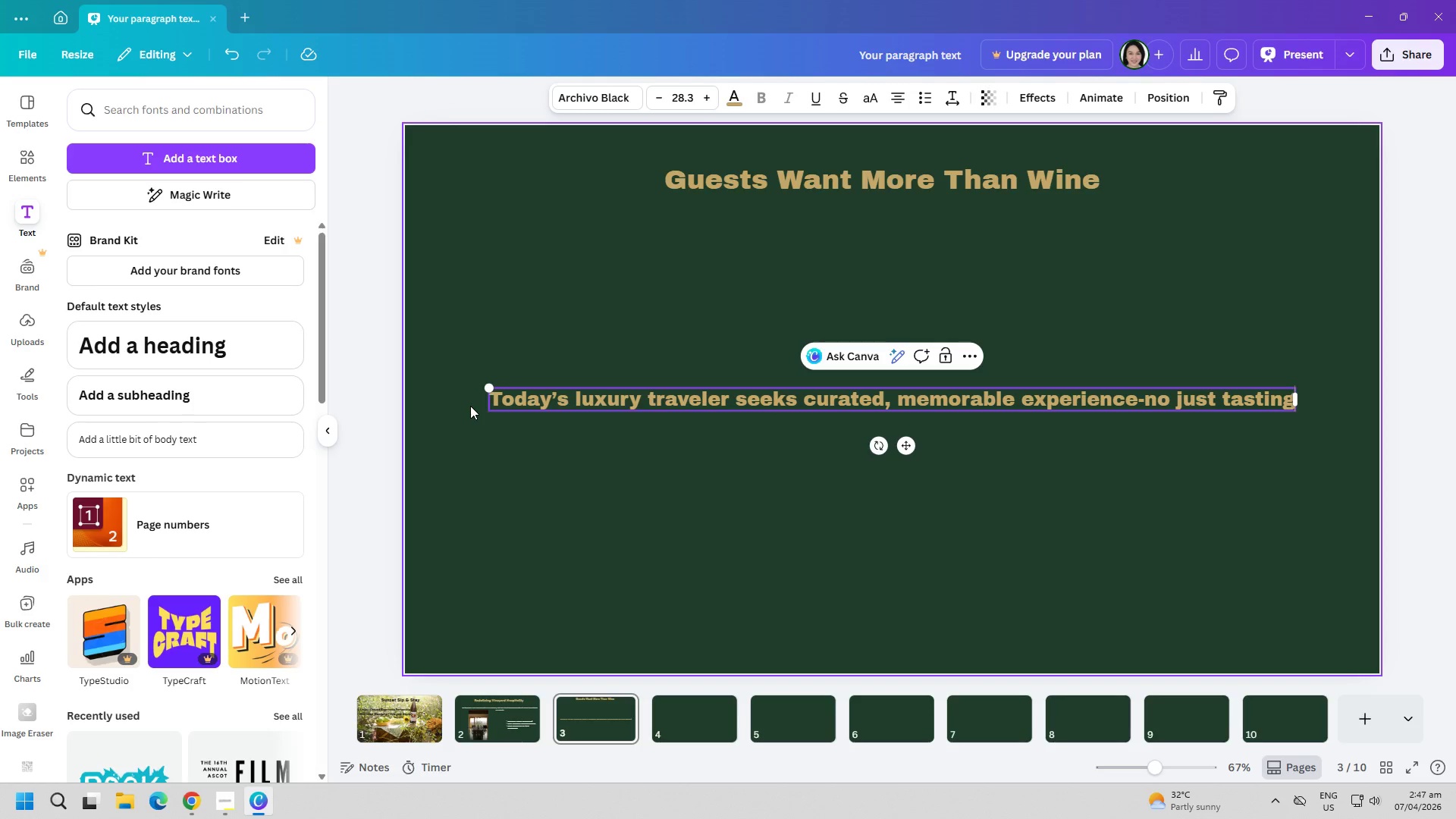 
key(Control+A)
 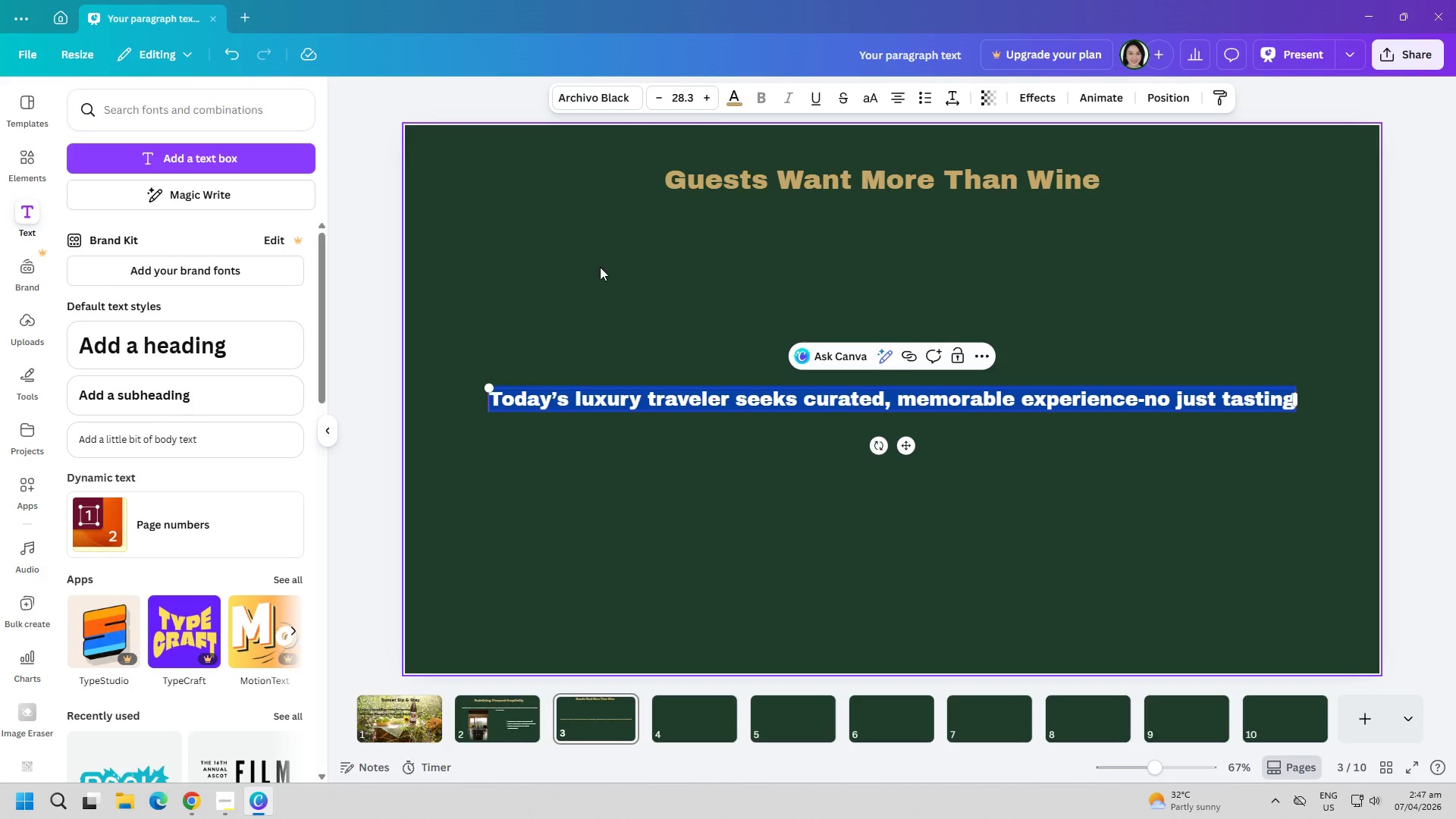 
left_click([590, 97])
 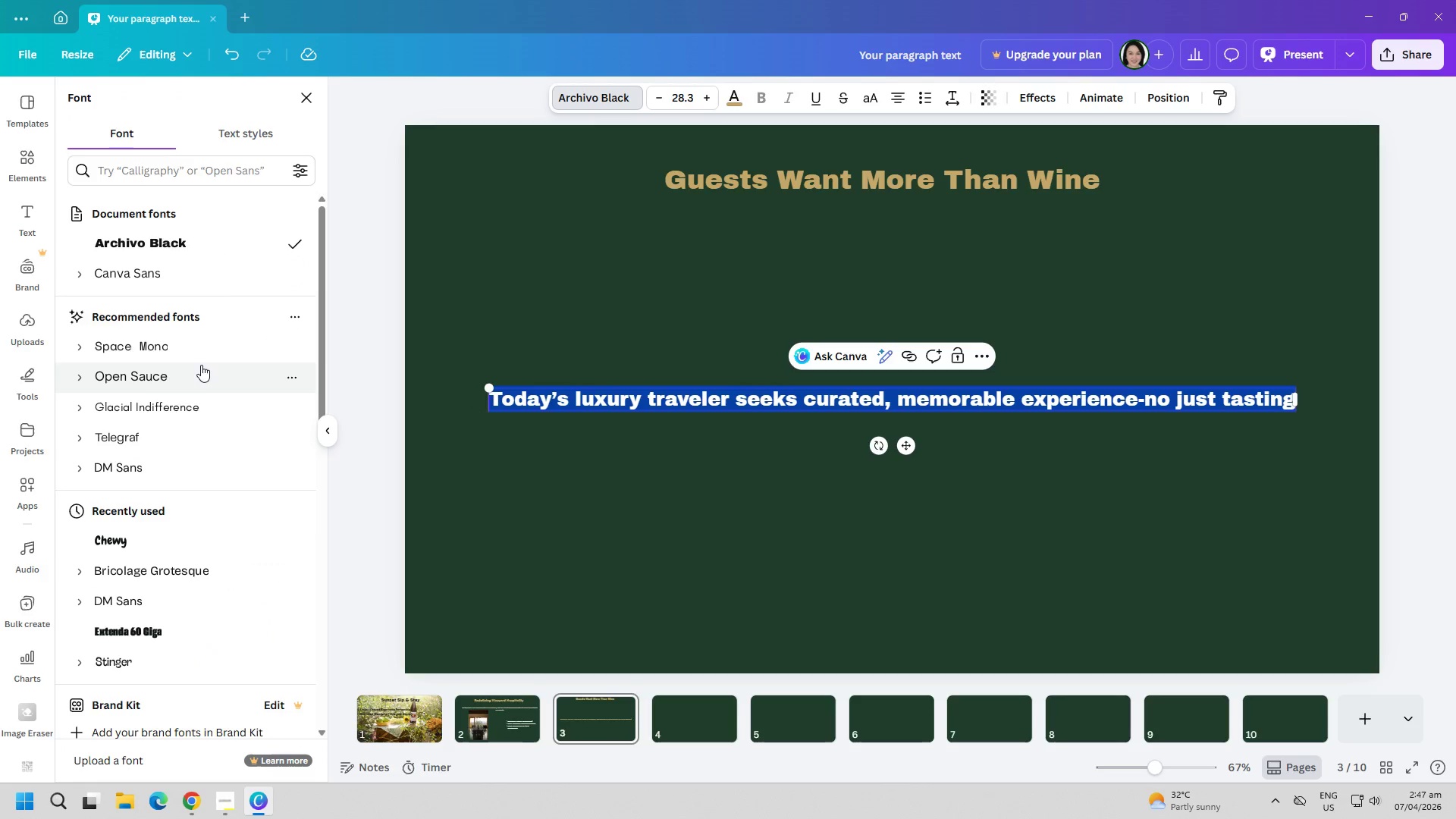 
scroll: coordinate [194, 369], scroll_direction: up, amount: 2.0
 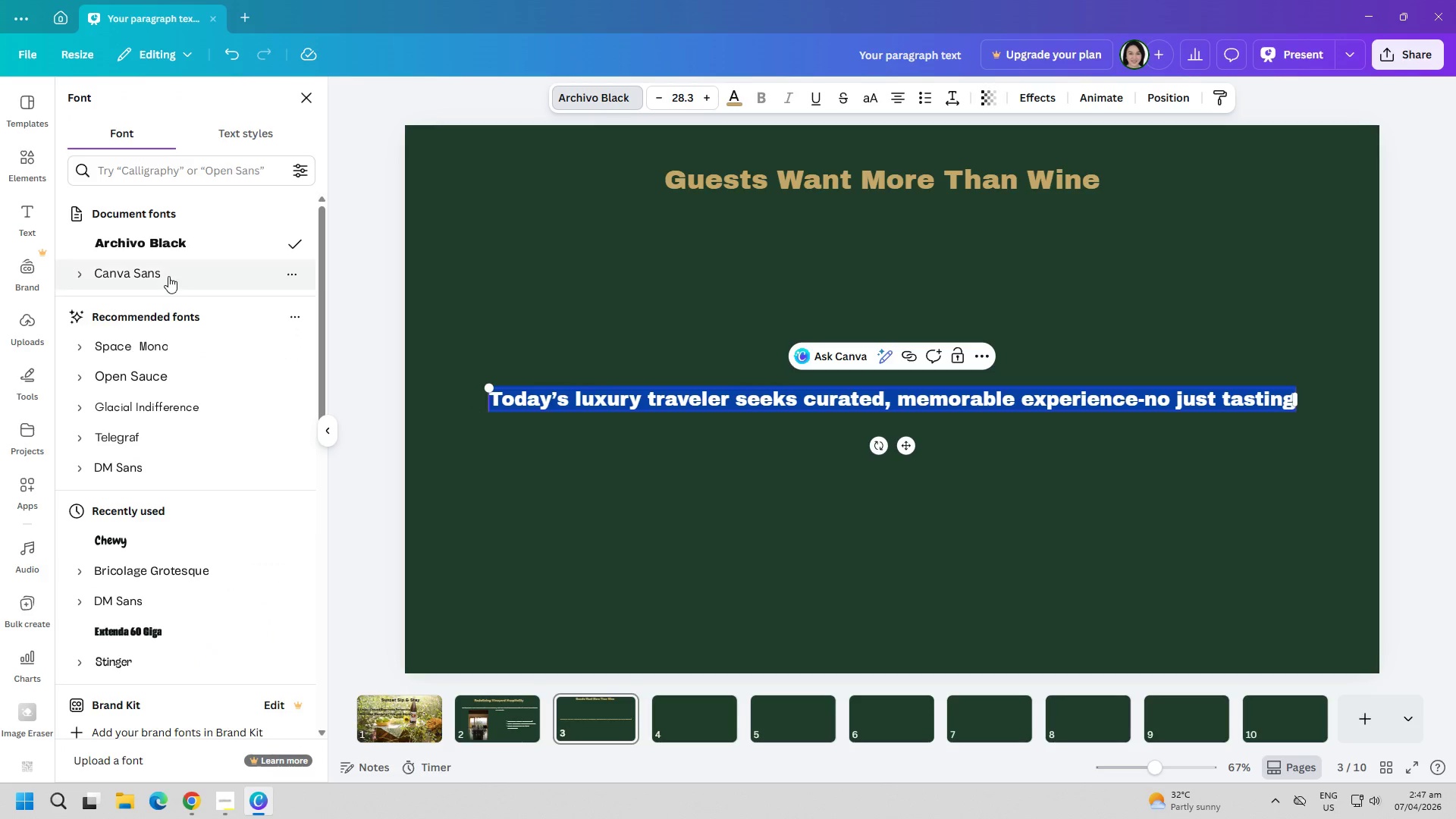 
left_click([170, 275])
 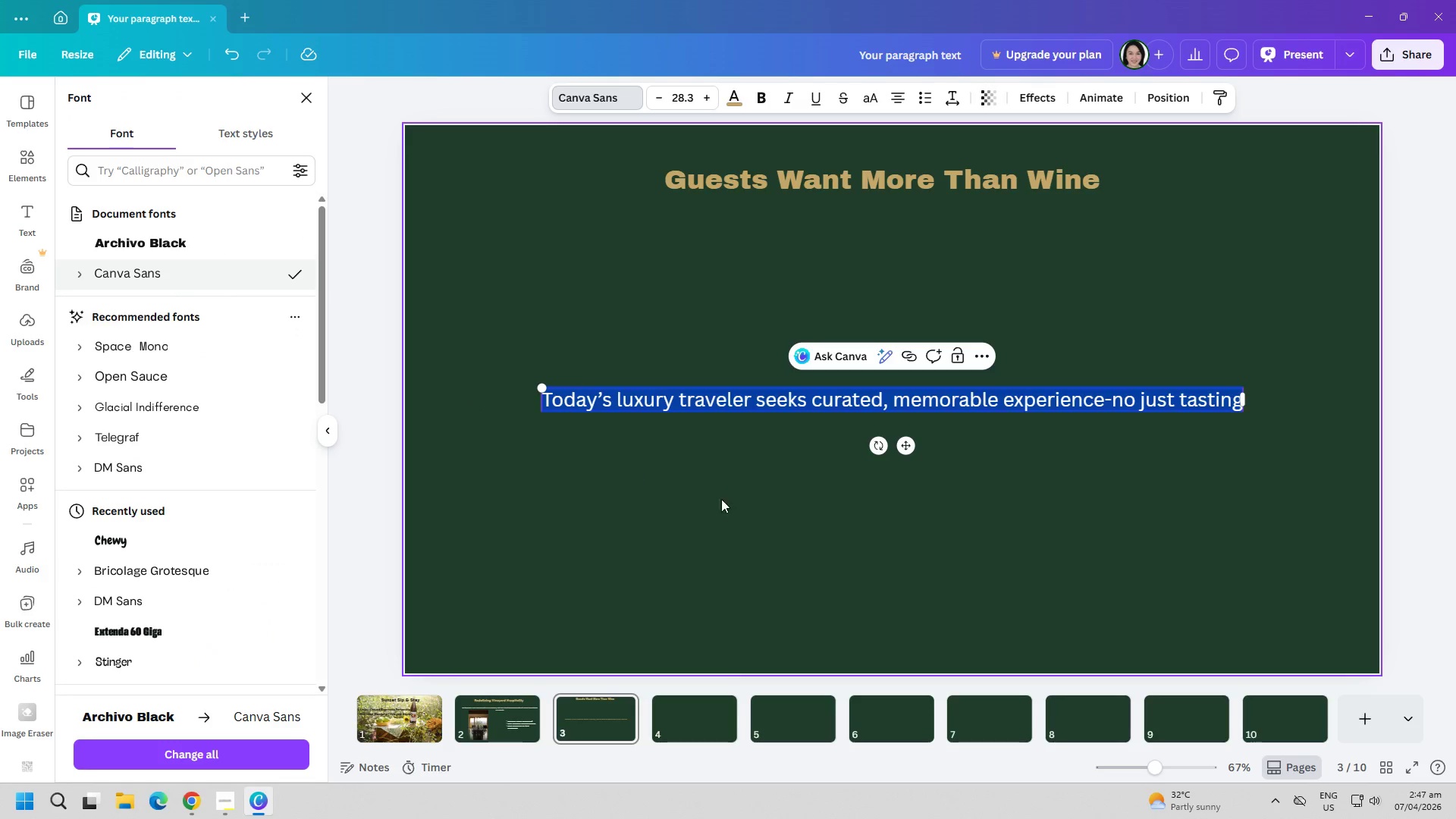 
left_click([747, 504])
 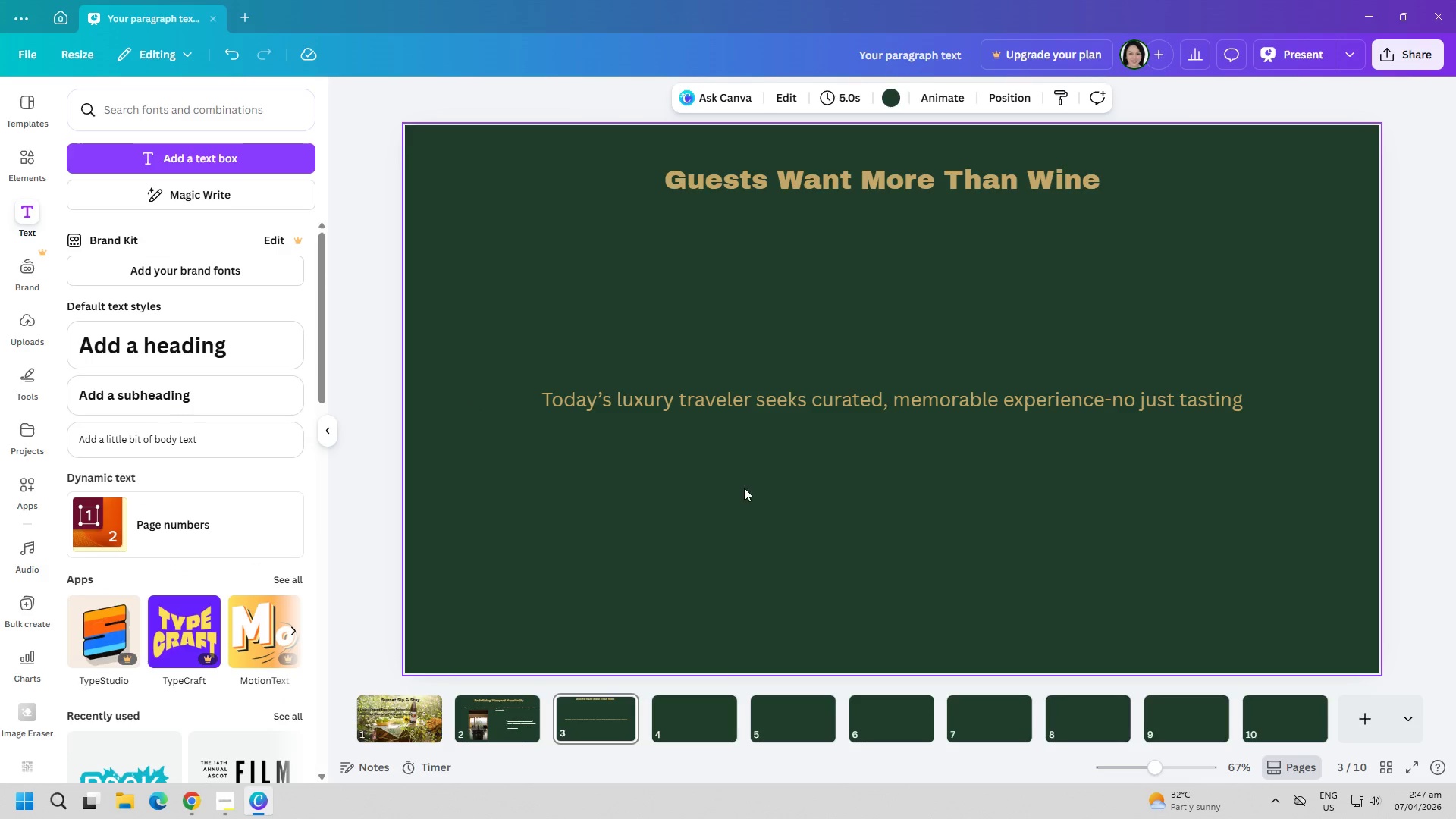 
left_click([517, 713])
 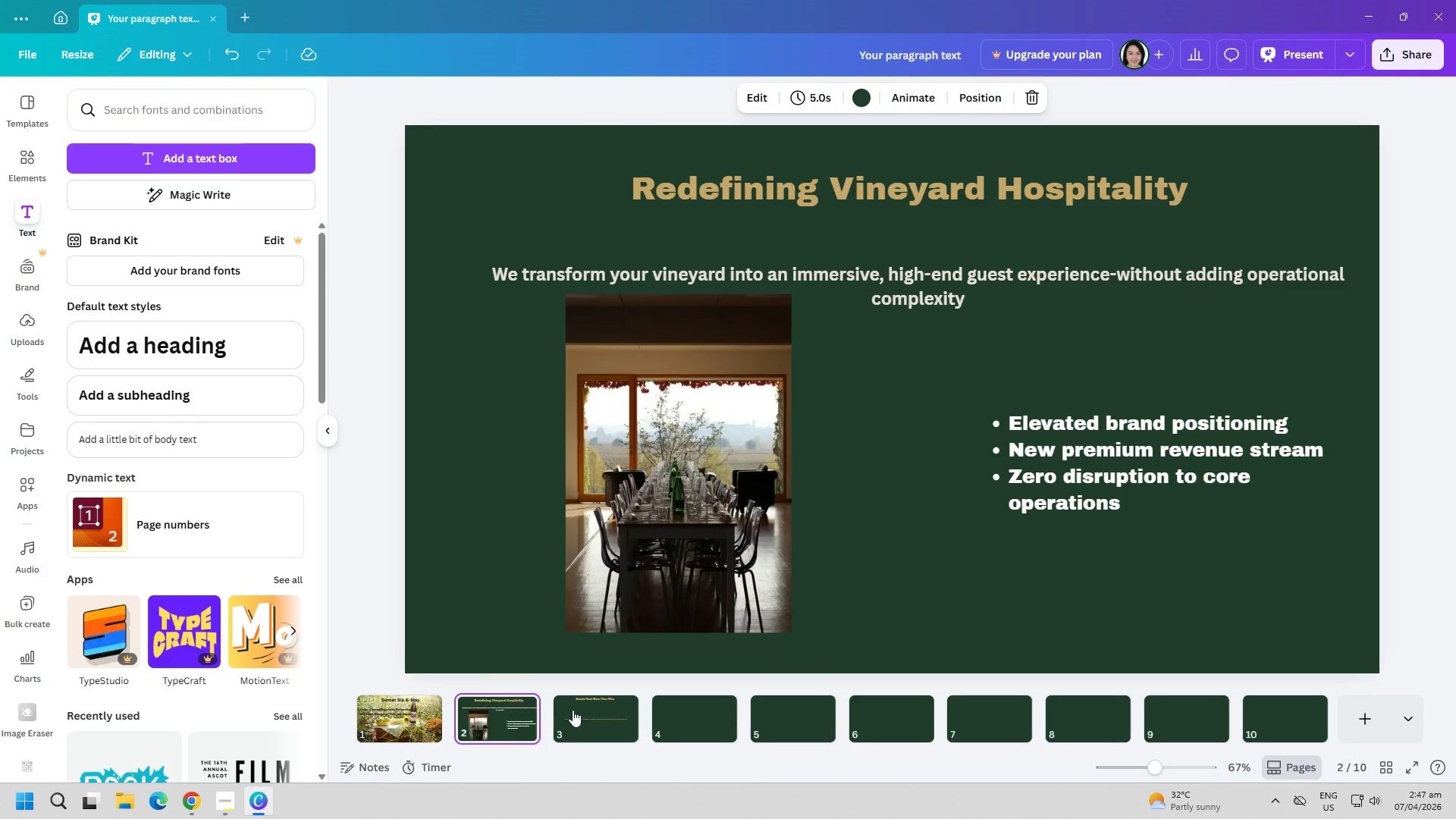 
left_click([585, 711])
 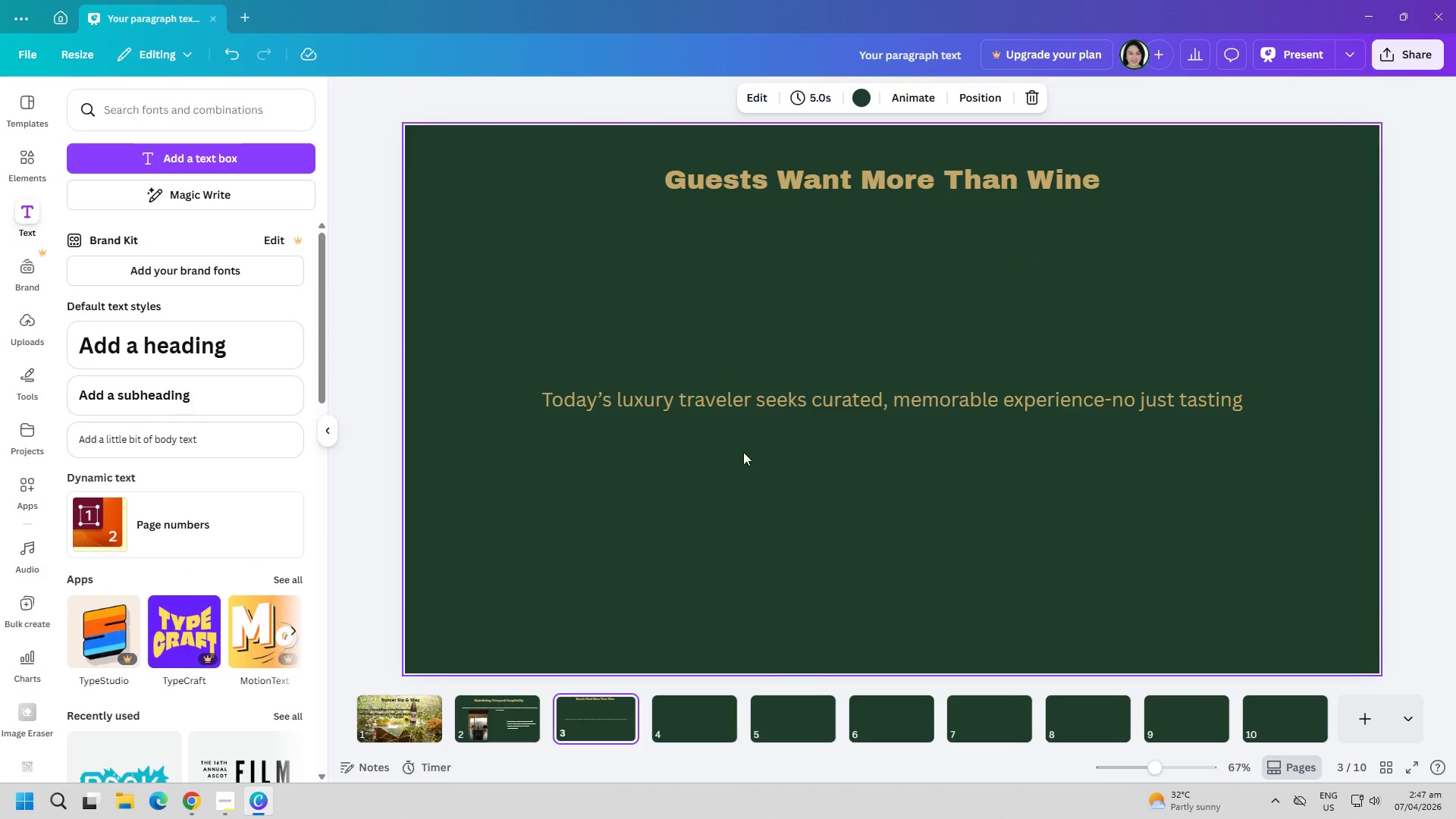 
mouse_move([798, 407])
 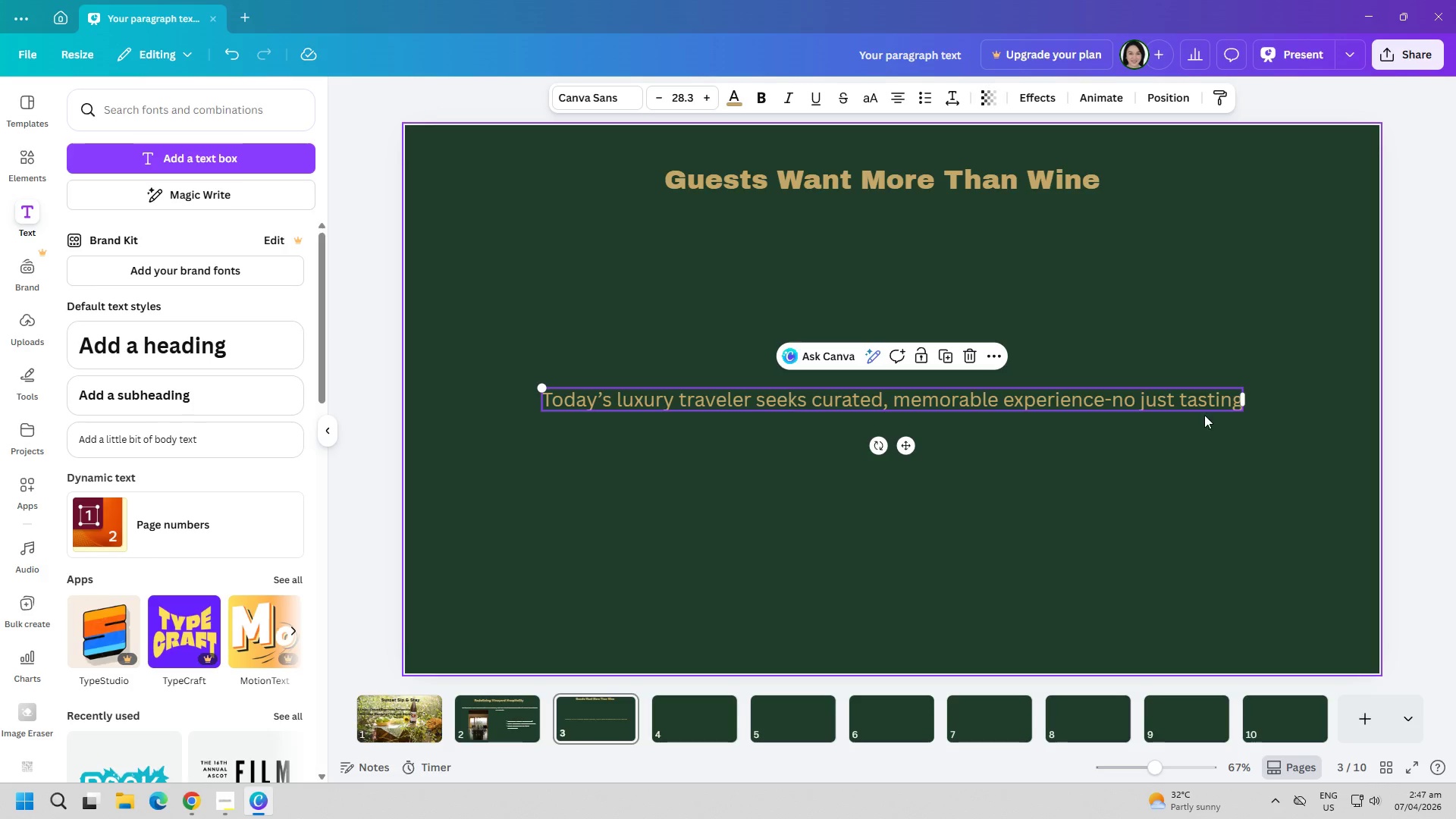 
left_click([1209, 410])
 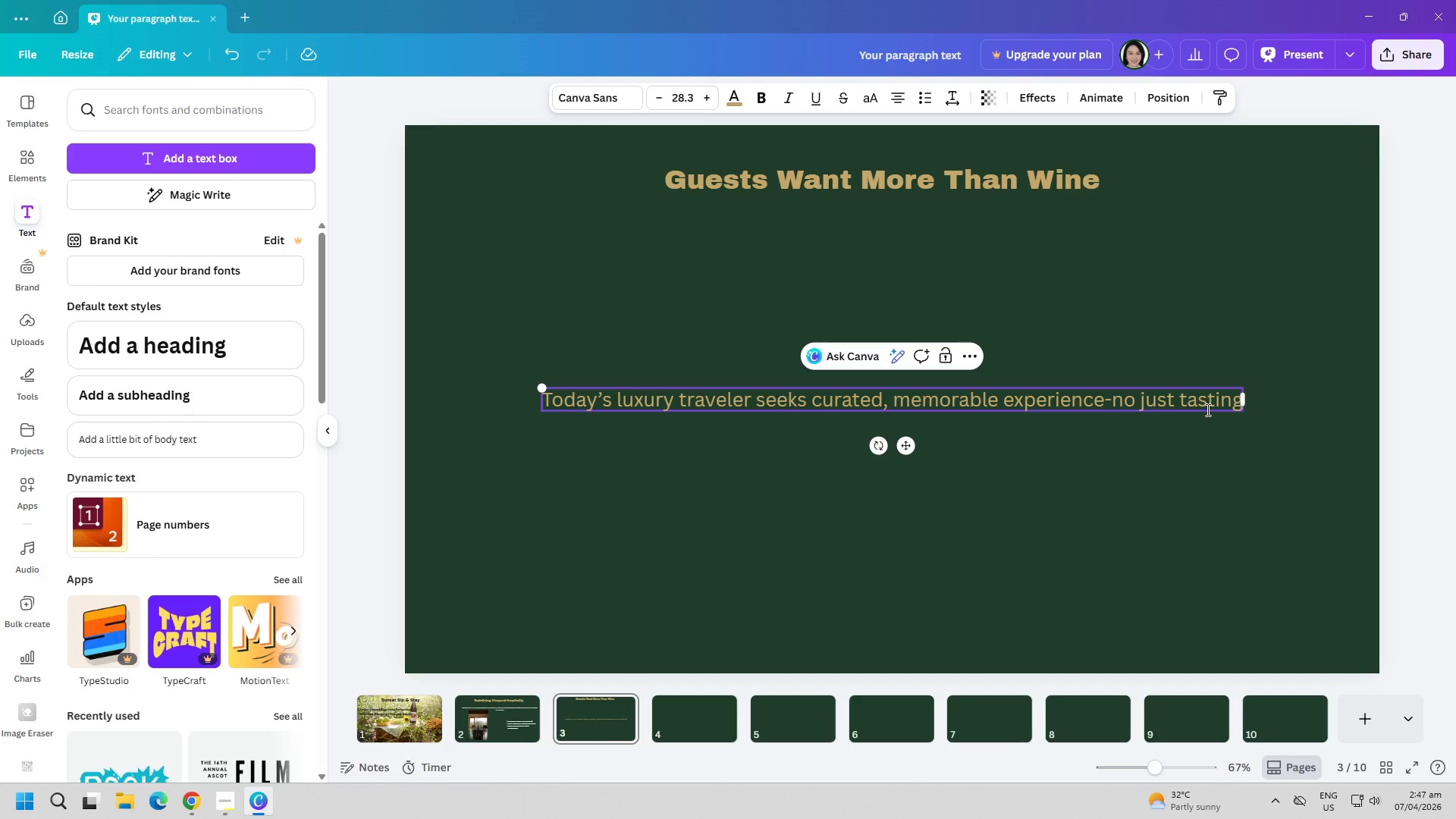 
key(ArrowRight)
 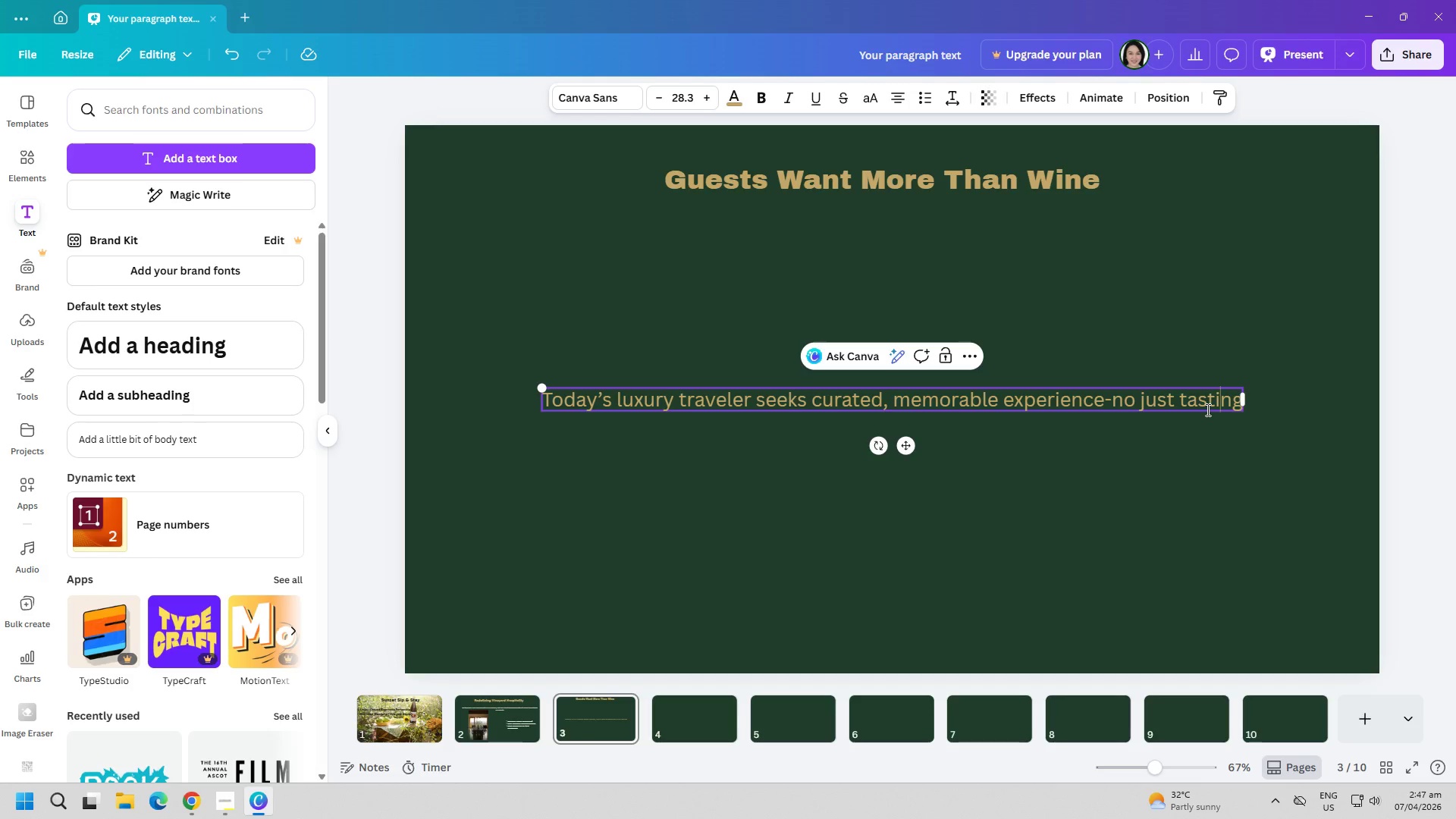 
key(ArrowRight)
 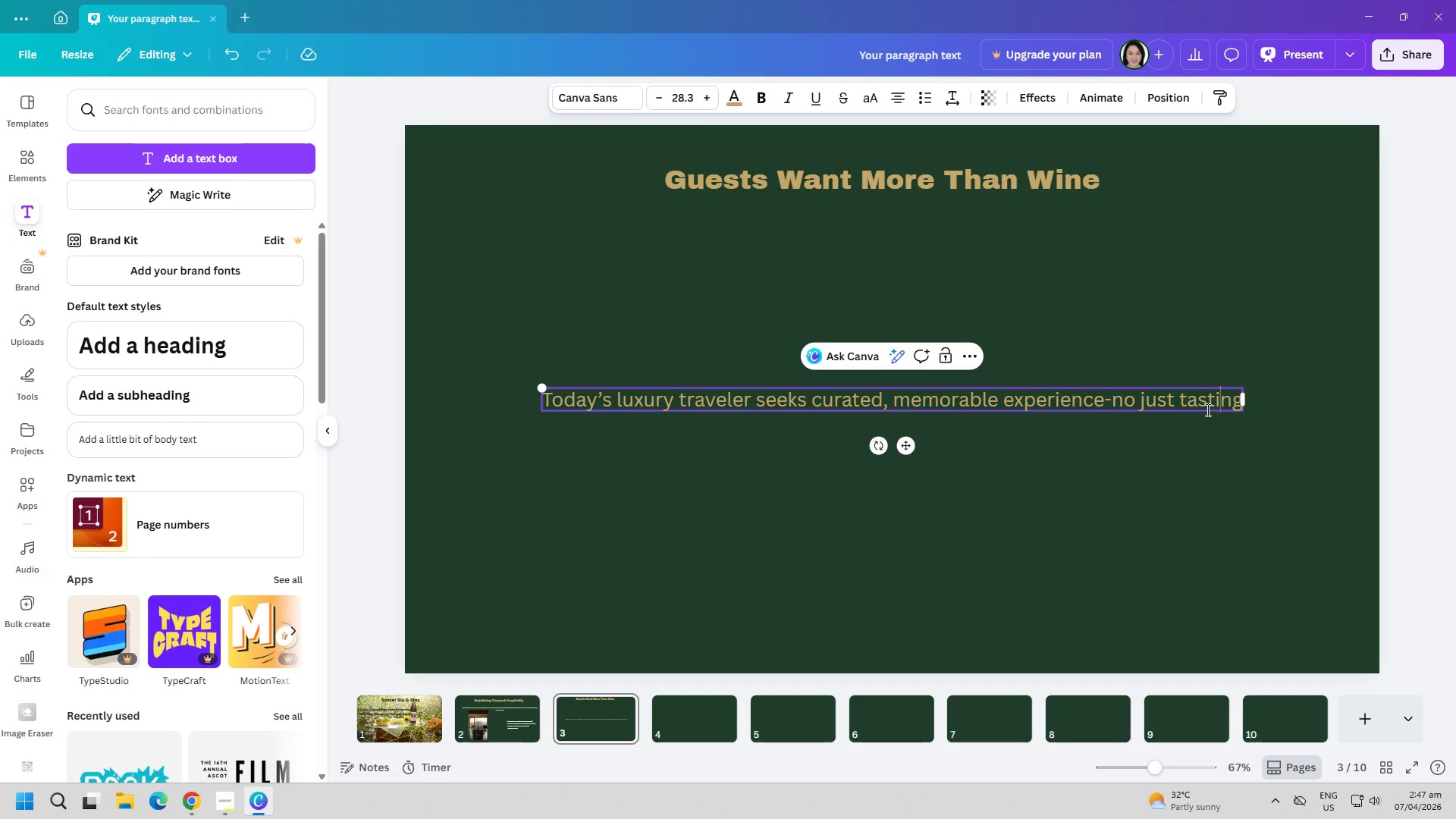 
key(ArrowRight)
 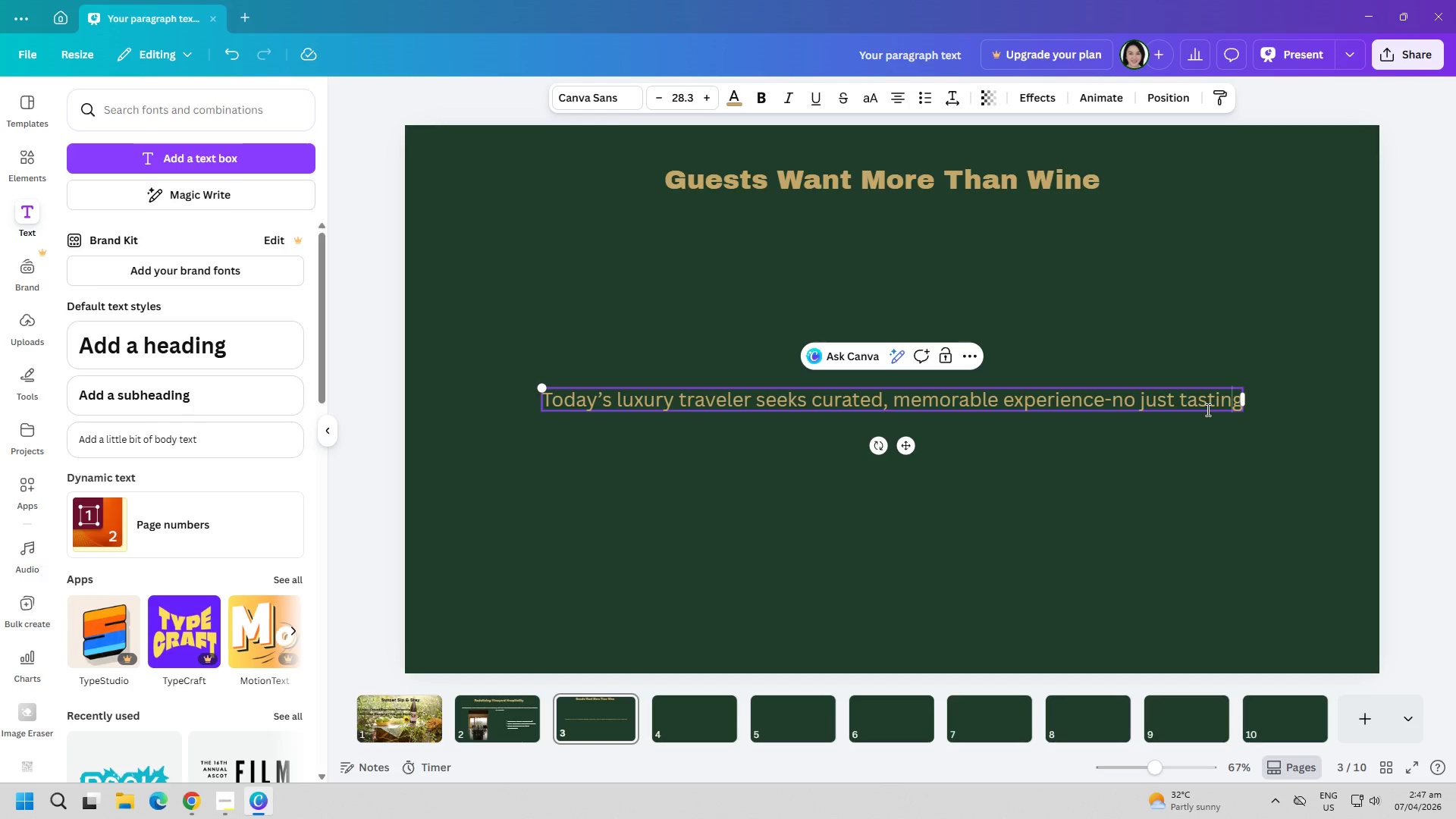 
key(ArrowRight)
 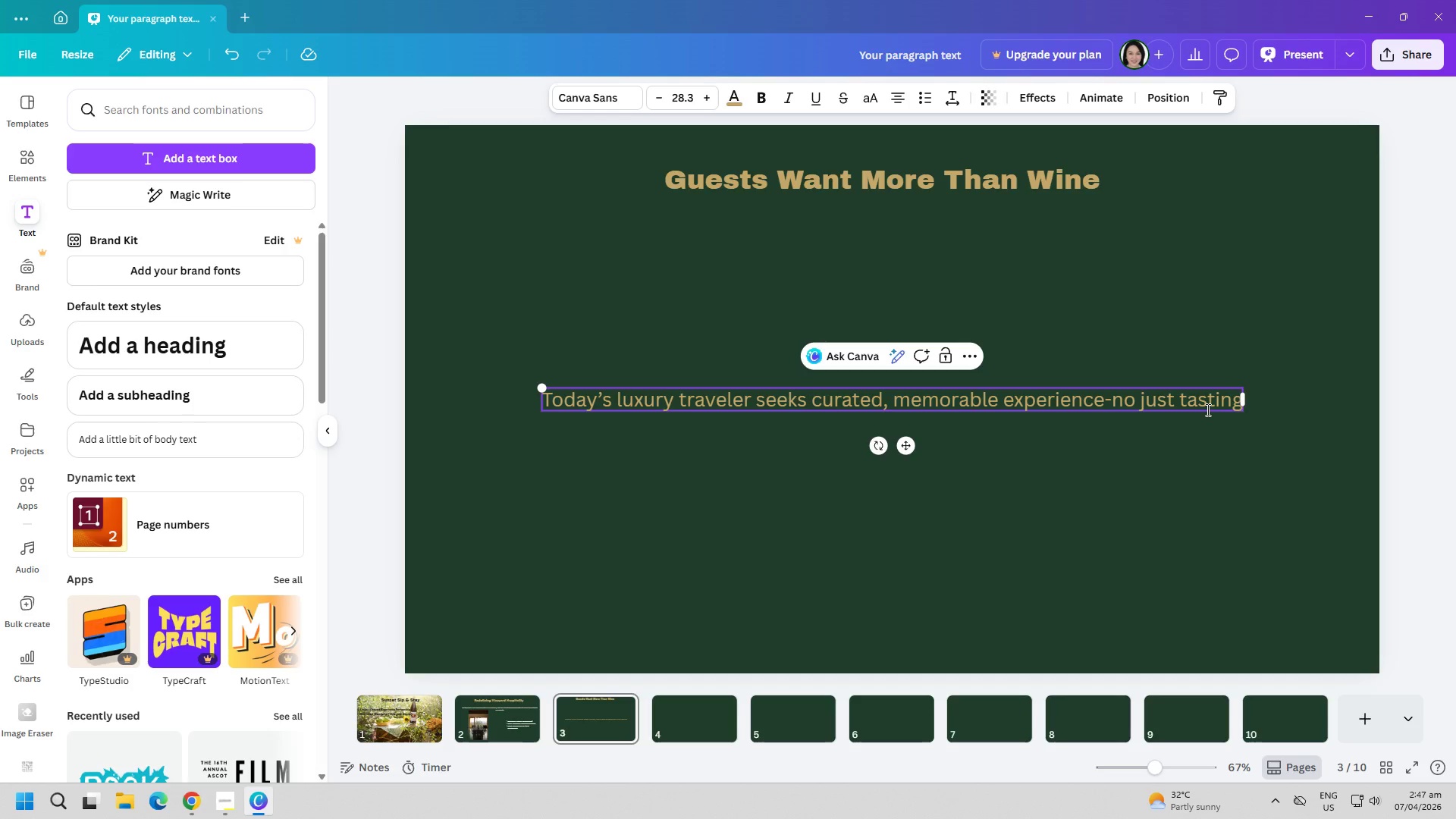 
key(Period)
 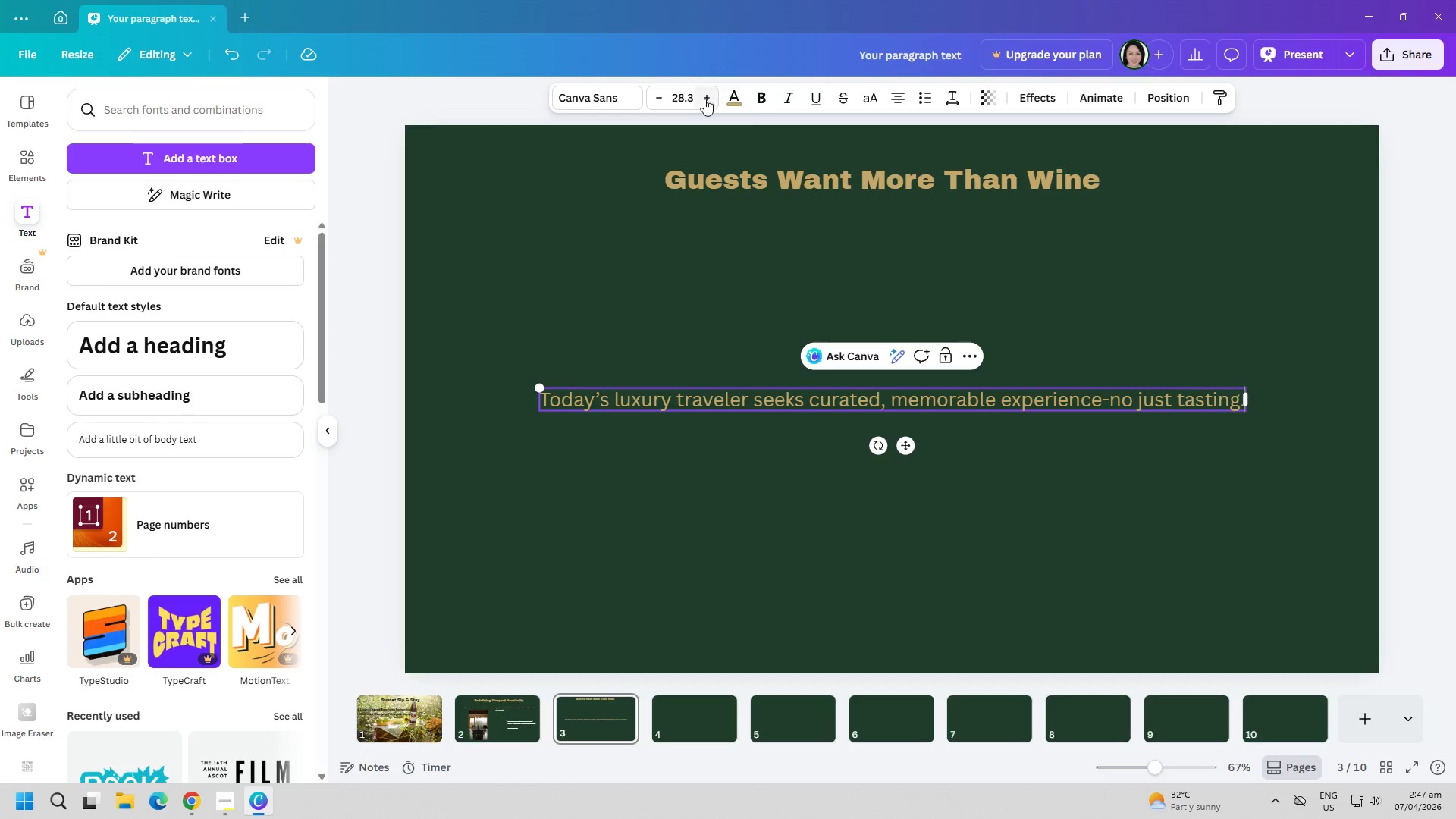 
left_click([733, 97])
 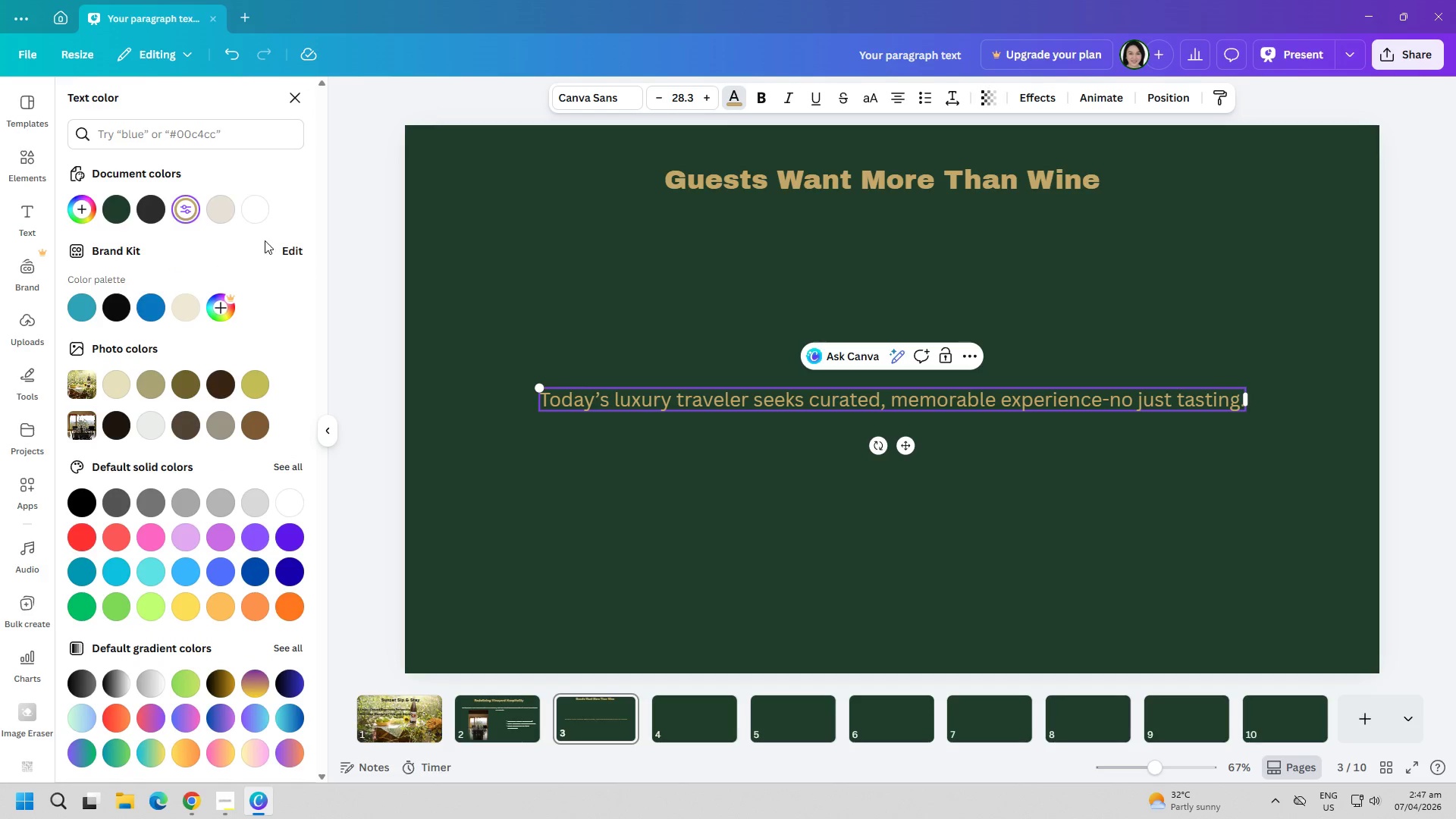 
left_click([227, 213])
 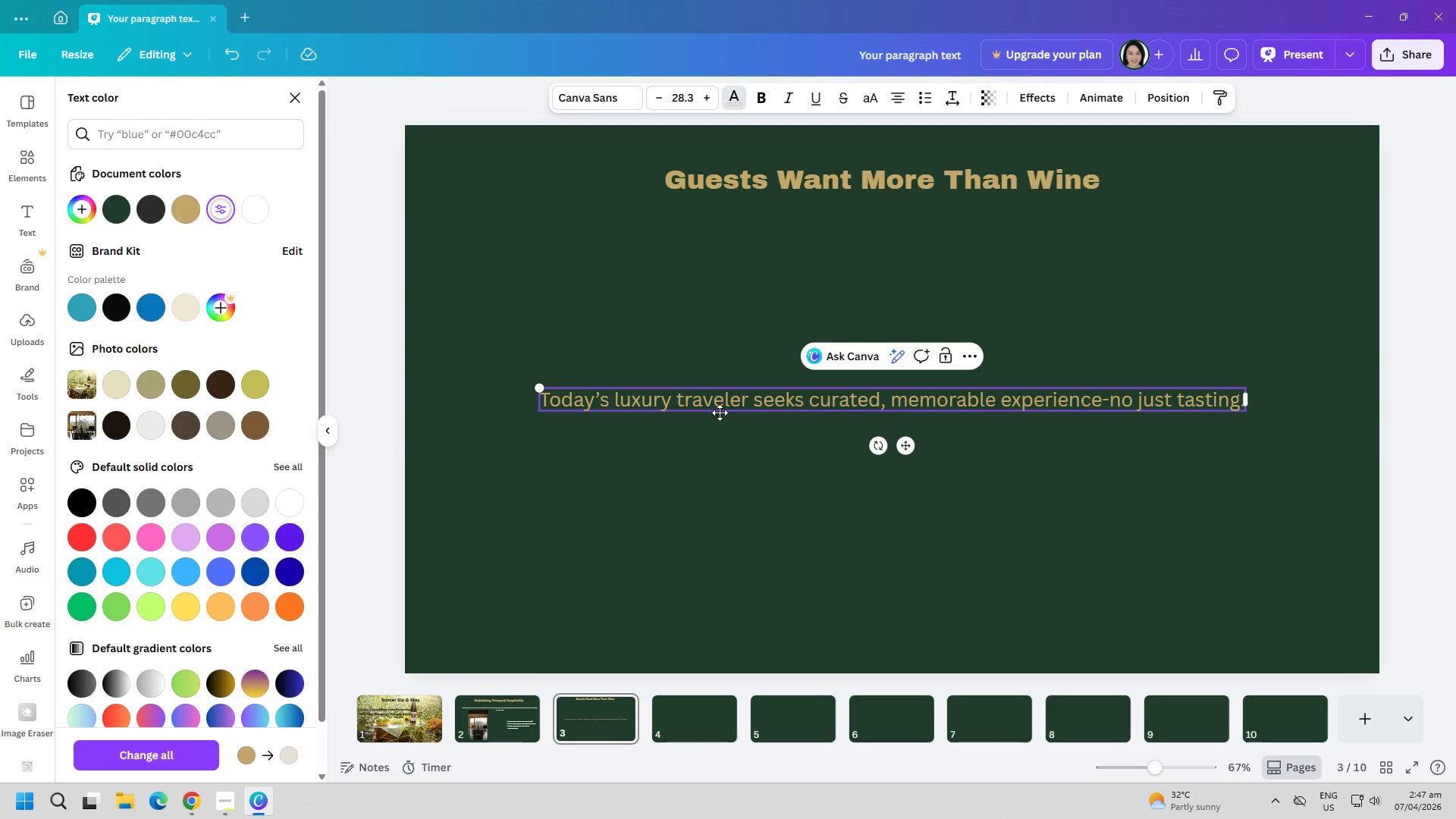 
double_click([720, 403])
 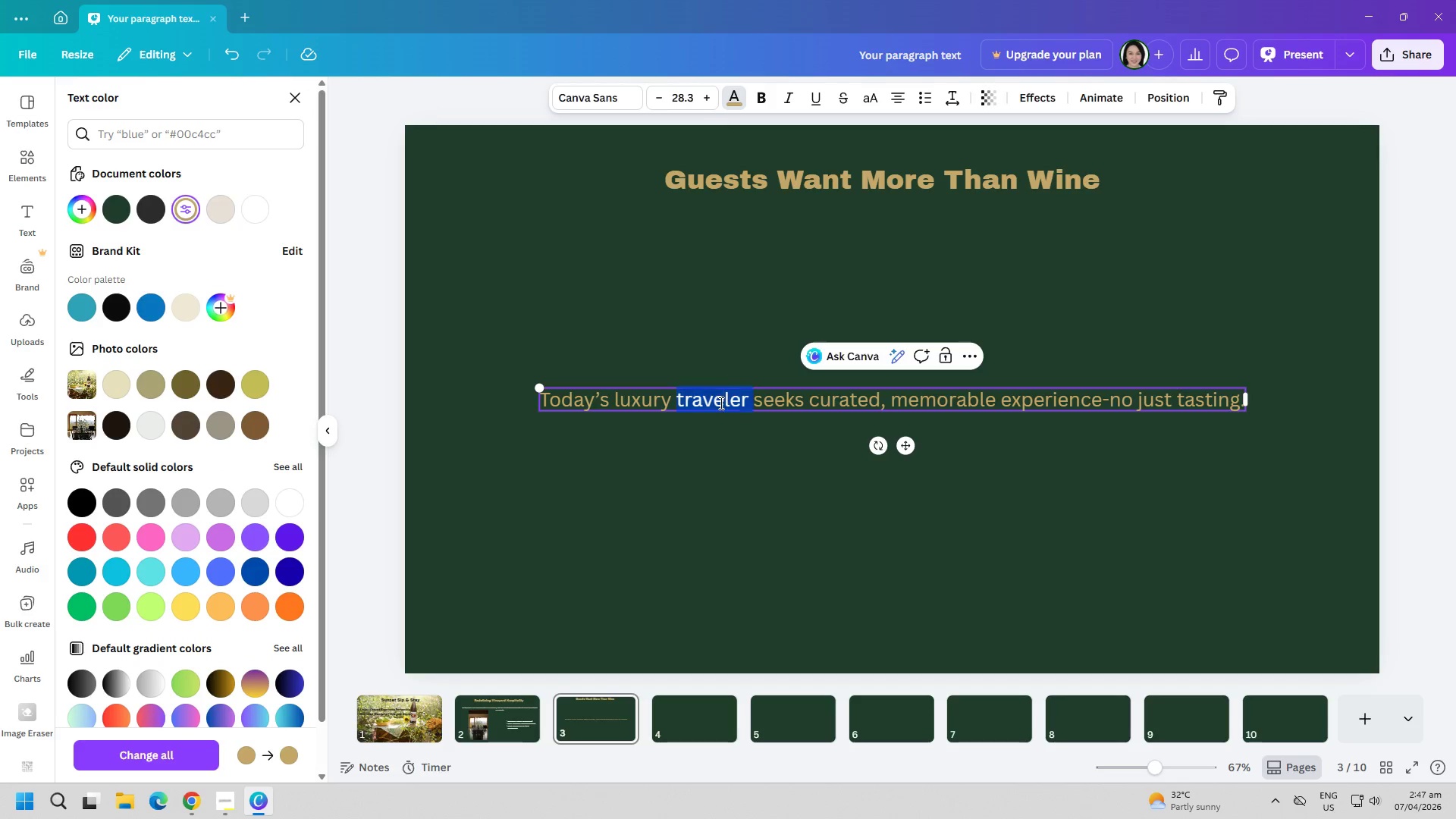 
triple_click([720, 403])
 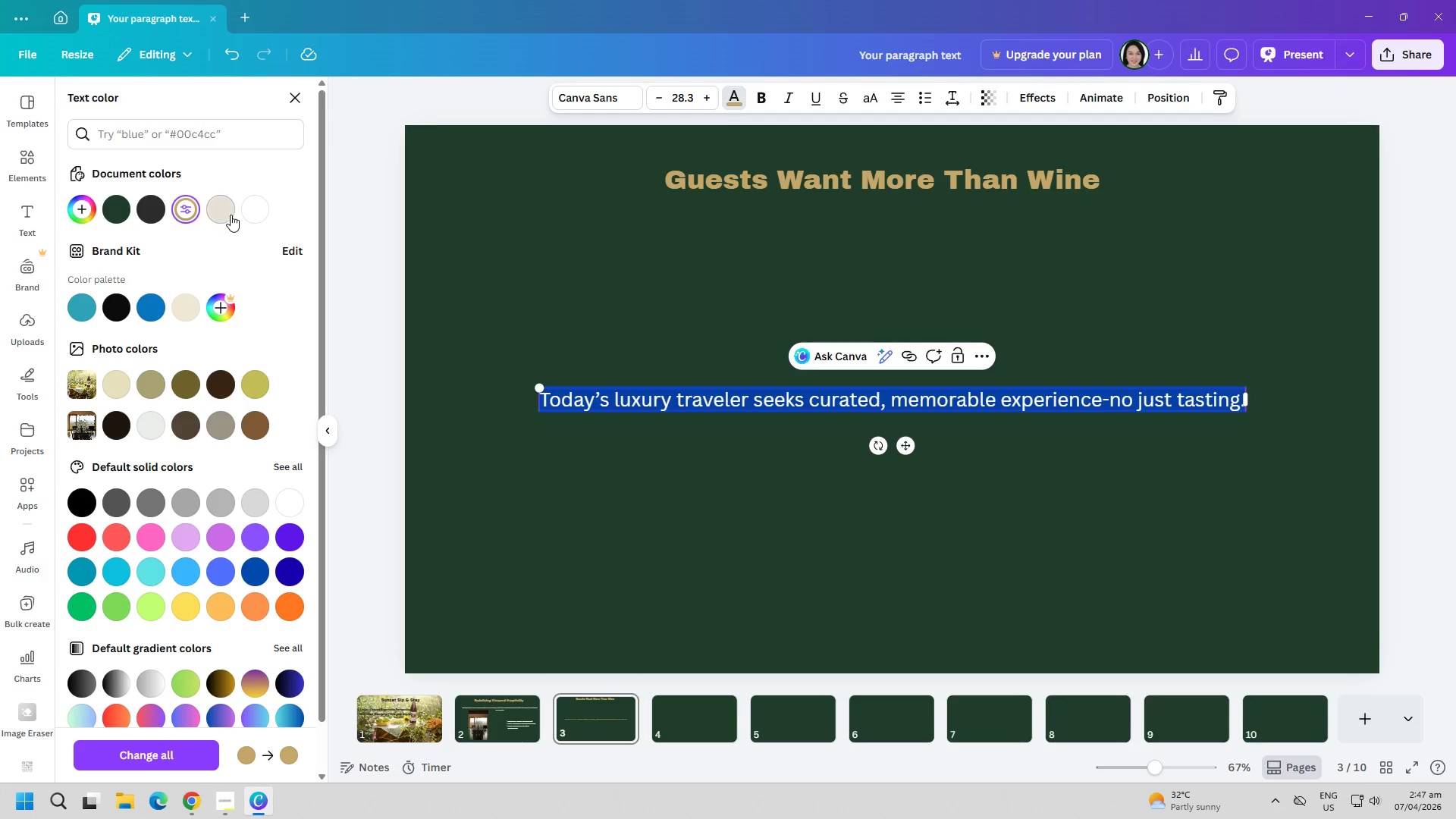 
double_click([529, 525])
 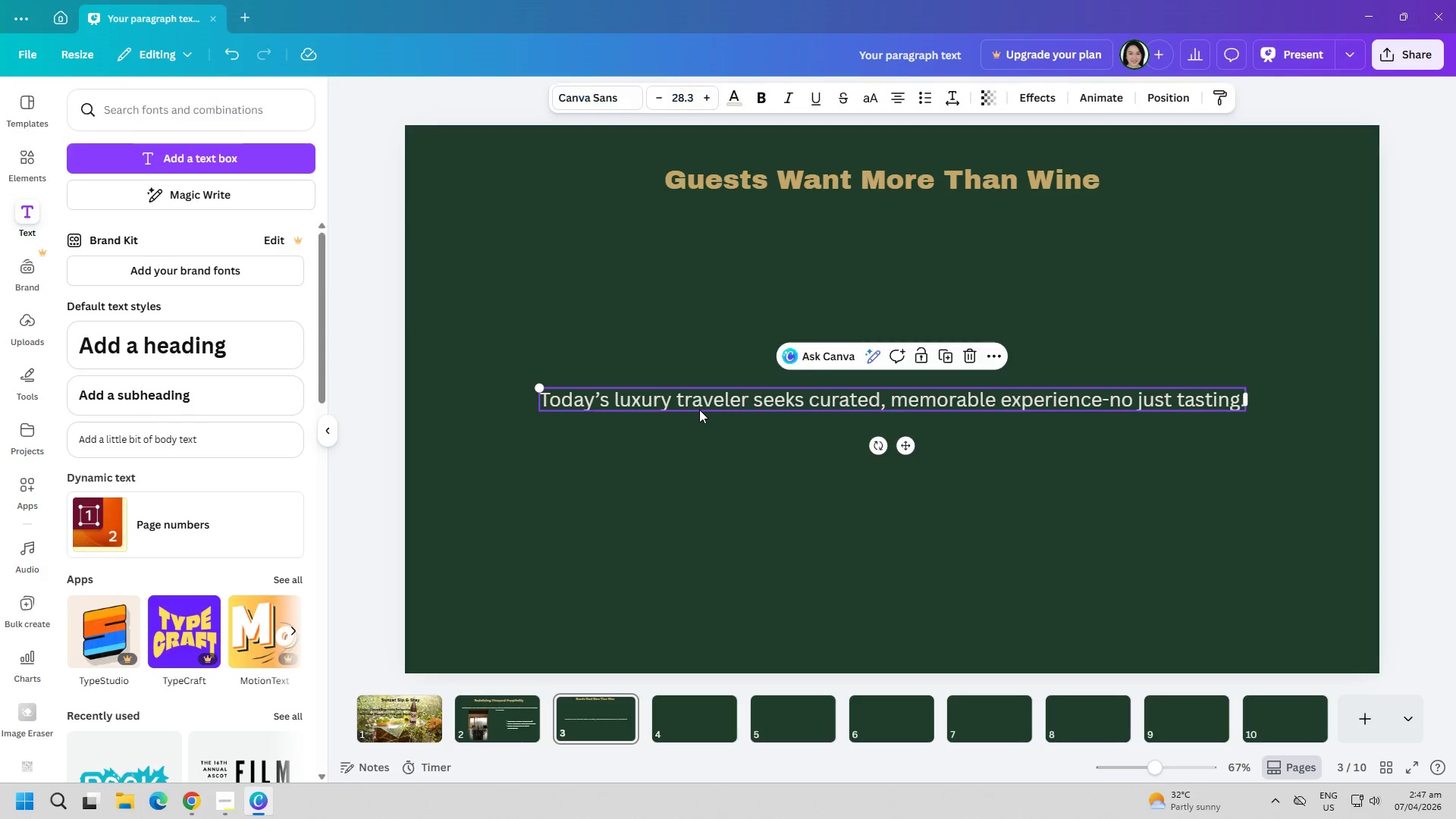 
double_click([726, 515])
 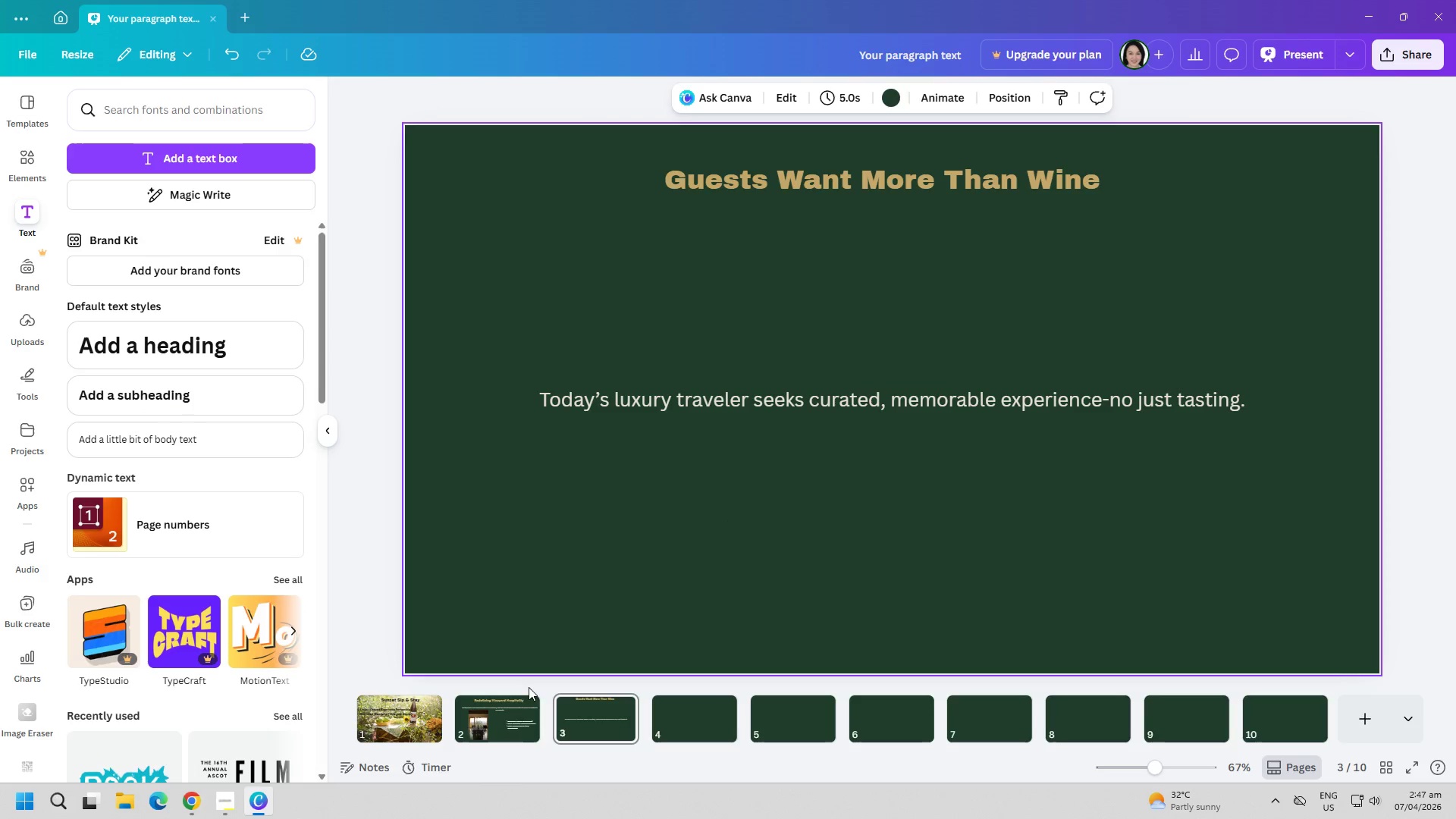 
left_click([520, 714])
 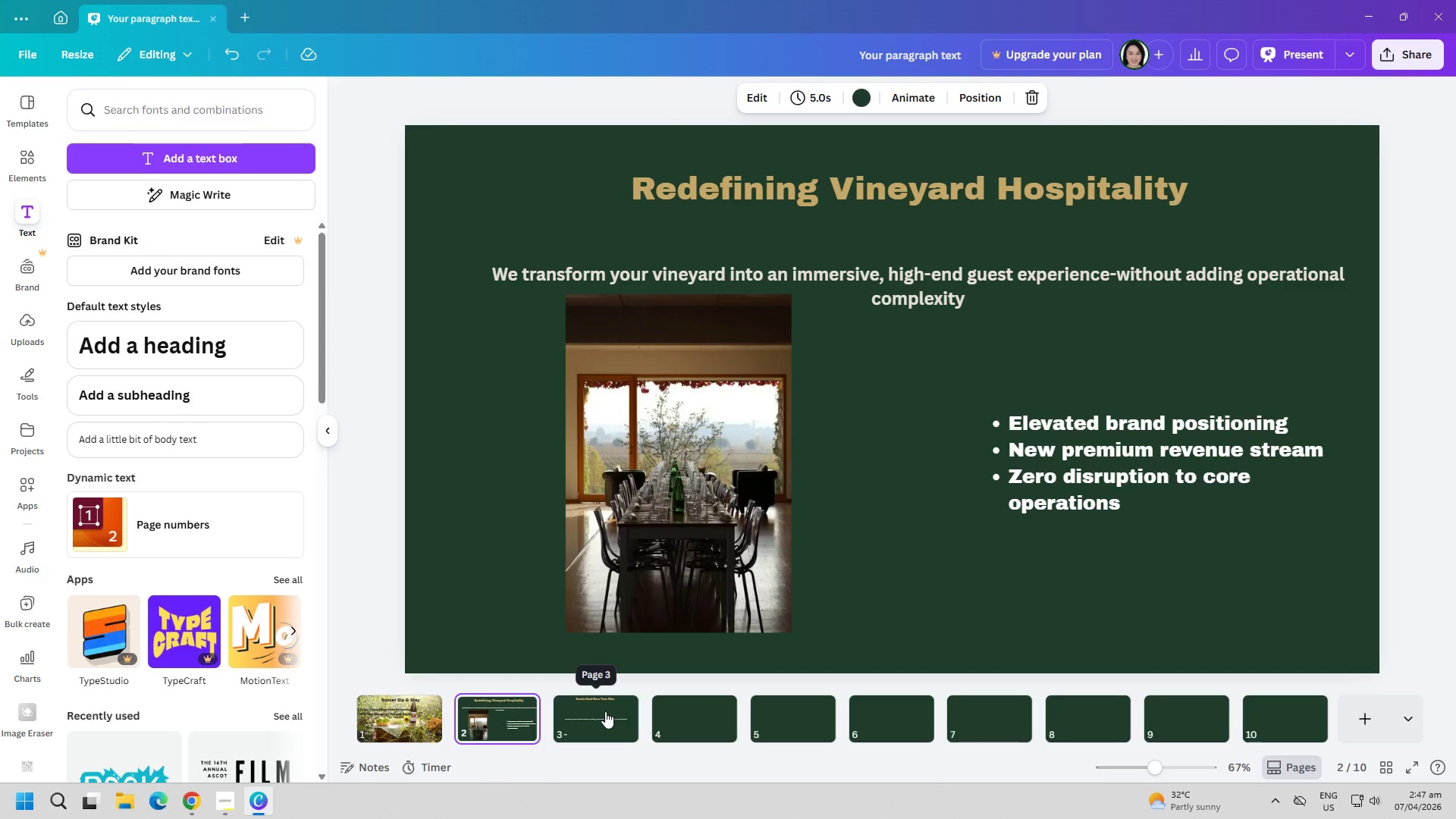 
left_click([607, 711])
 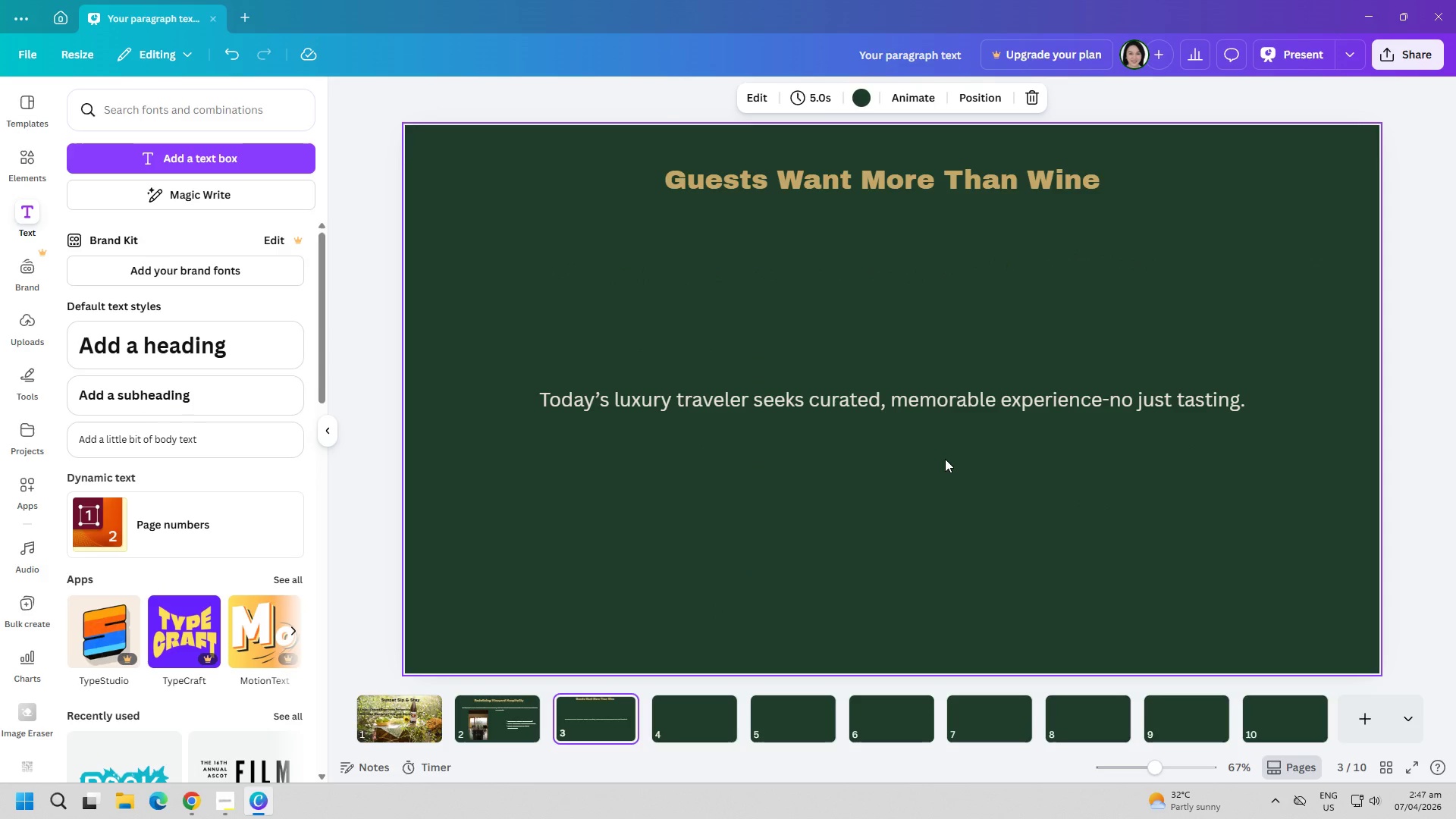 
wait(21.5)
 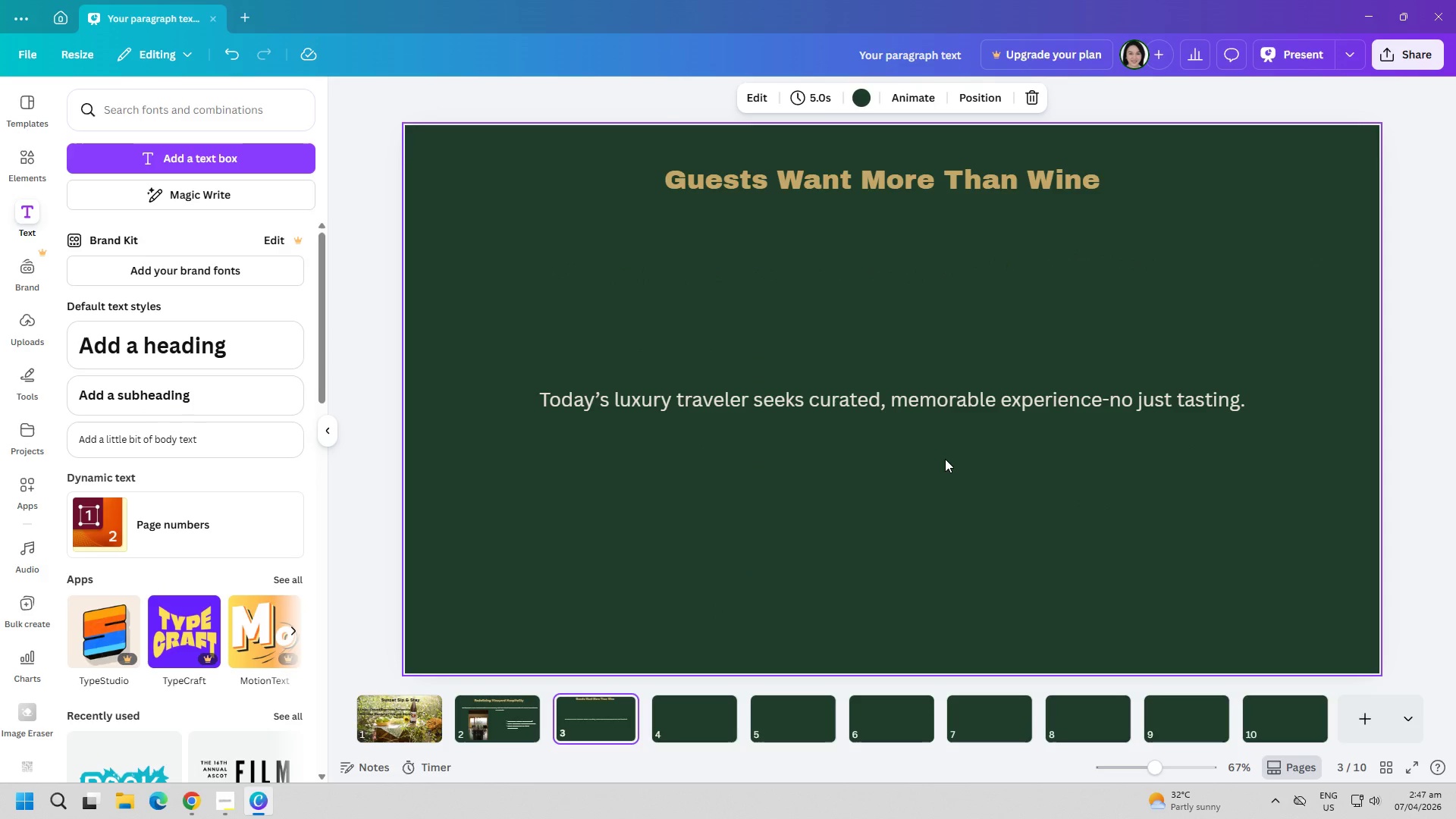 
left_click_drag(start_coordinate=[956, 407], to_coordinate=[965, 312])
 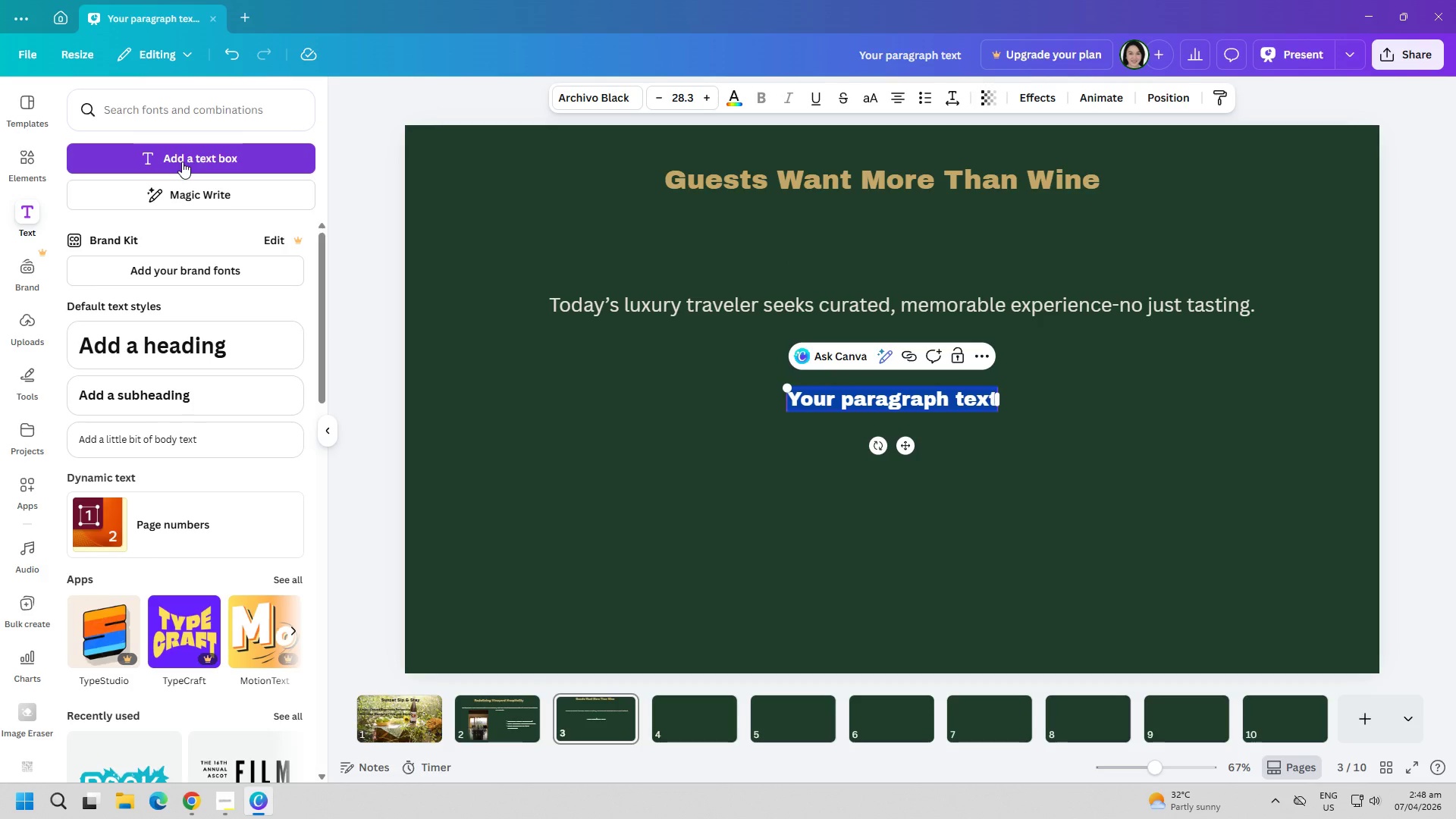 
wait(8.03)
 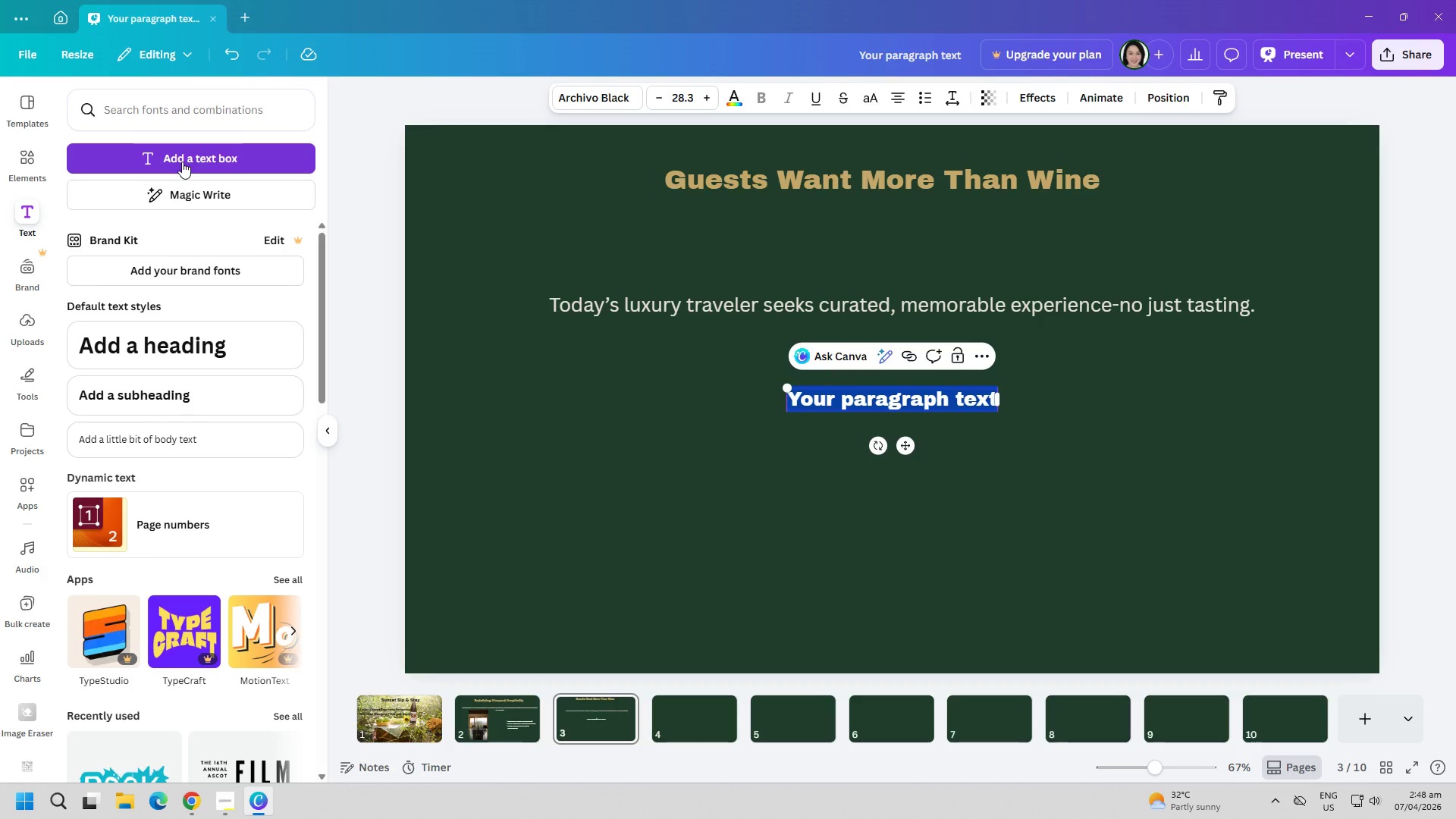 
type(Rise in )
 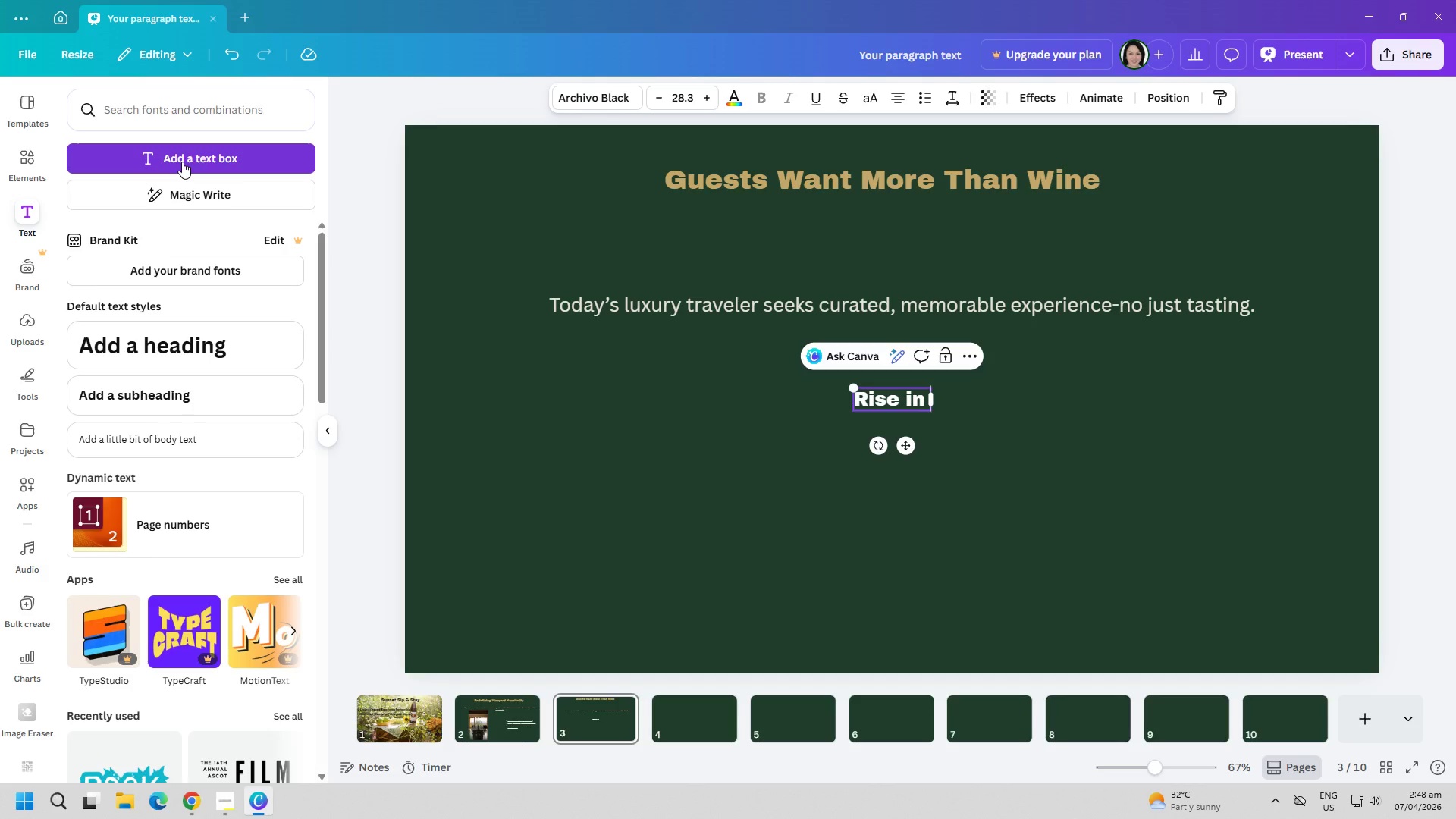 
type(experience travel)
 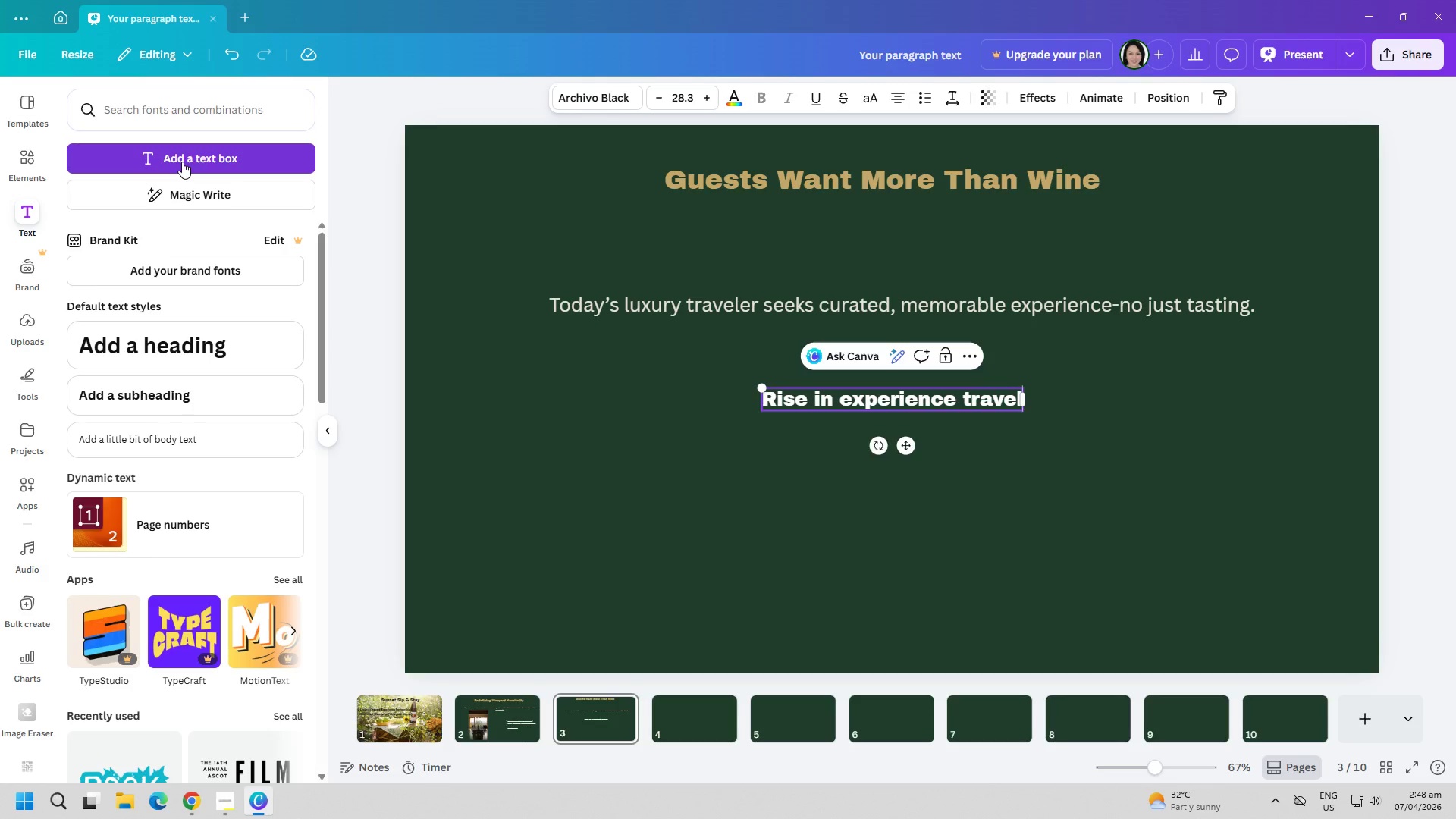 
key(Enter)
 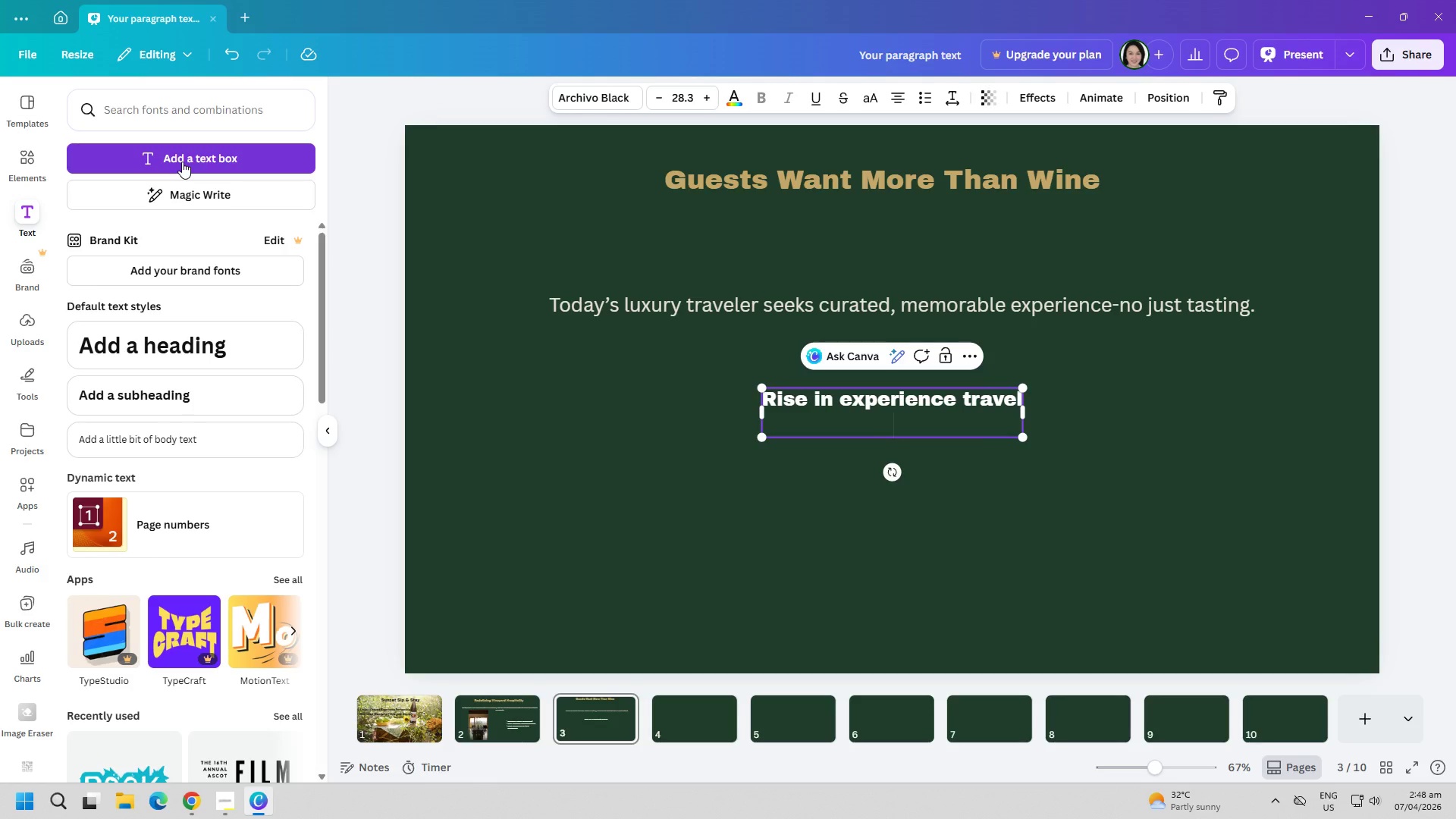 
type(dD)
key(Backspace)
key(Backspace)
type(Demand for private luv)
key(Backspace)
type(xury)
key(Backspace)
type( events)
 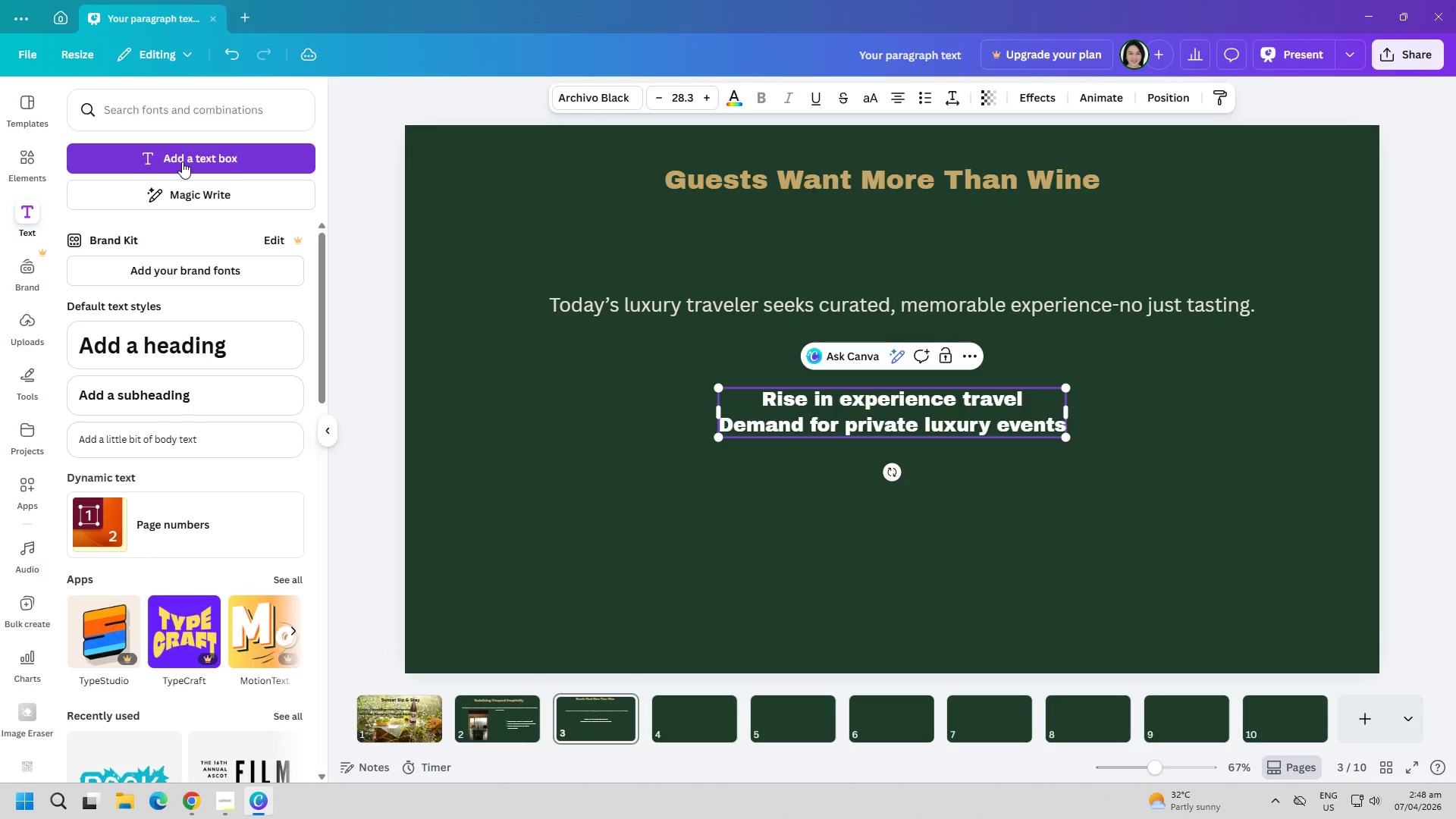 
key(Enter)
 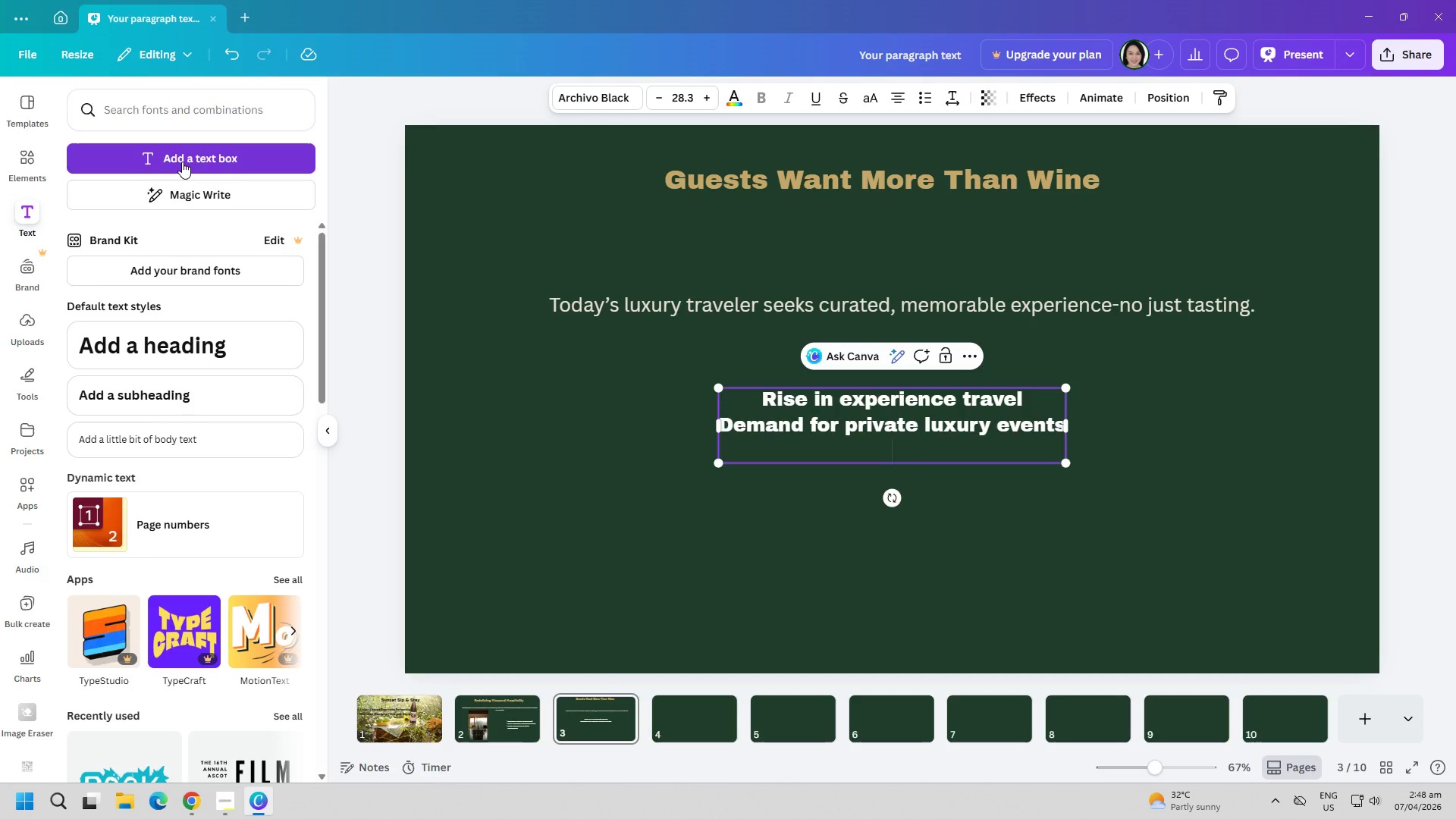 
type(Premium pricing tolerance increase)
 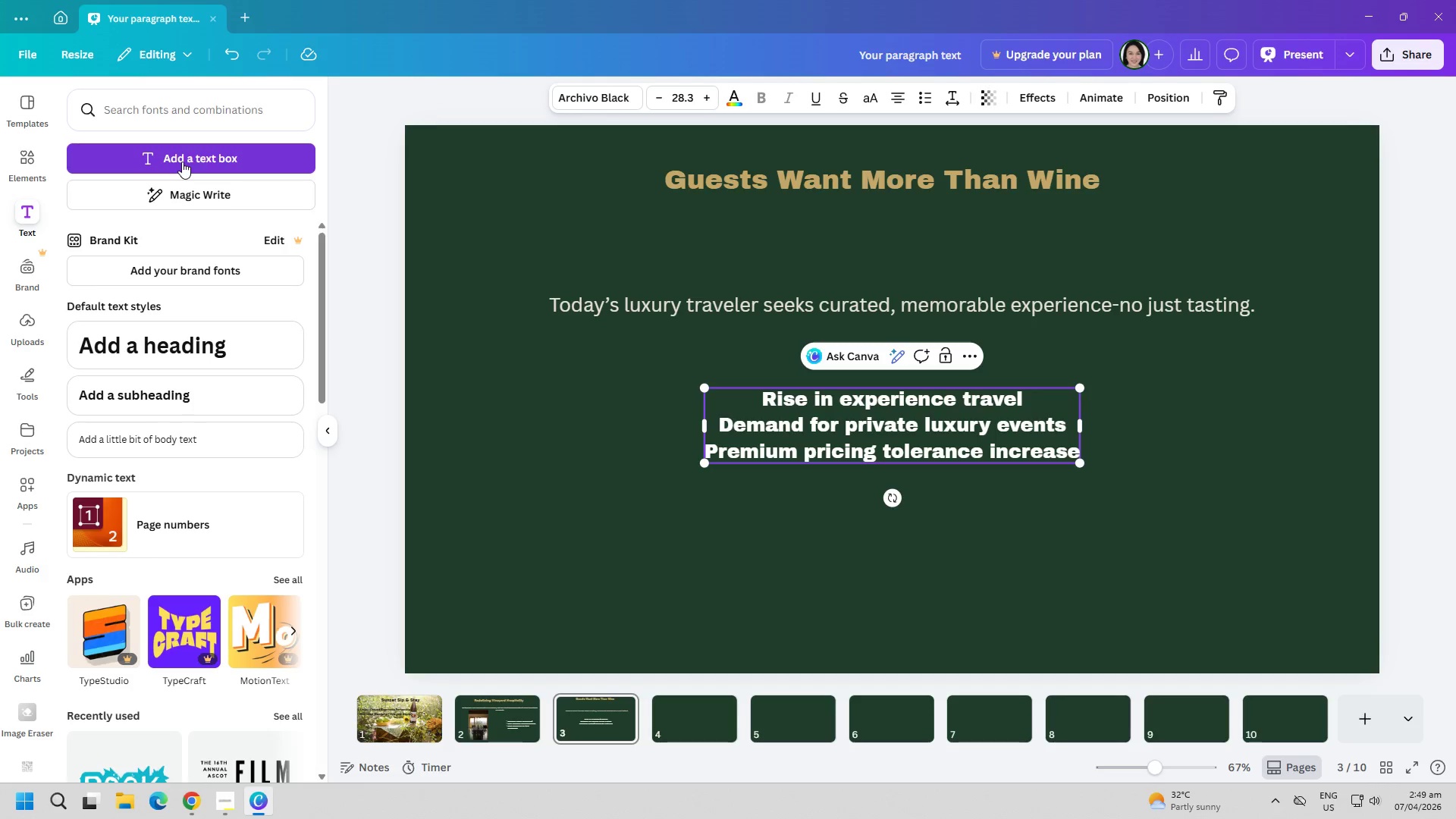 
key(Control+ControlLeft)
 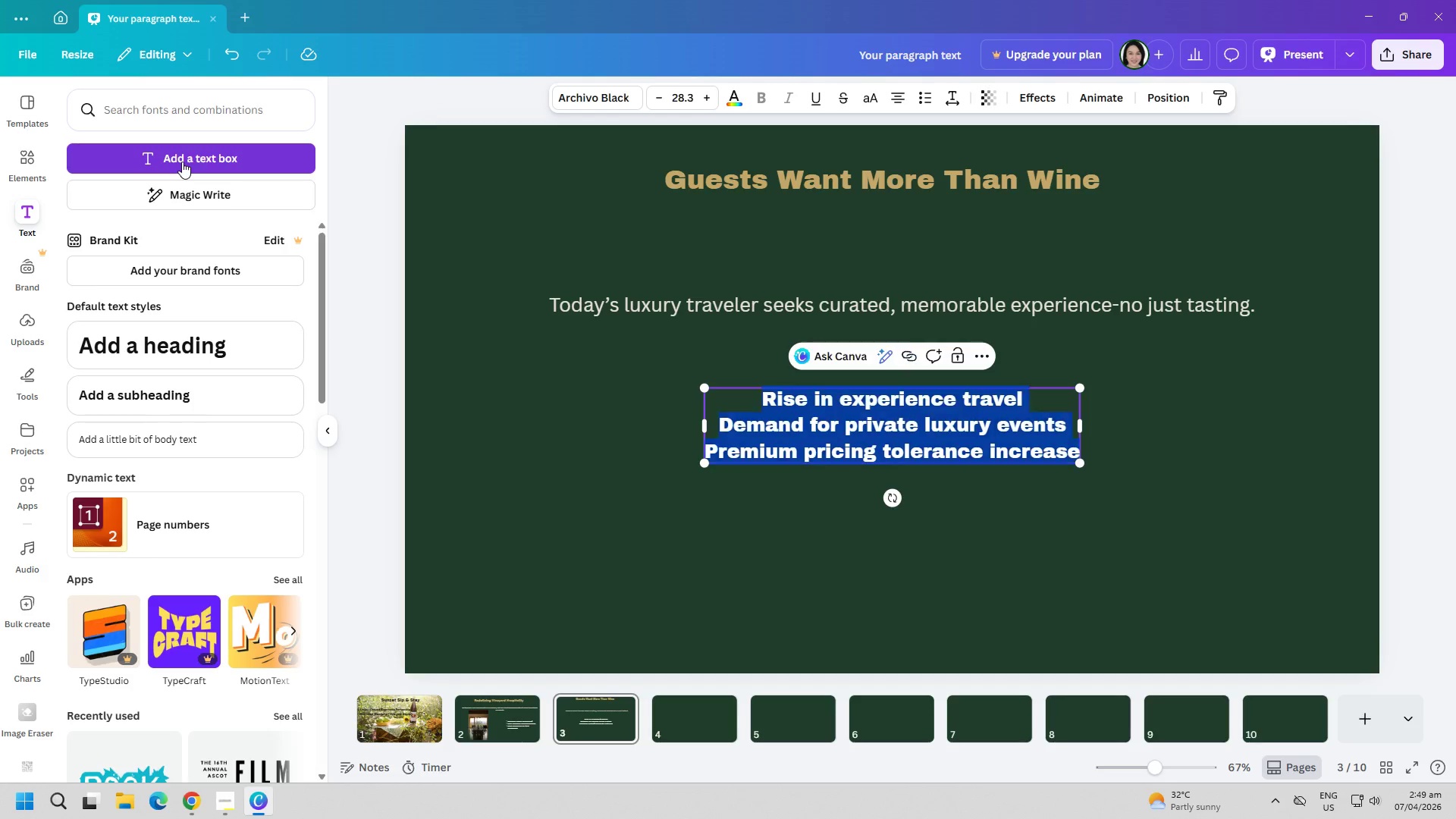 
key(Control+A)
 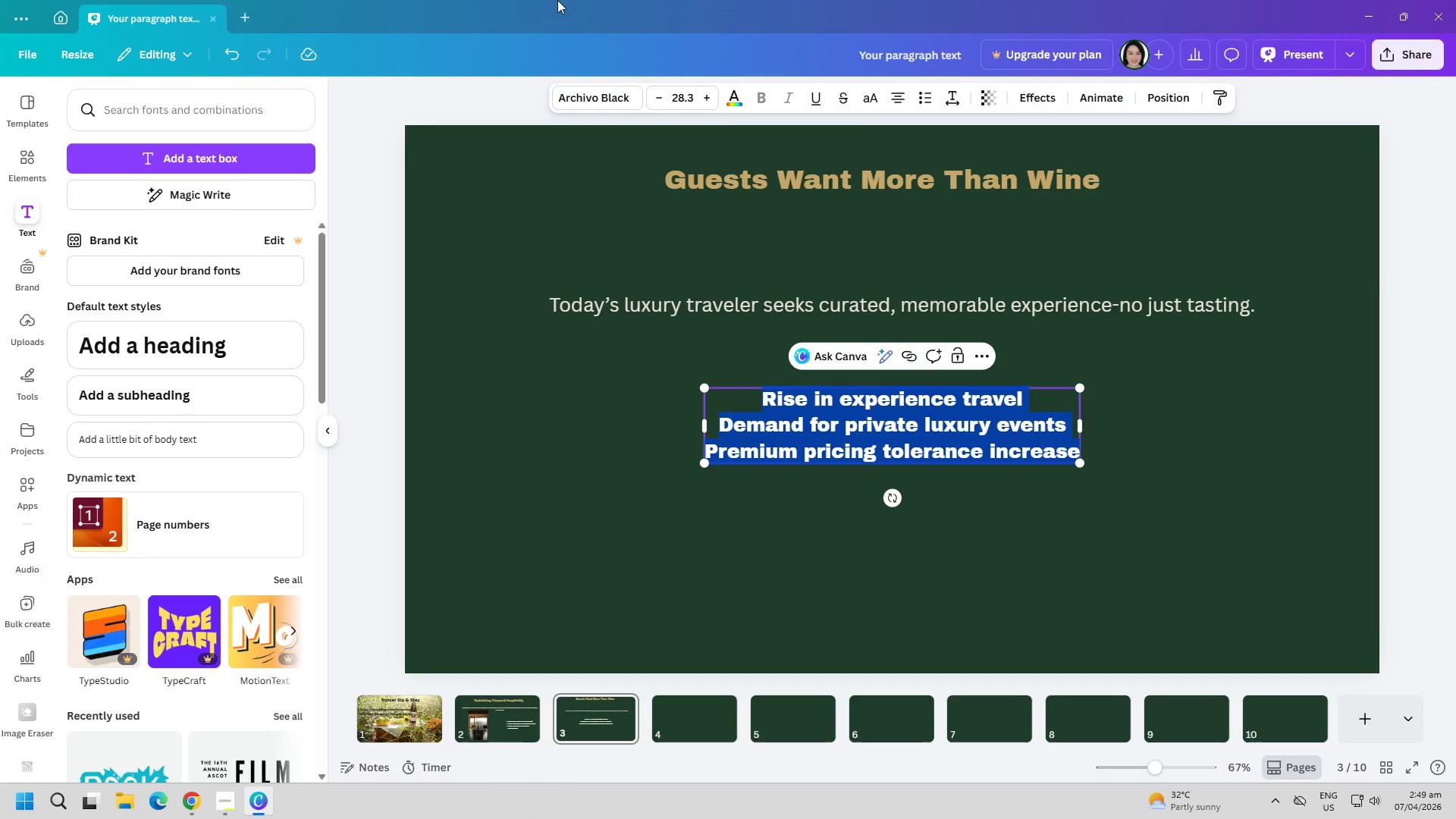 
left_click([930, 93])
 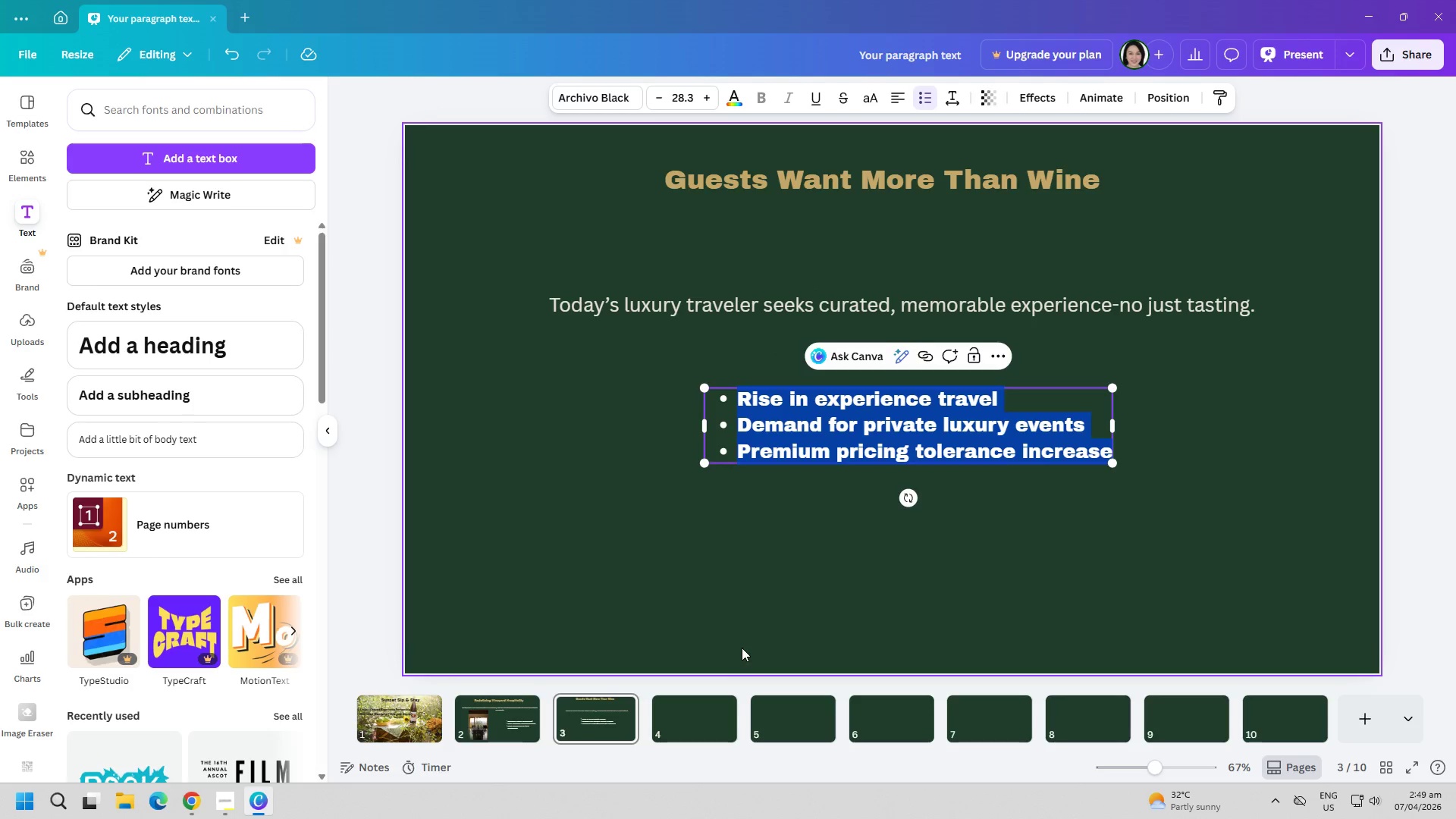 
left_click_drag(start_coordinate=[925, 438], to_coordinate=[873, 433])
 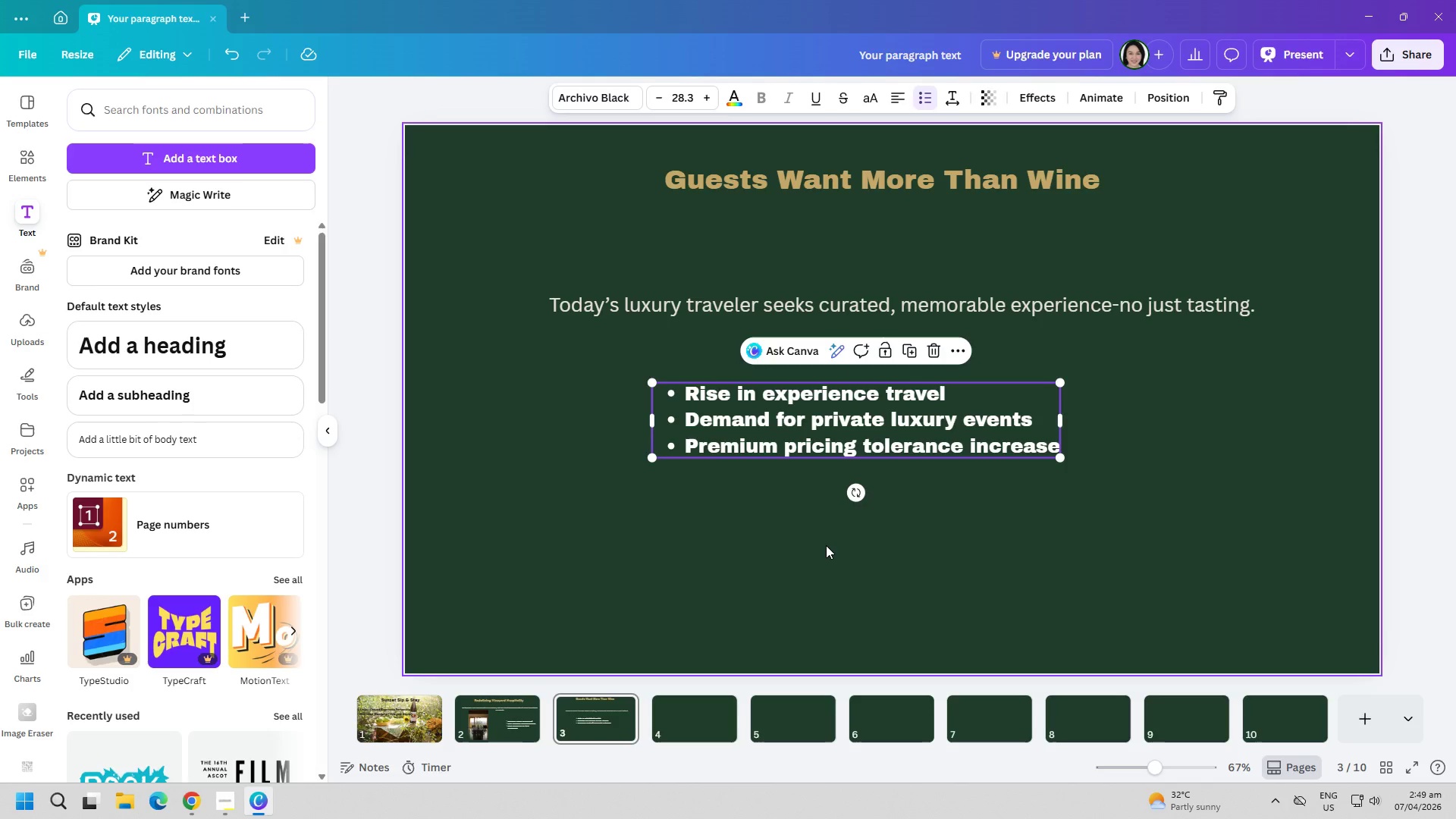 
left_click([826, 545])
 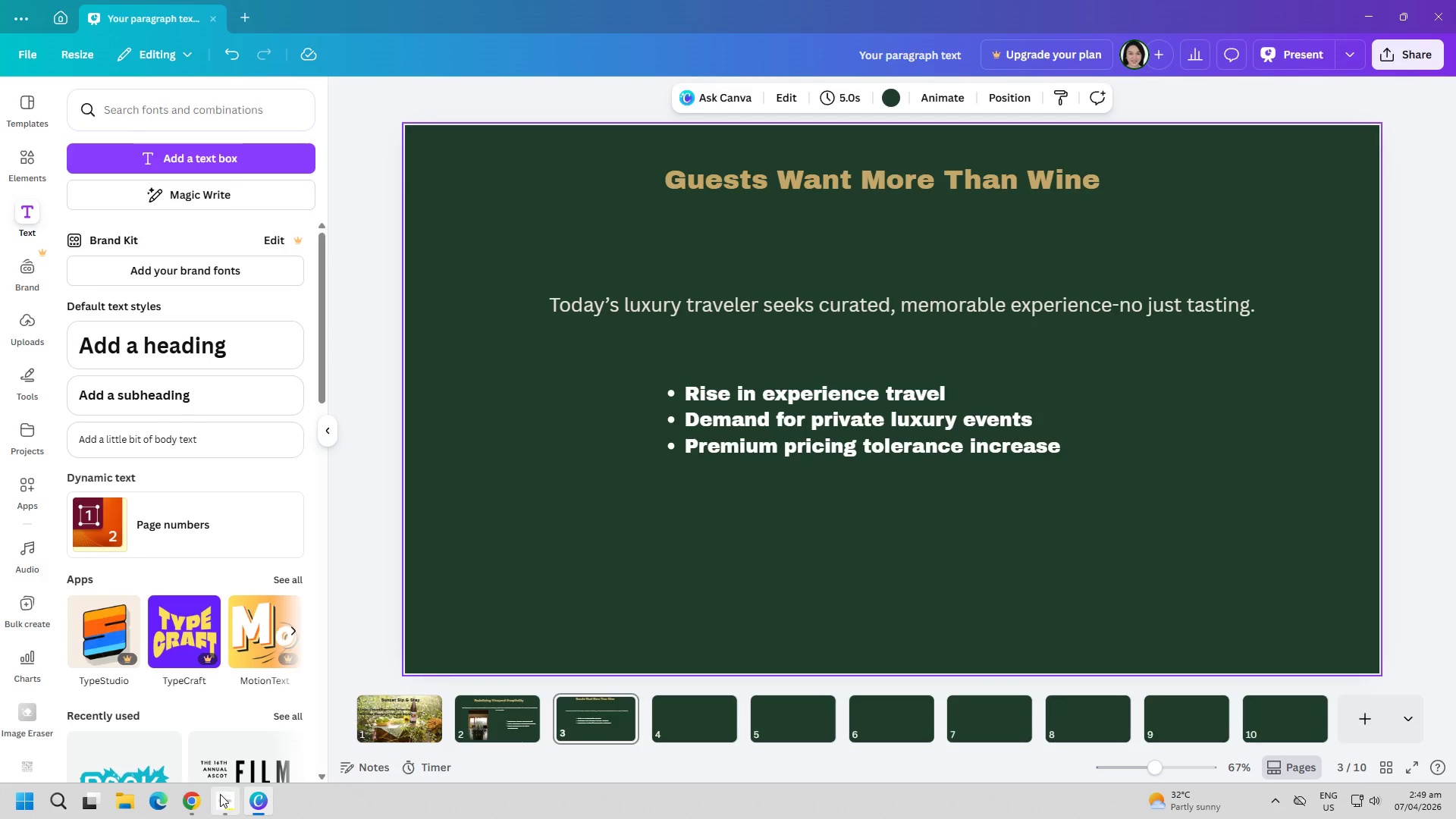 
left_click([203, 806])
 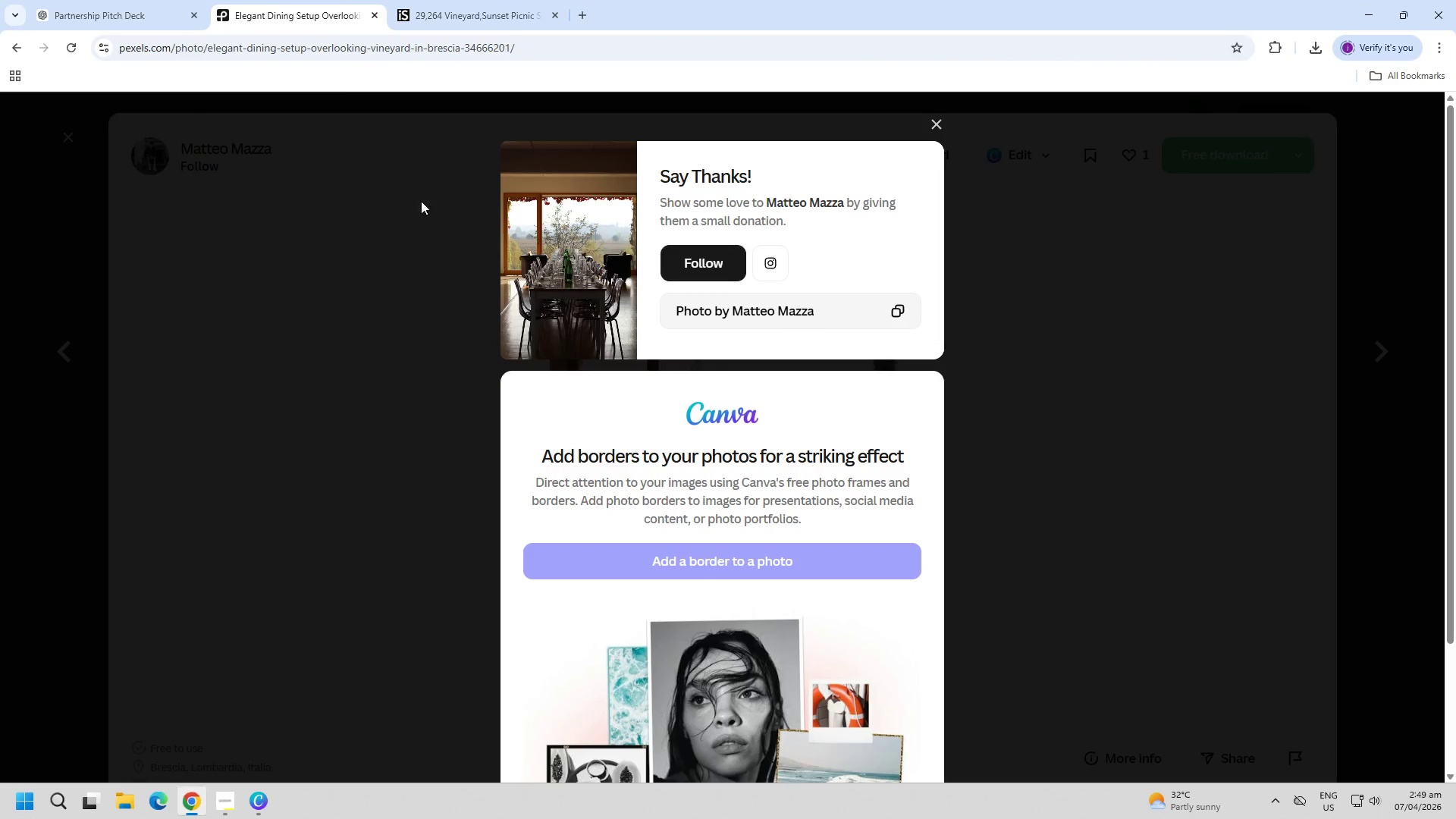 
left_click([215, 268])
 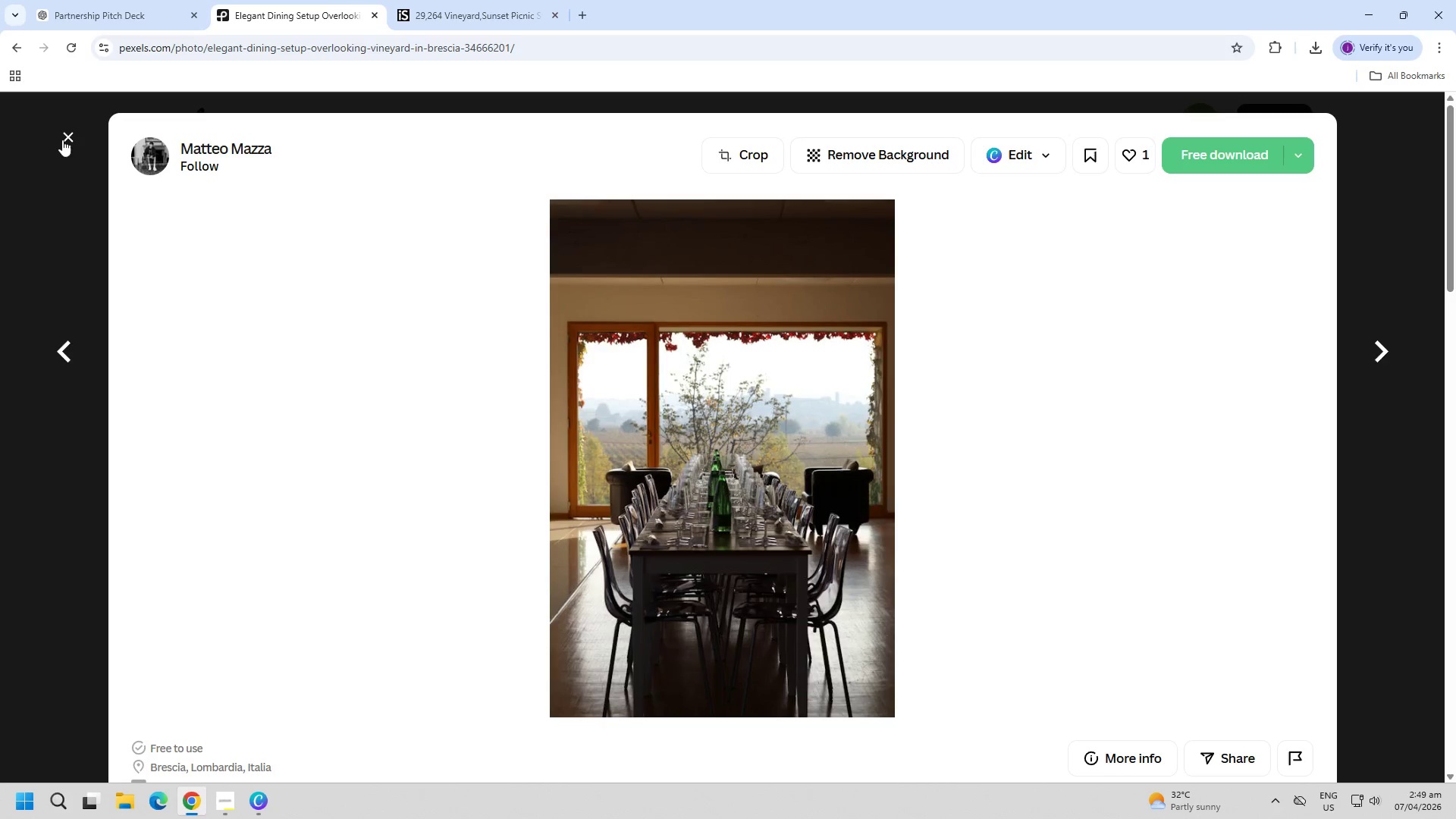 
double_click([63, 137])
 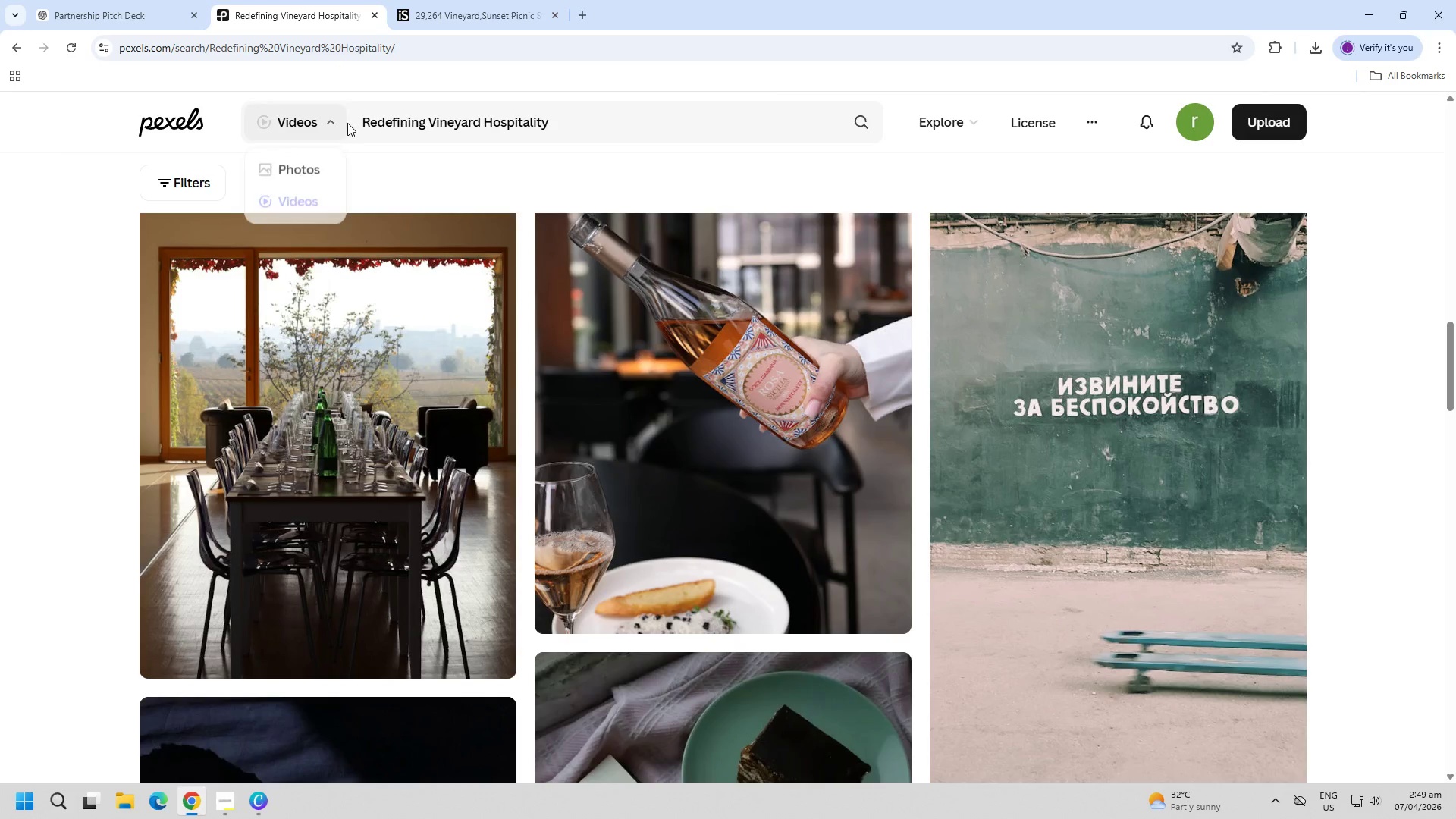 
triple_click([485, 116])
 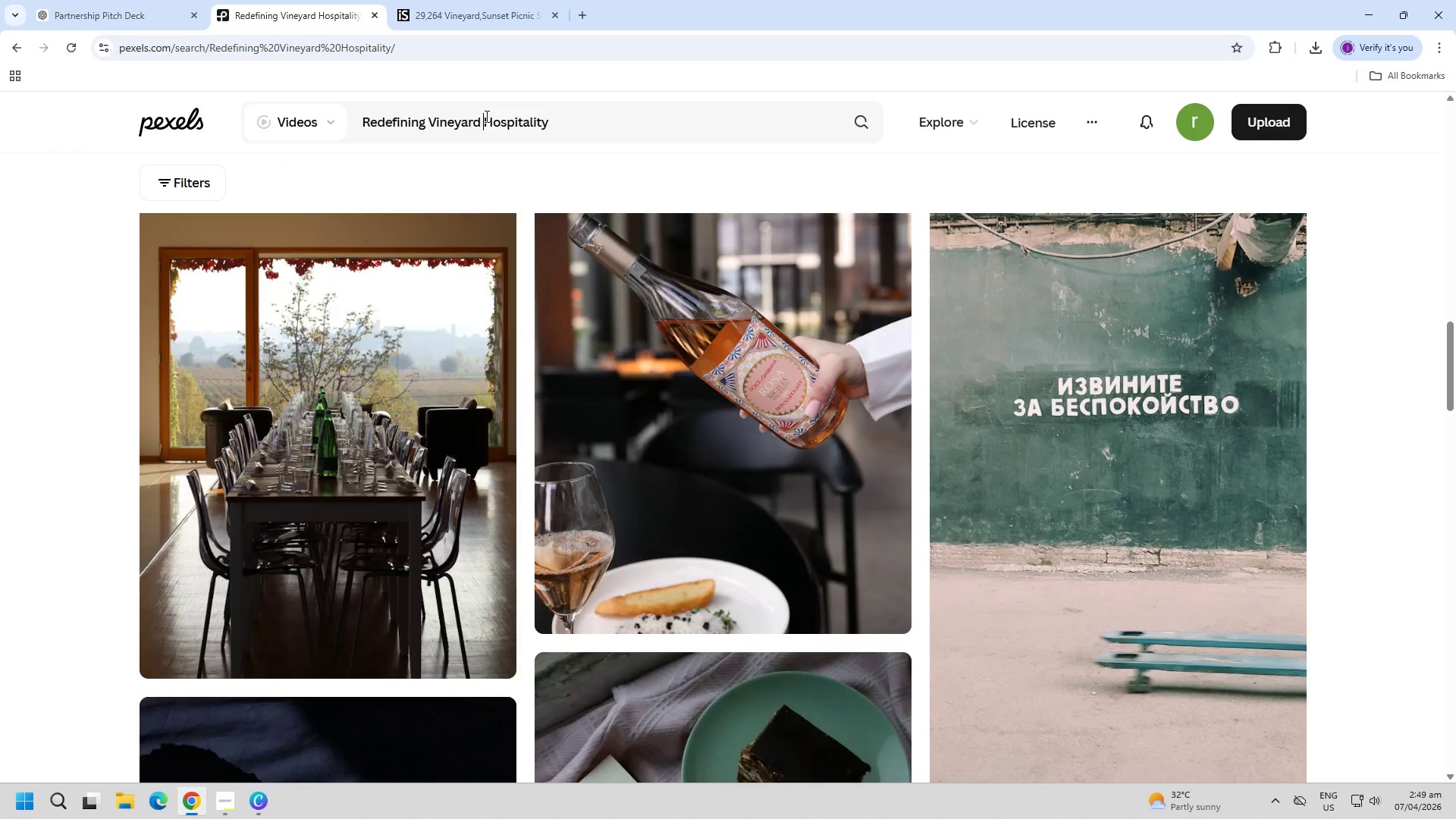 
triple_click([485, 116])
 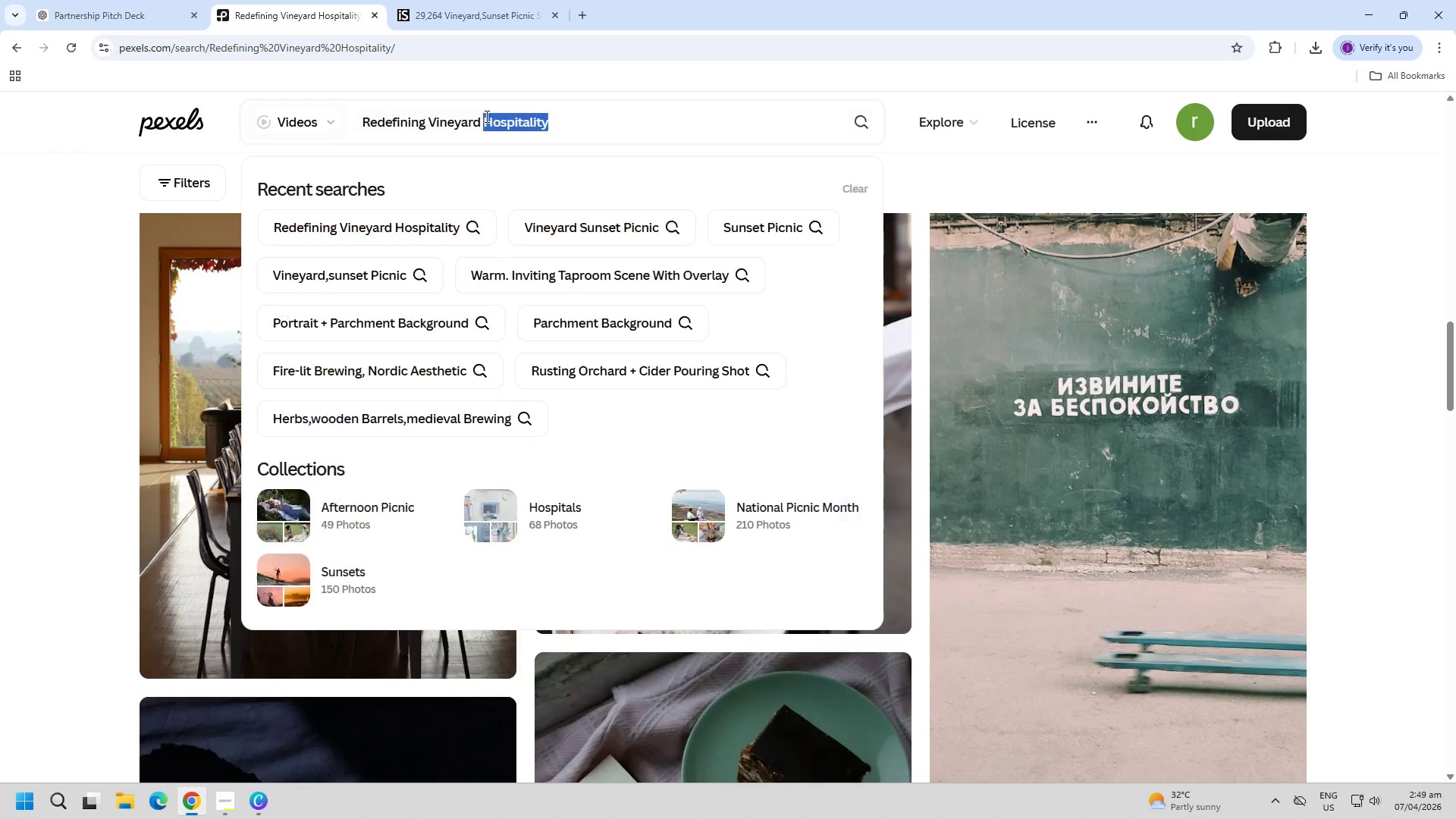 
triple_click([485, 116])
 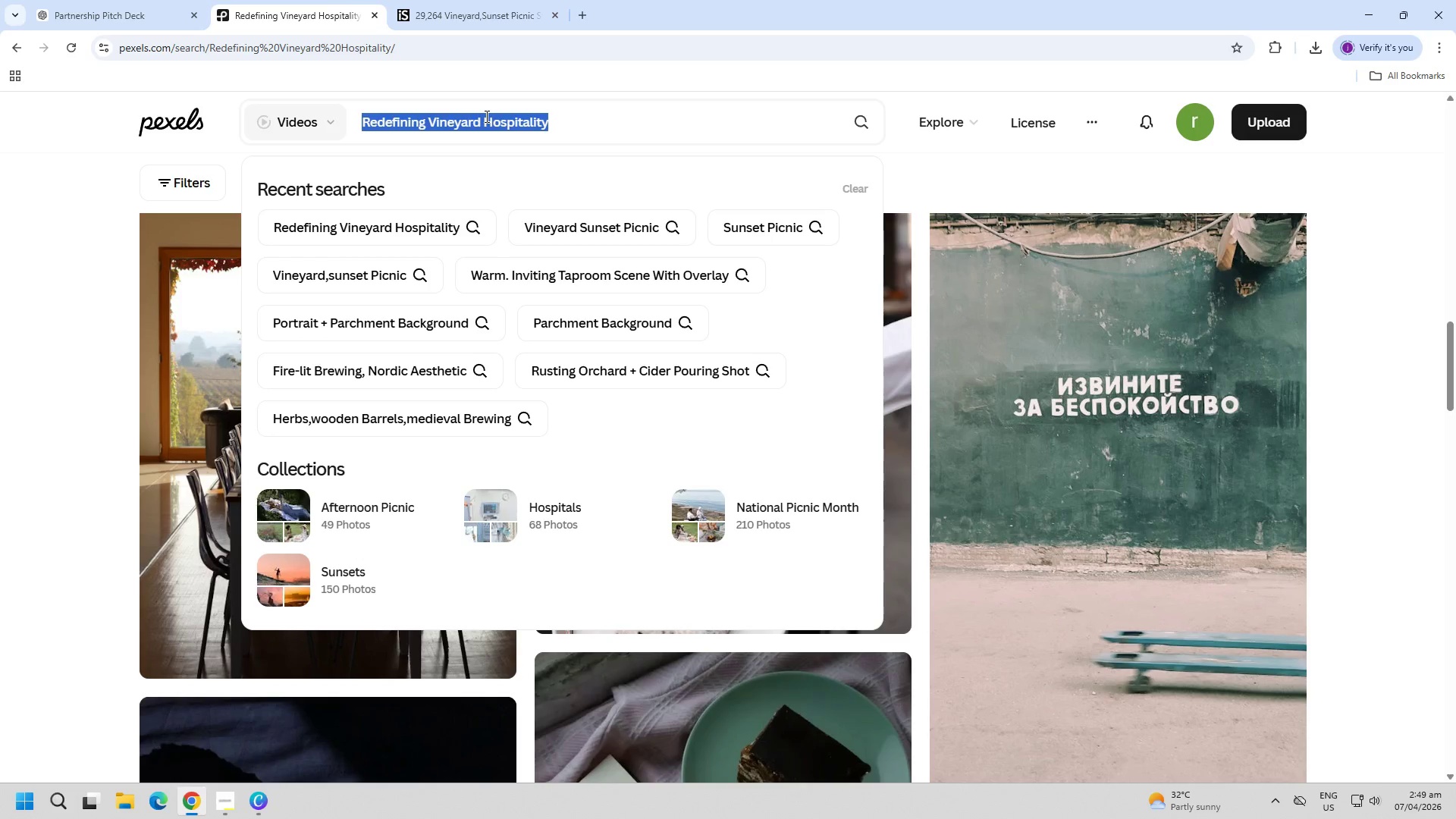 
key(ArrowRight)
 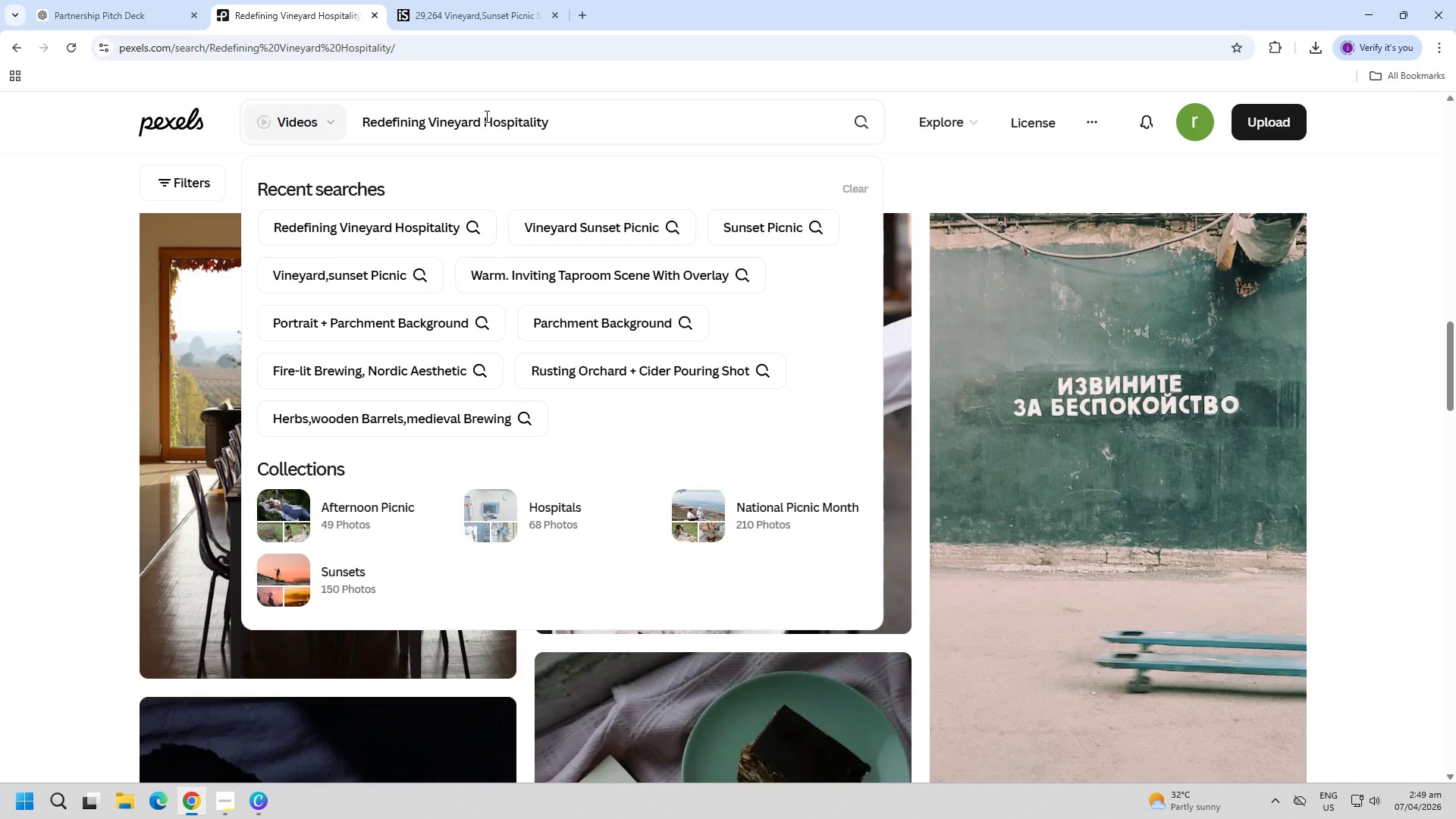 
type(si)
 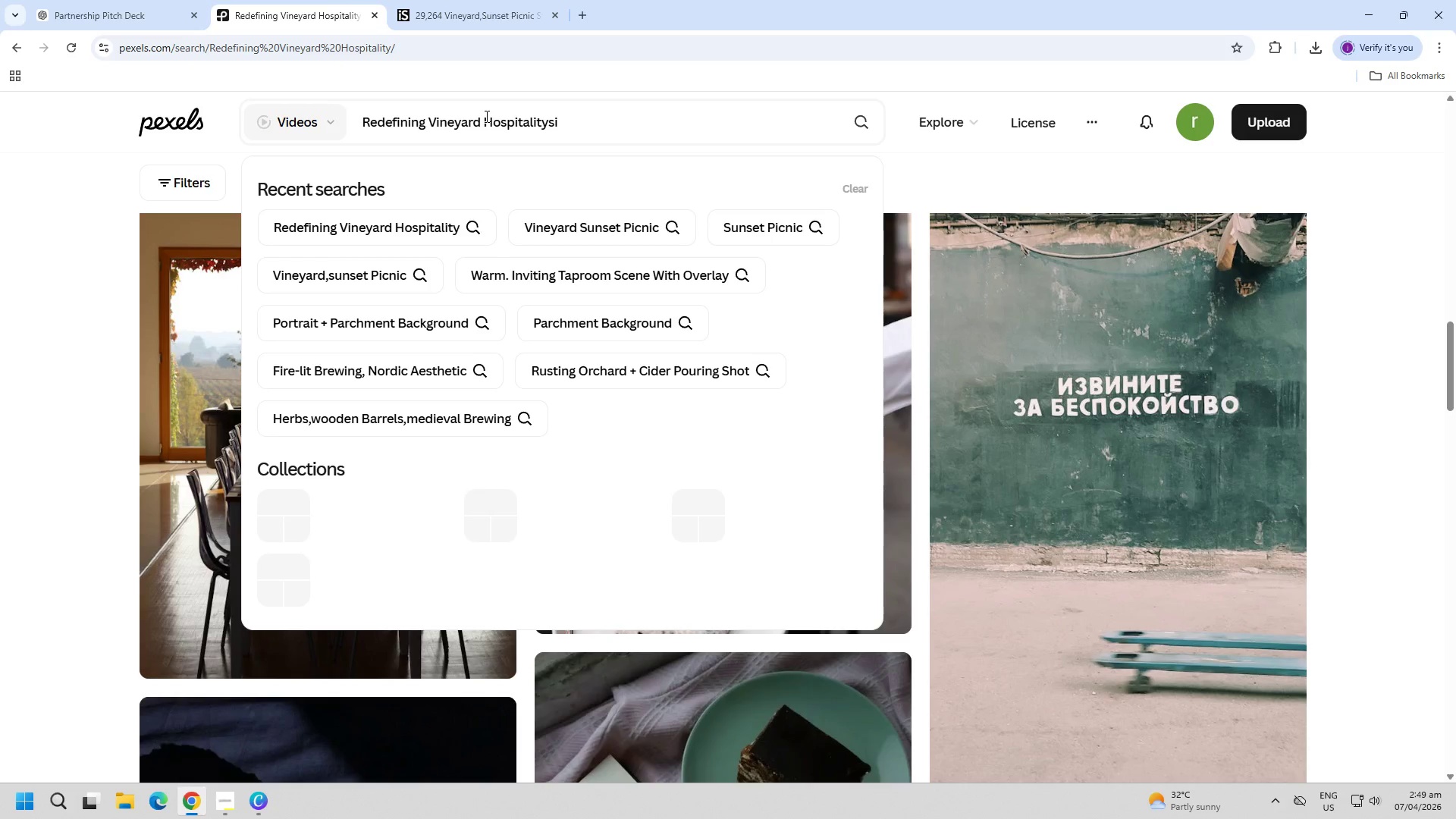 
key(Control+ControlLeft)
 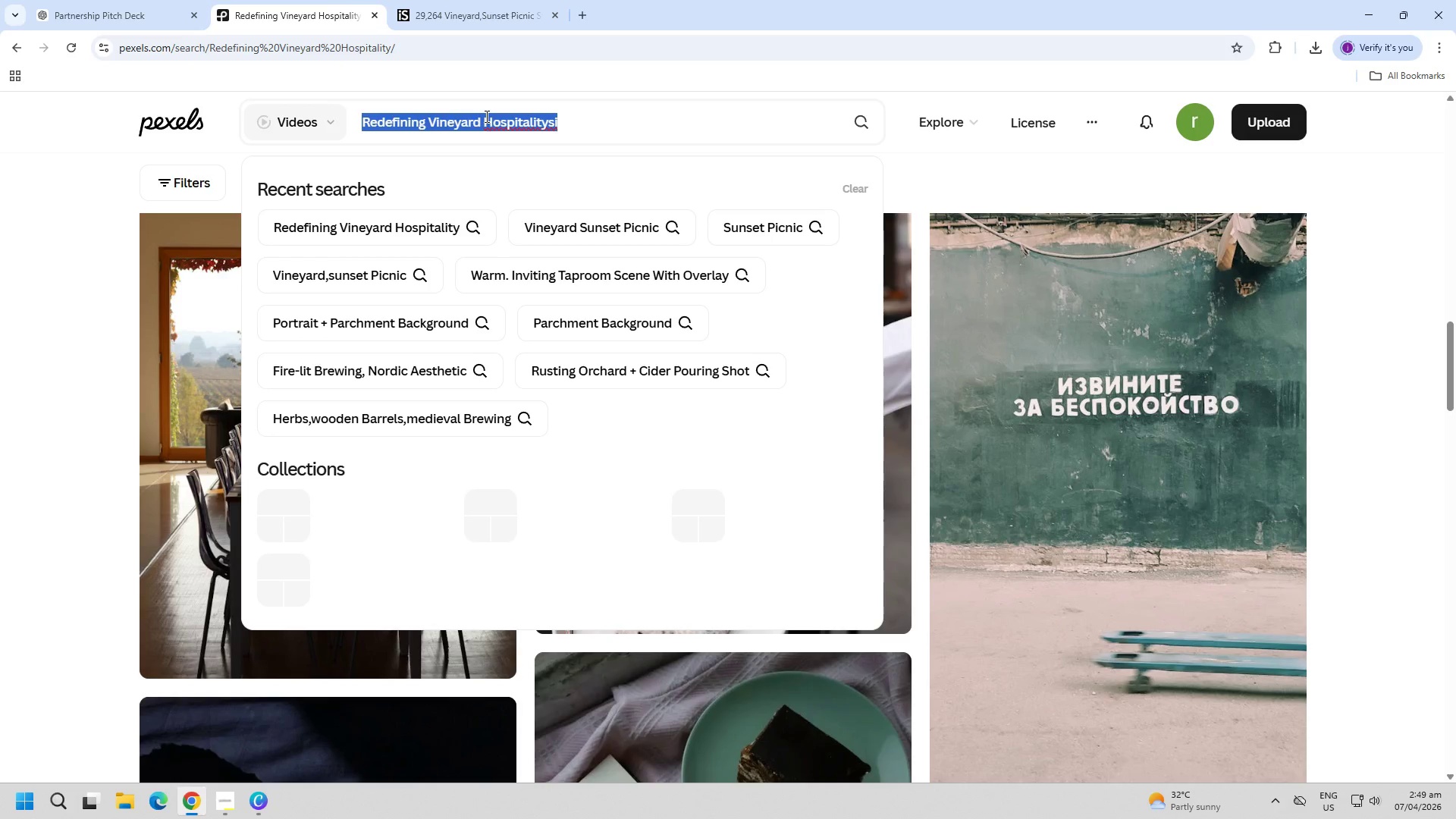 
key(Control+A)
 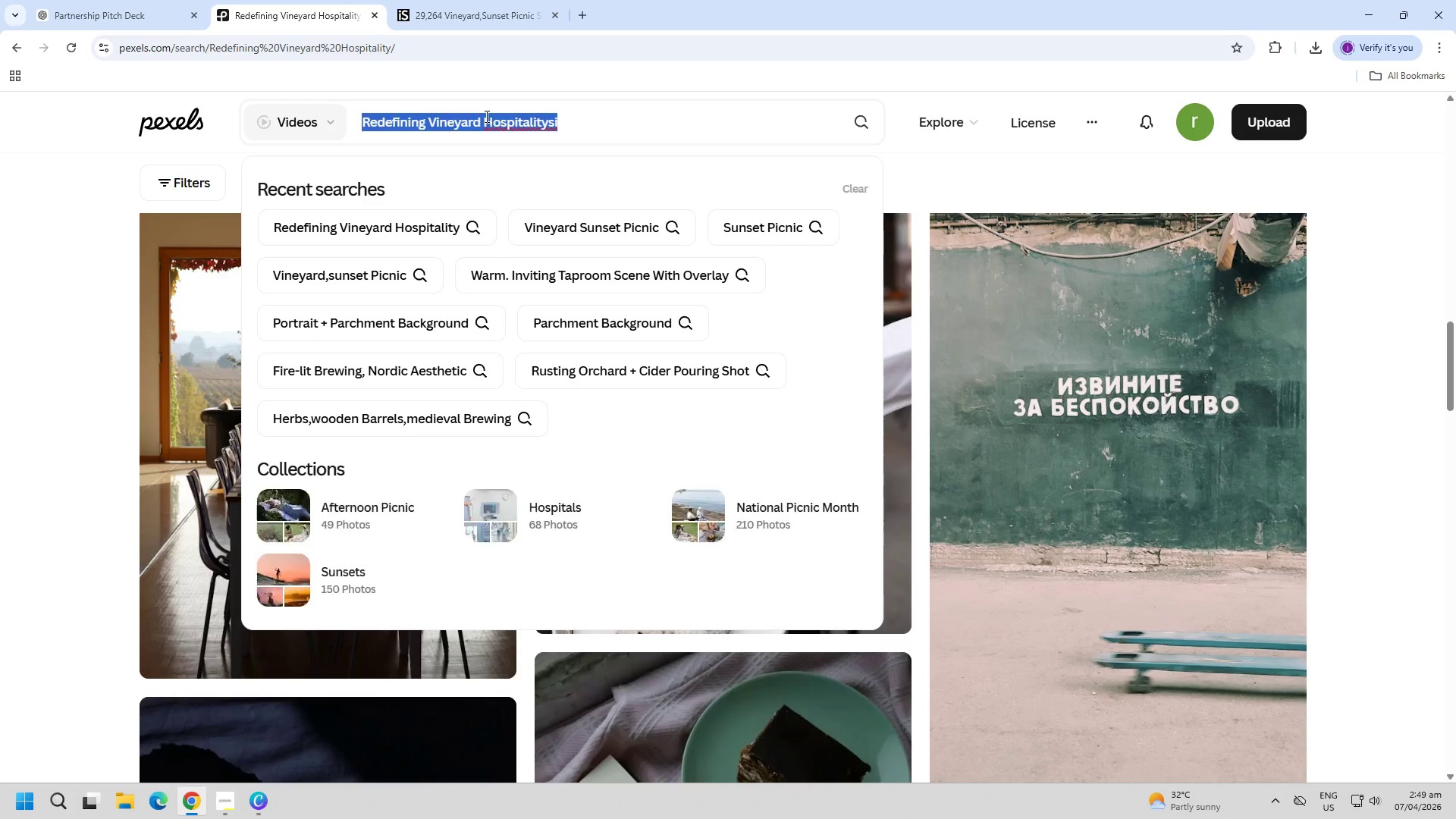 
type(soft focua)
key(Backspace)
type(sed vib)
key(Backspace)
type(b)
key(Backspace)
type(neyard)
 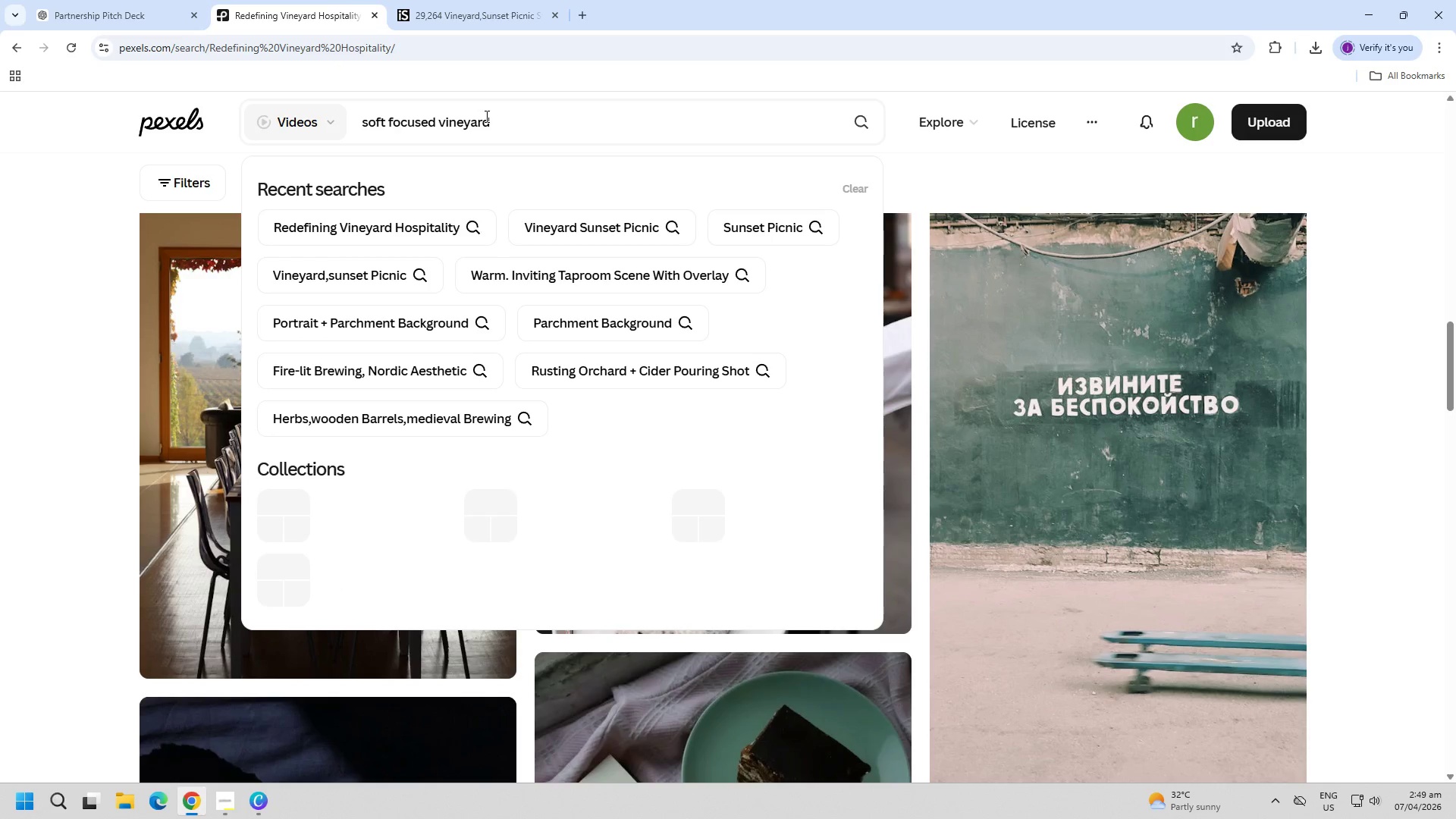 
key(Enter)
 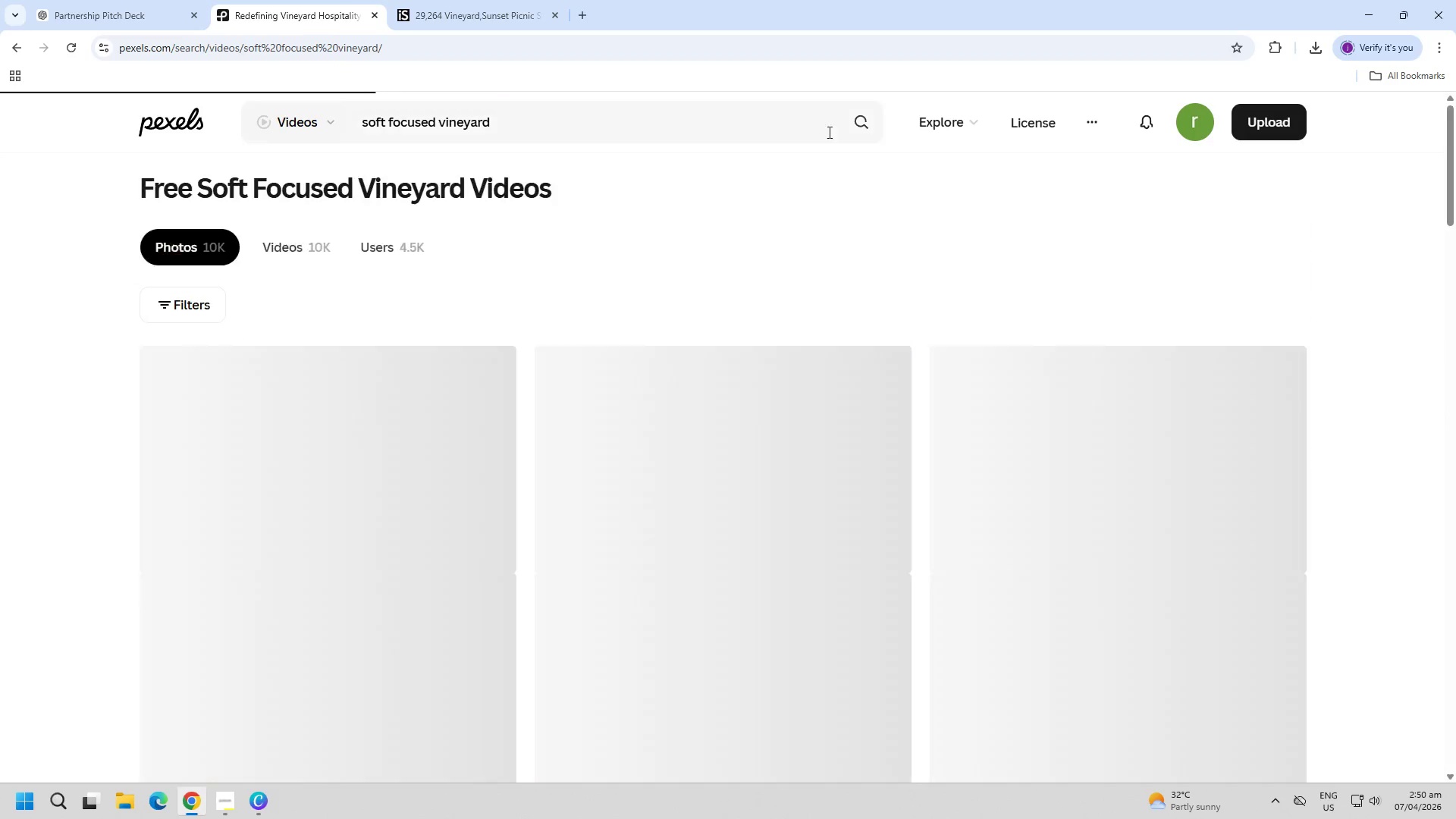 
left_click([196, 254])
 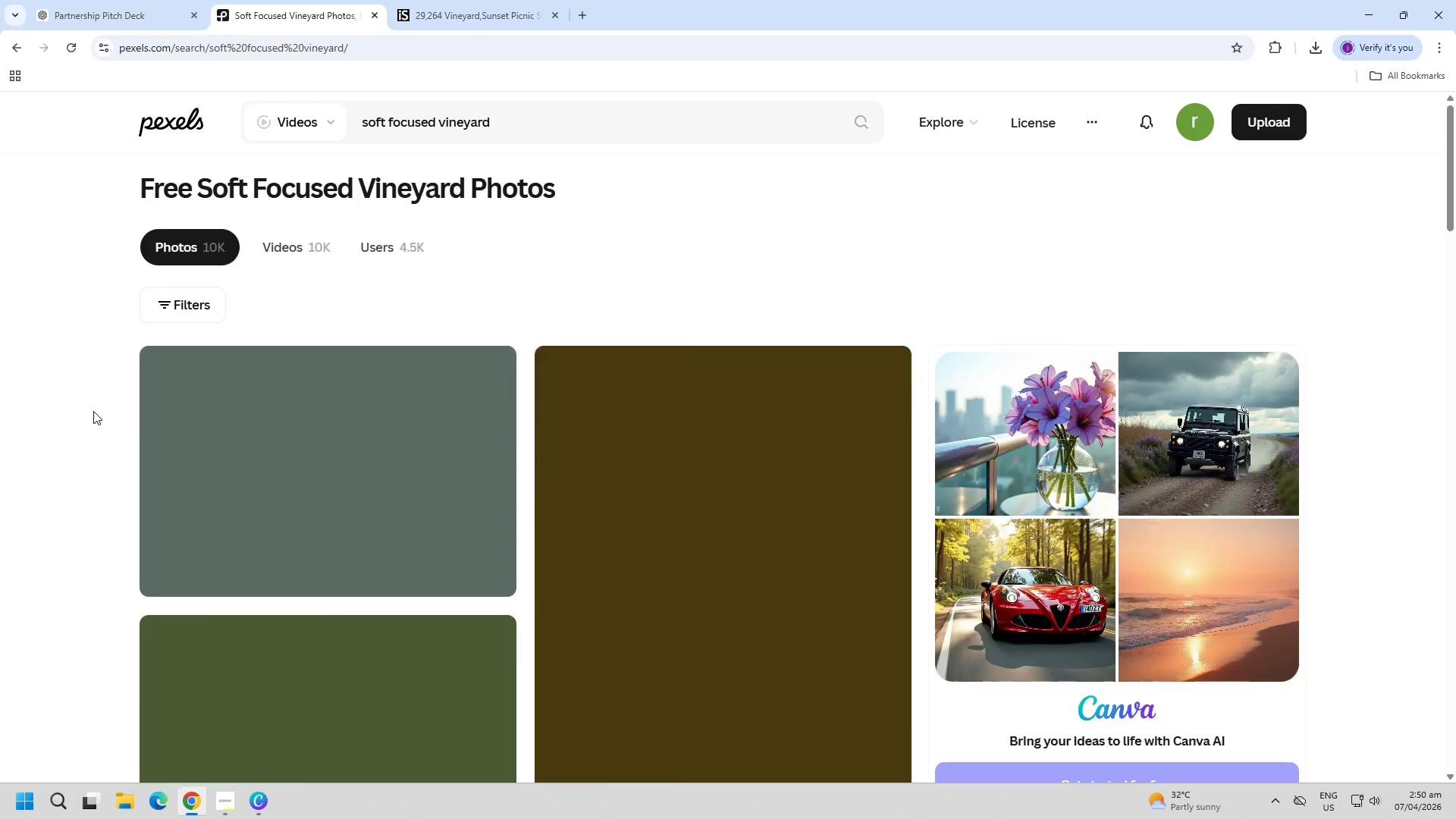 
scroll: coordinate [278, 448], scroll_direction: down, amount: 3.0
 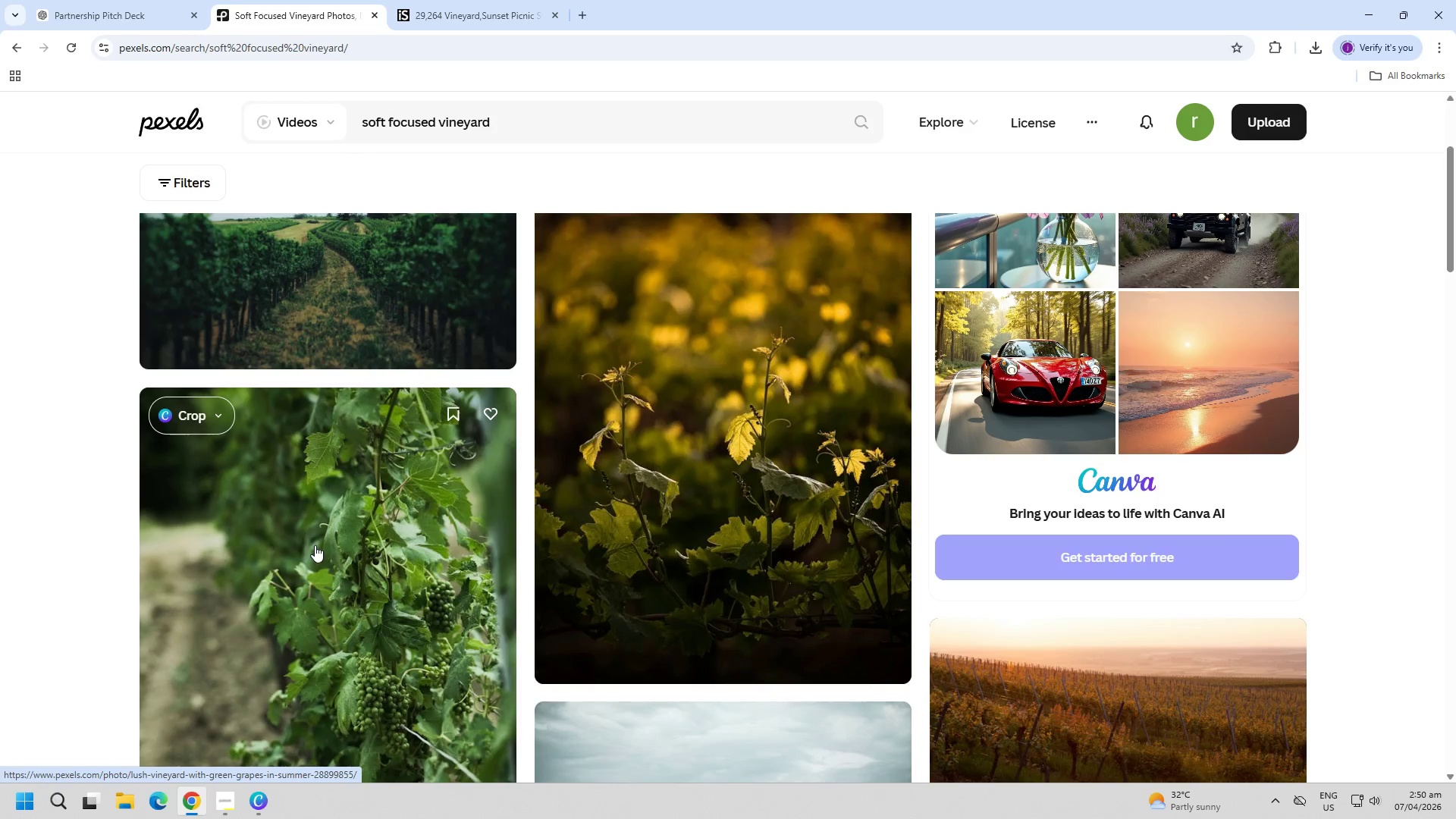 
scroll: coordinate [344, 562], scroll_direction: up, amount: 3.0
 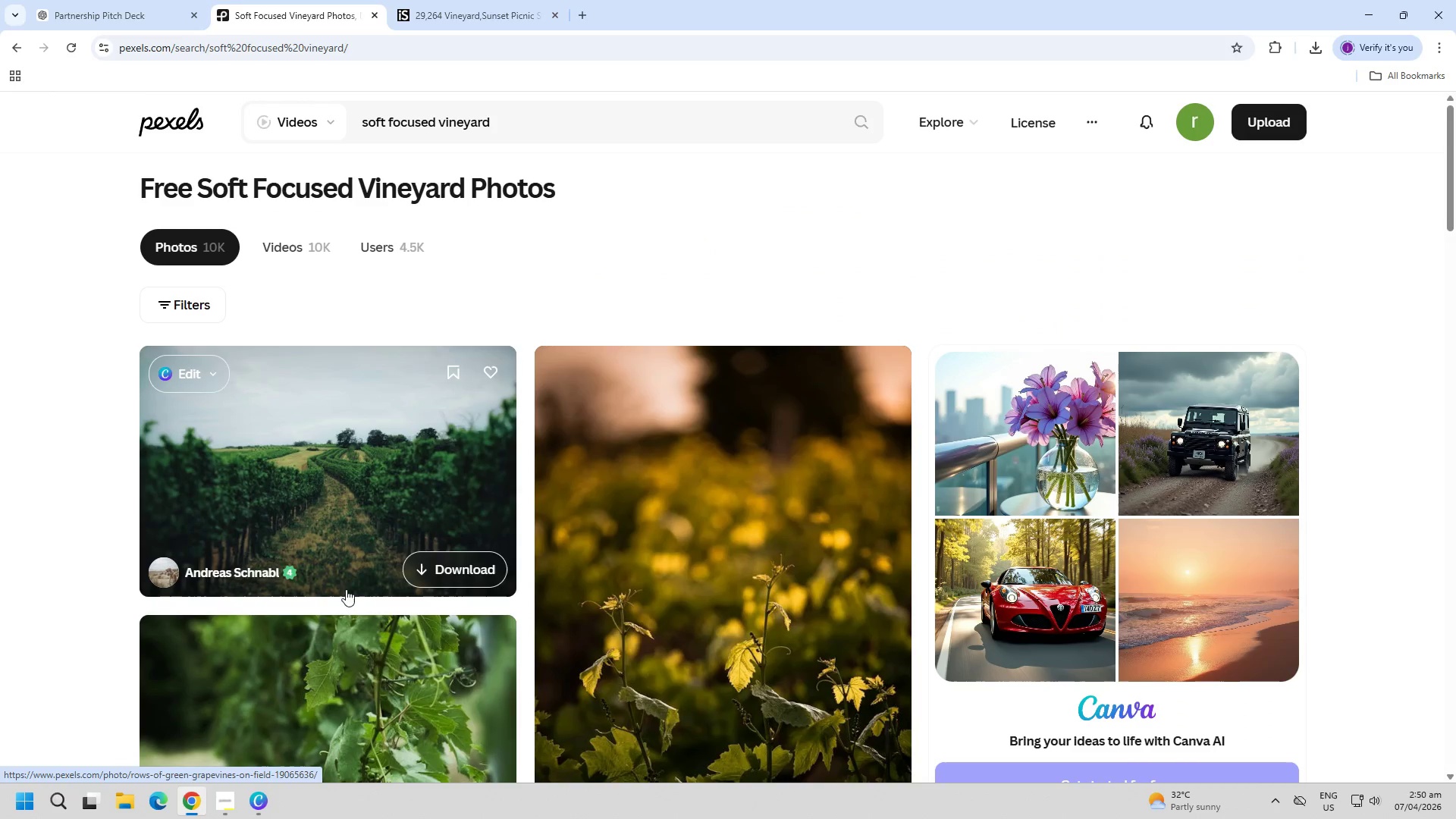 
scroll: coordinate [350, 622], scroll_direction: down, amount: 7.0
 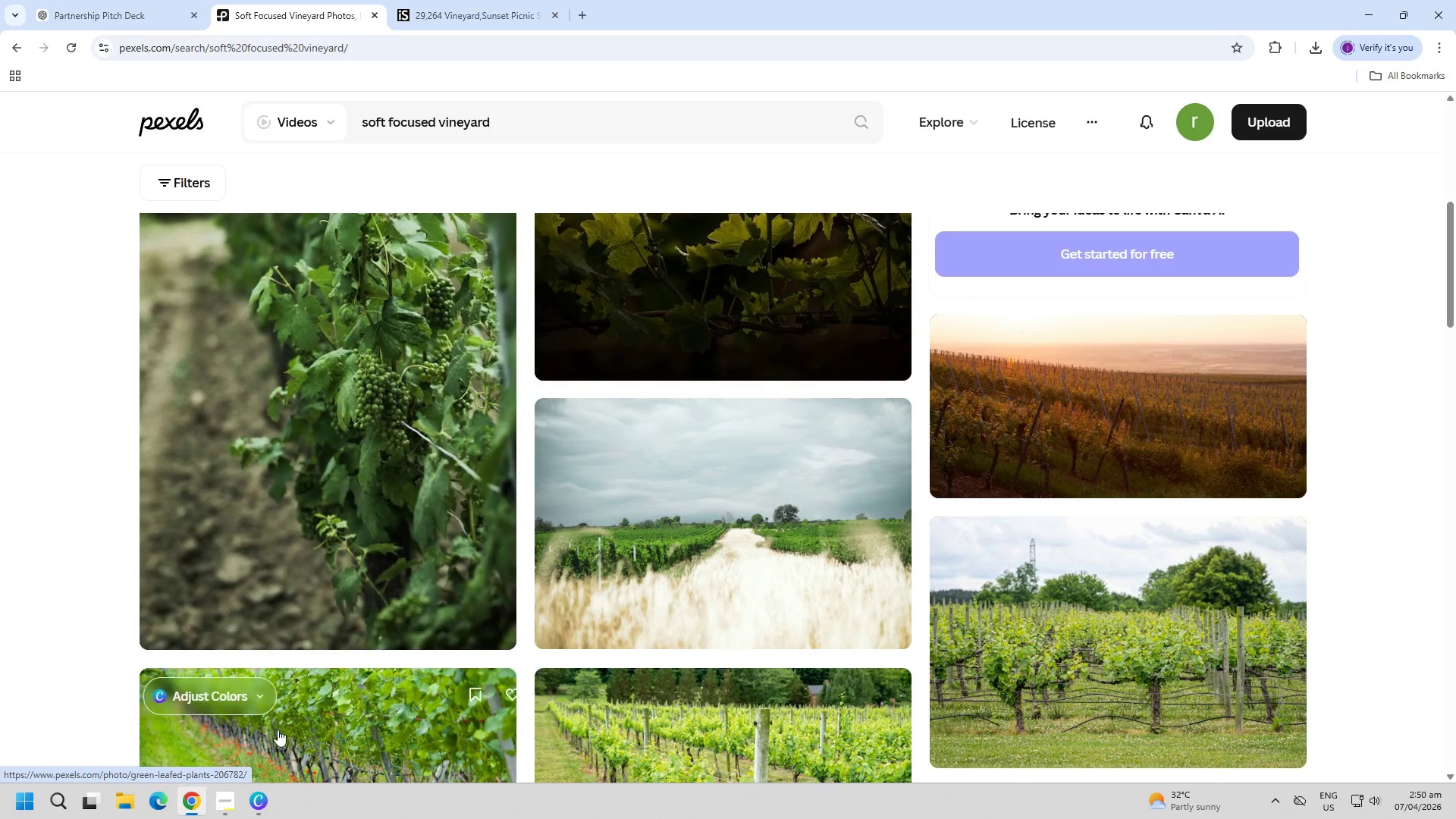 
left_click([264, 814])
 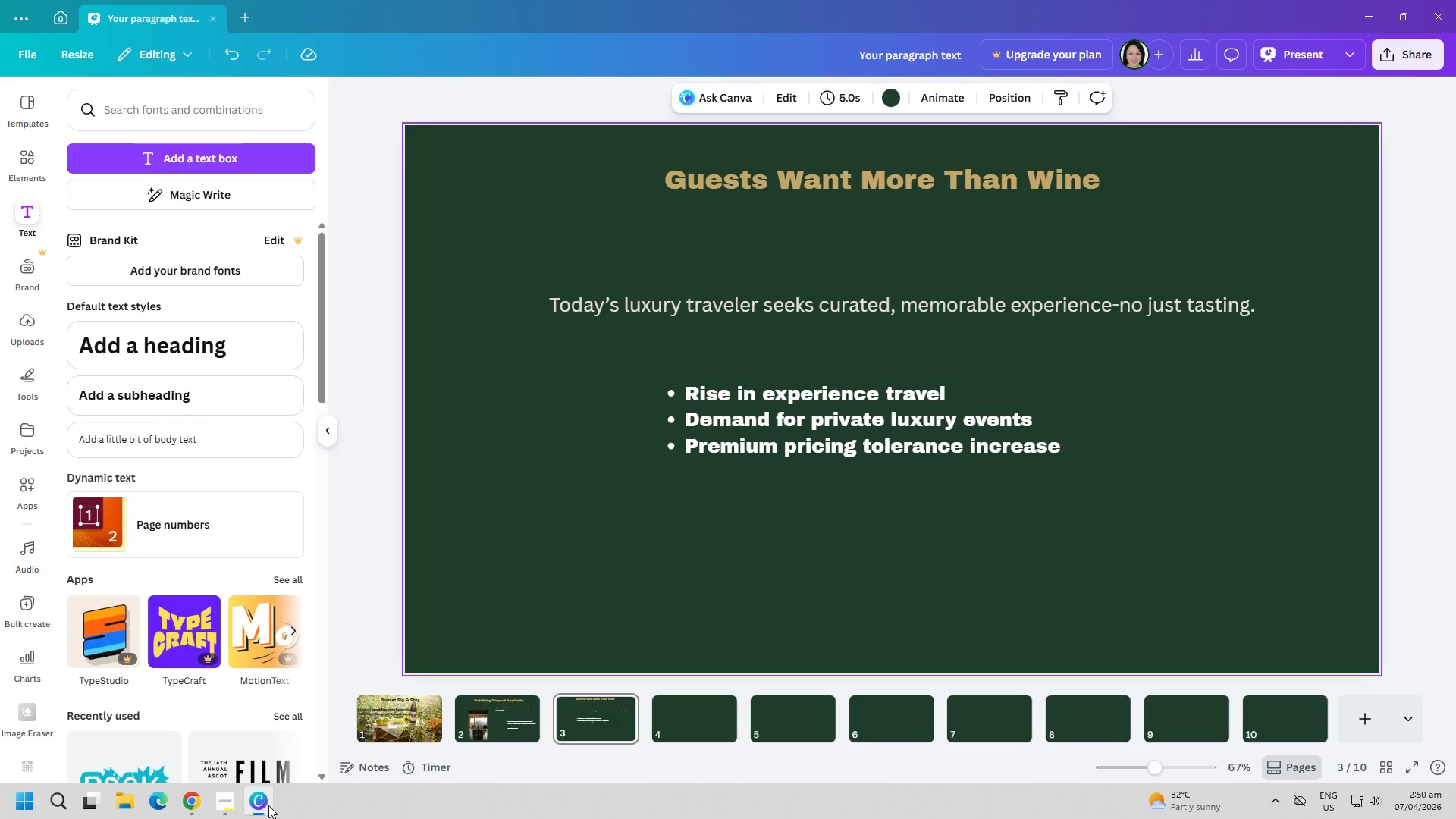 
left_click([268, 805])
 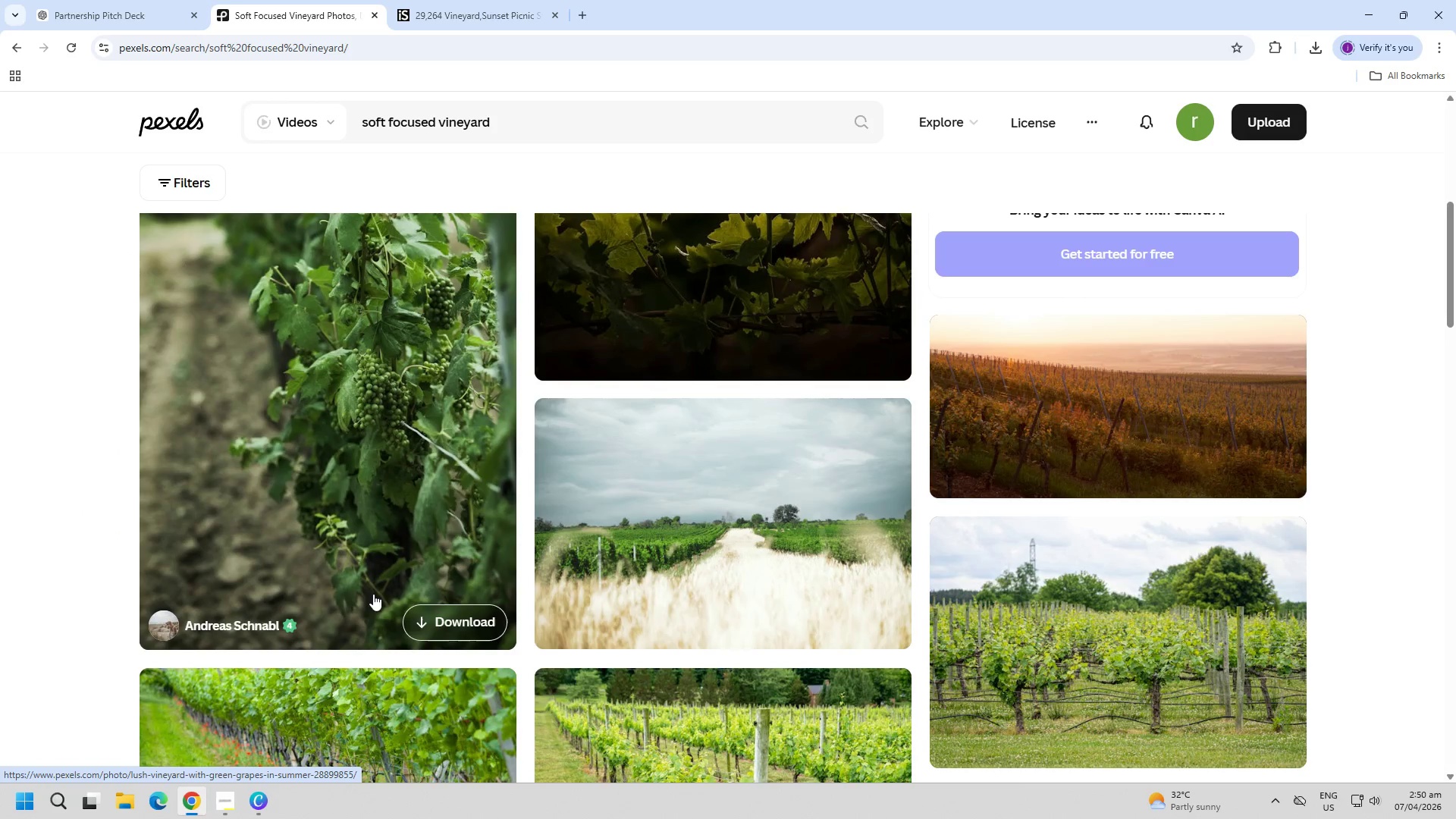 
scroll: coordinate [384, 588], scroll_direction: up, amount: 3.0
 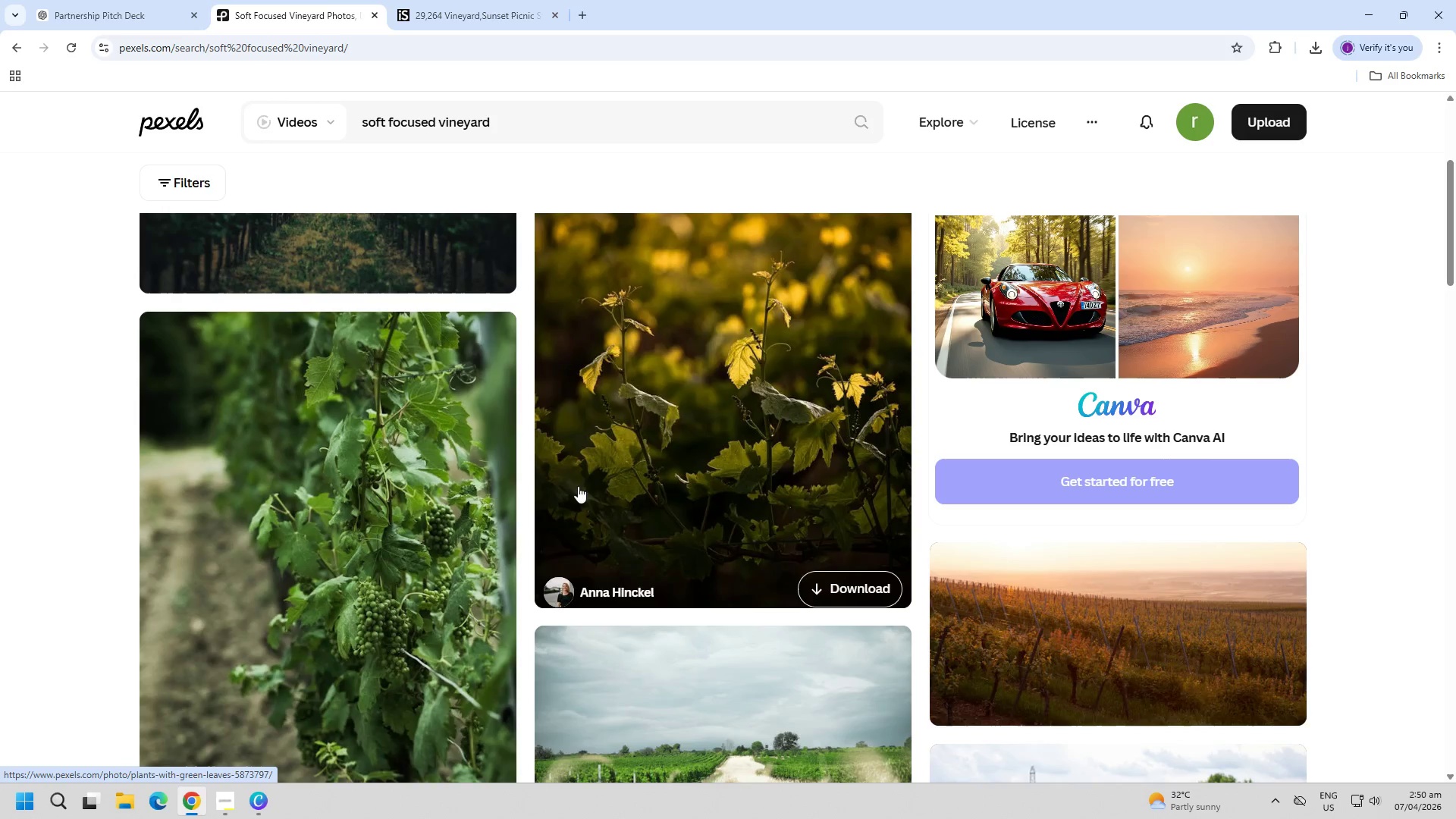 
left_click([588, 475])
 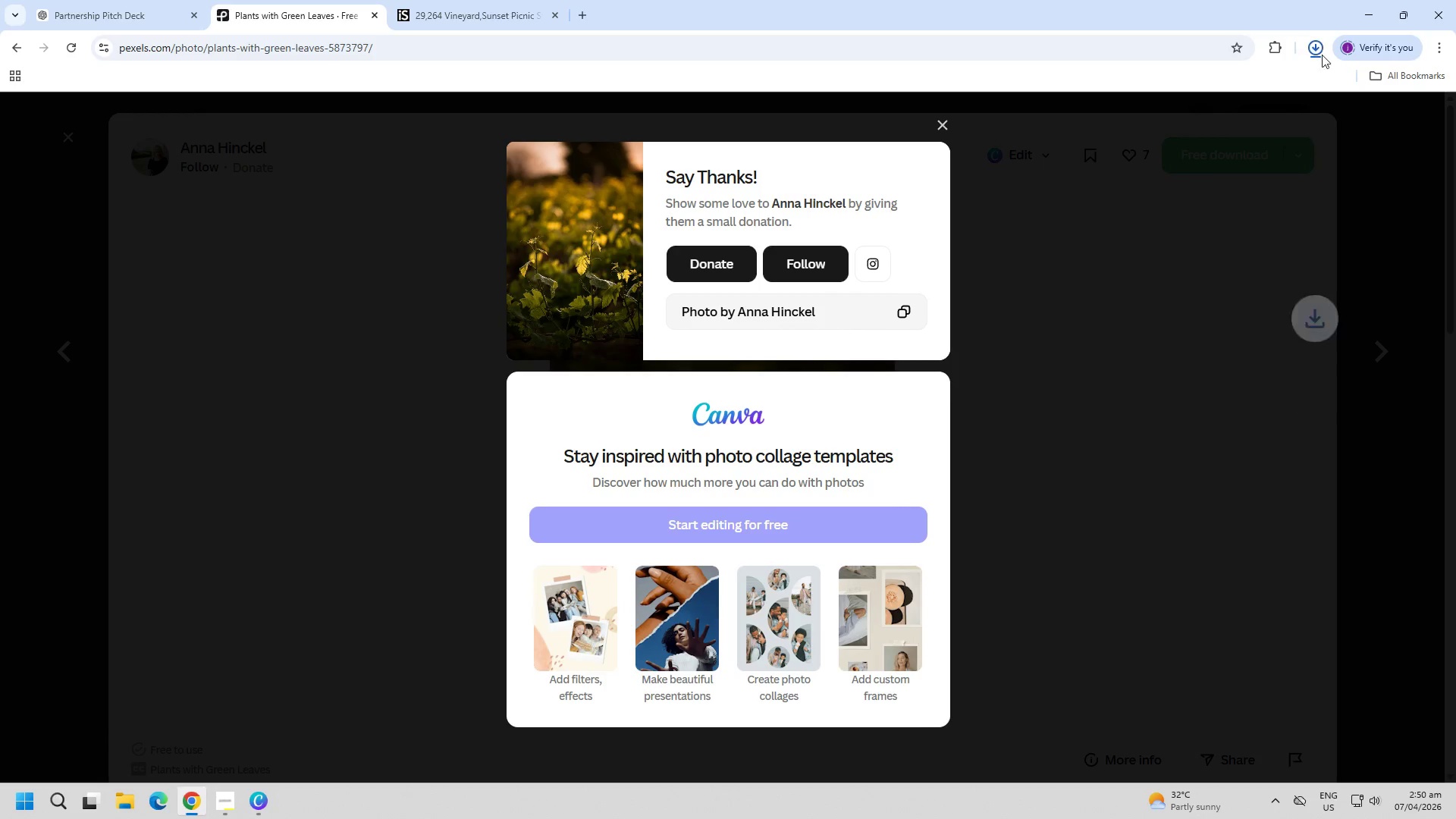 
left_click([1373, 17])